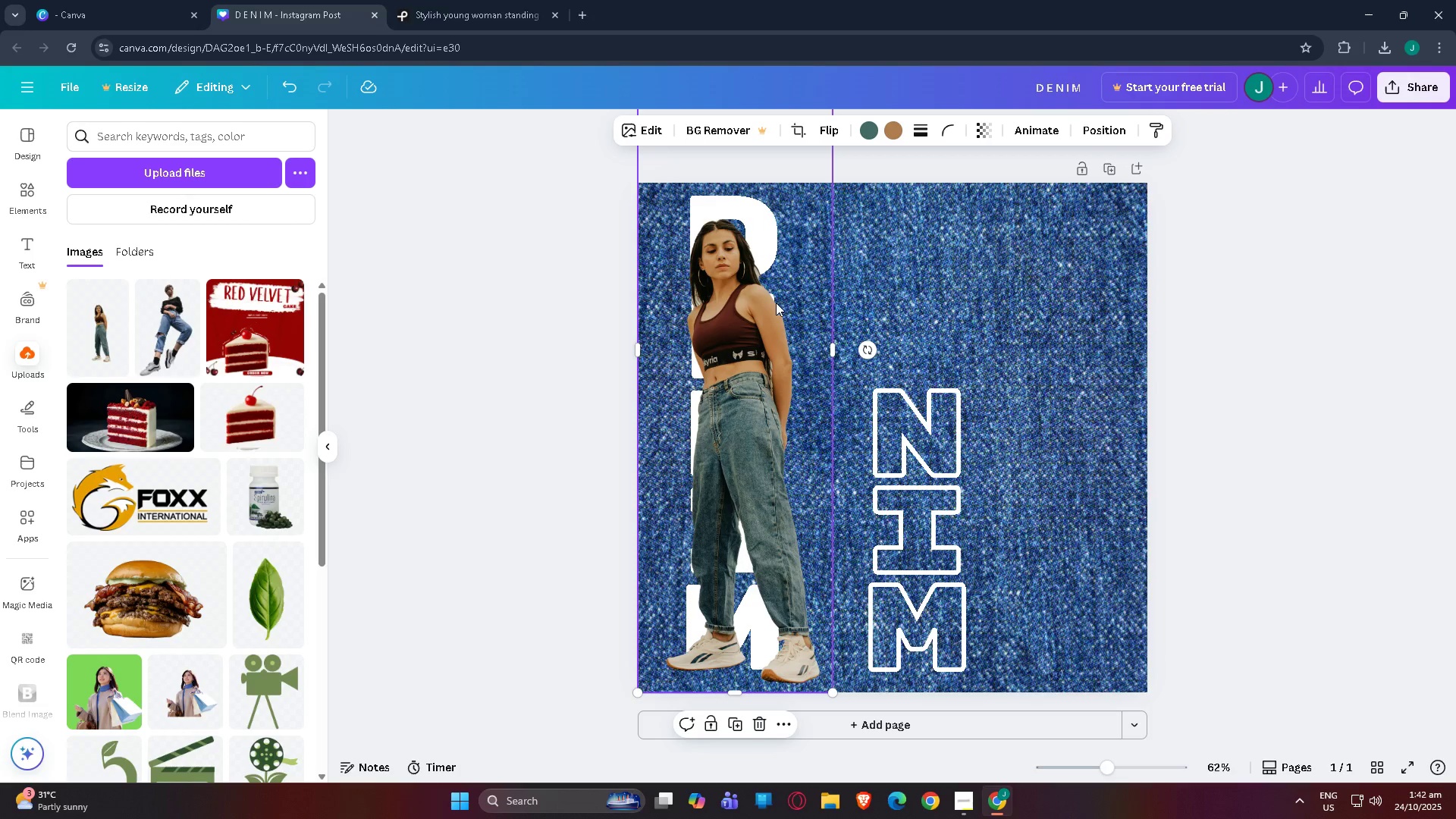 
left_click([755, 303])
 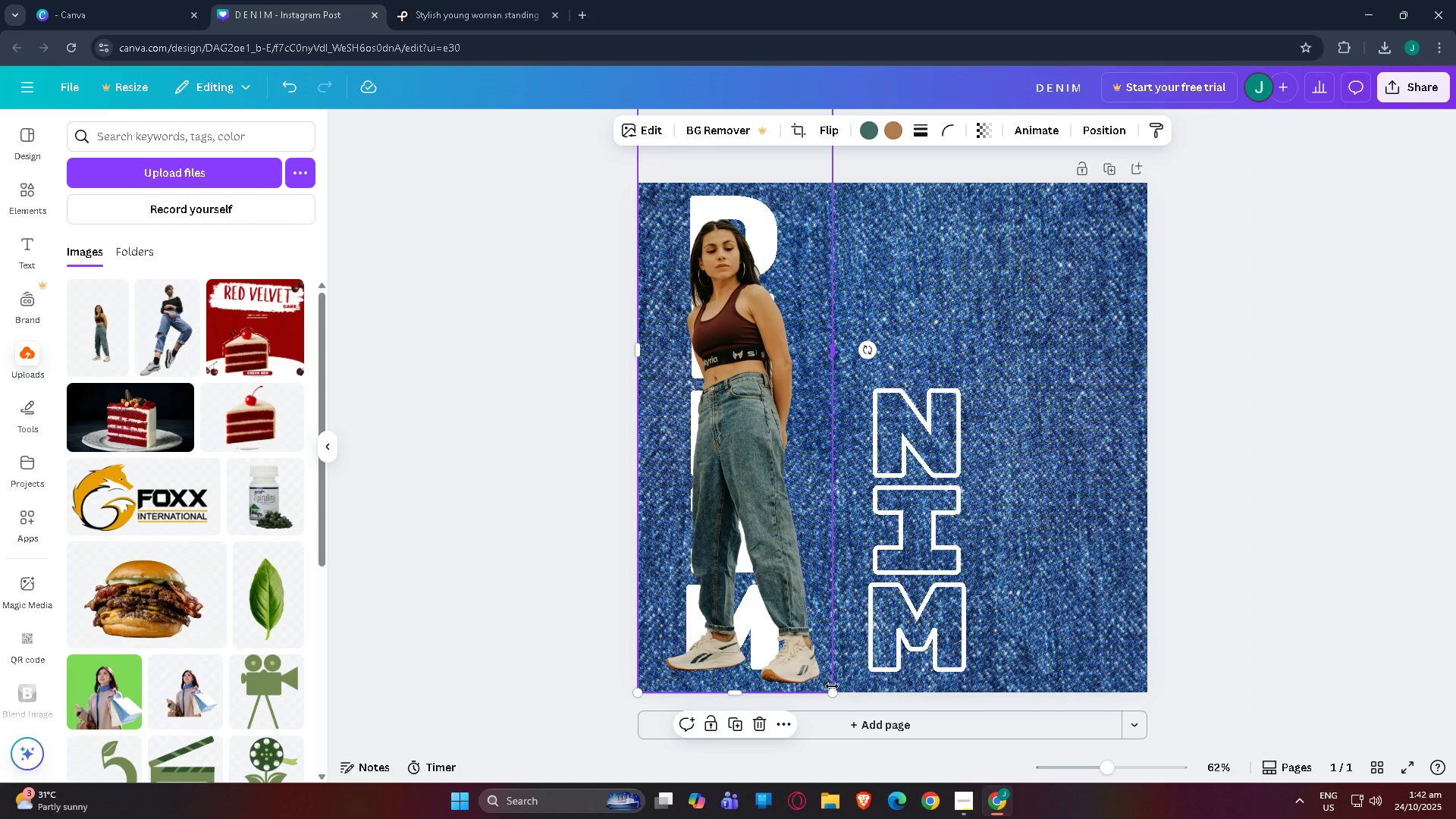 
left_click_drag(start_coordinate=[830, 695], to_coordinate=[759, 622])
 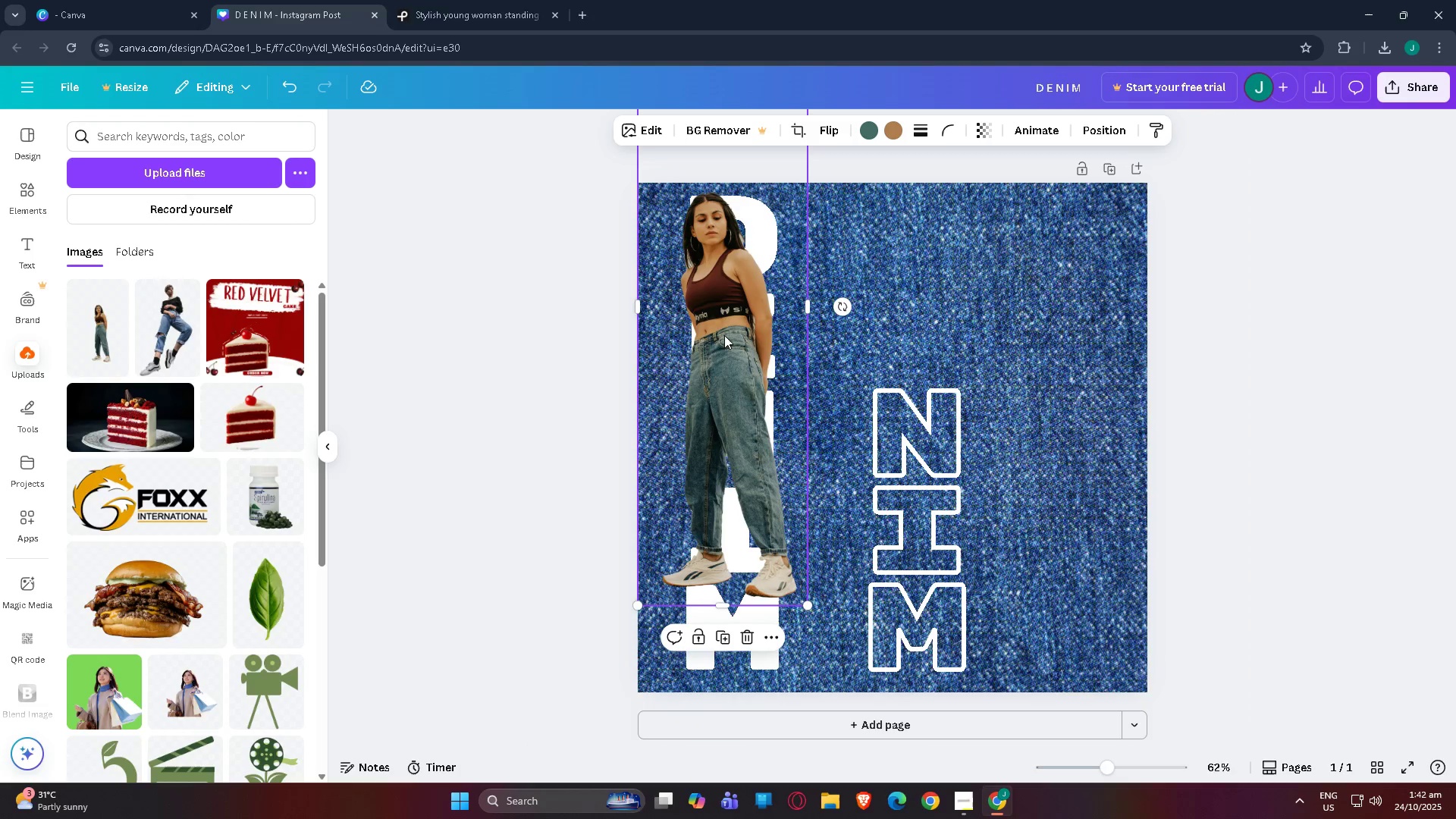 
left_click_drag(start_coordinate=[724, 335], to_coordinate=[717, 390])
 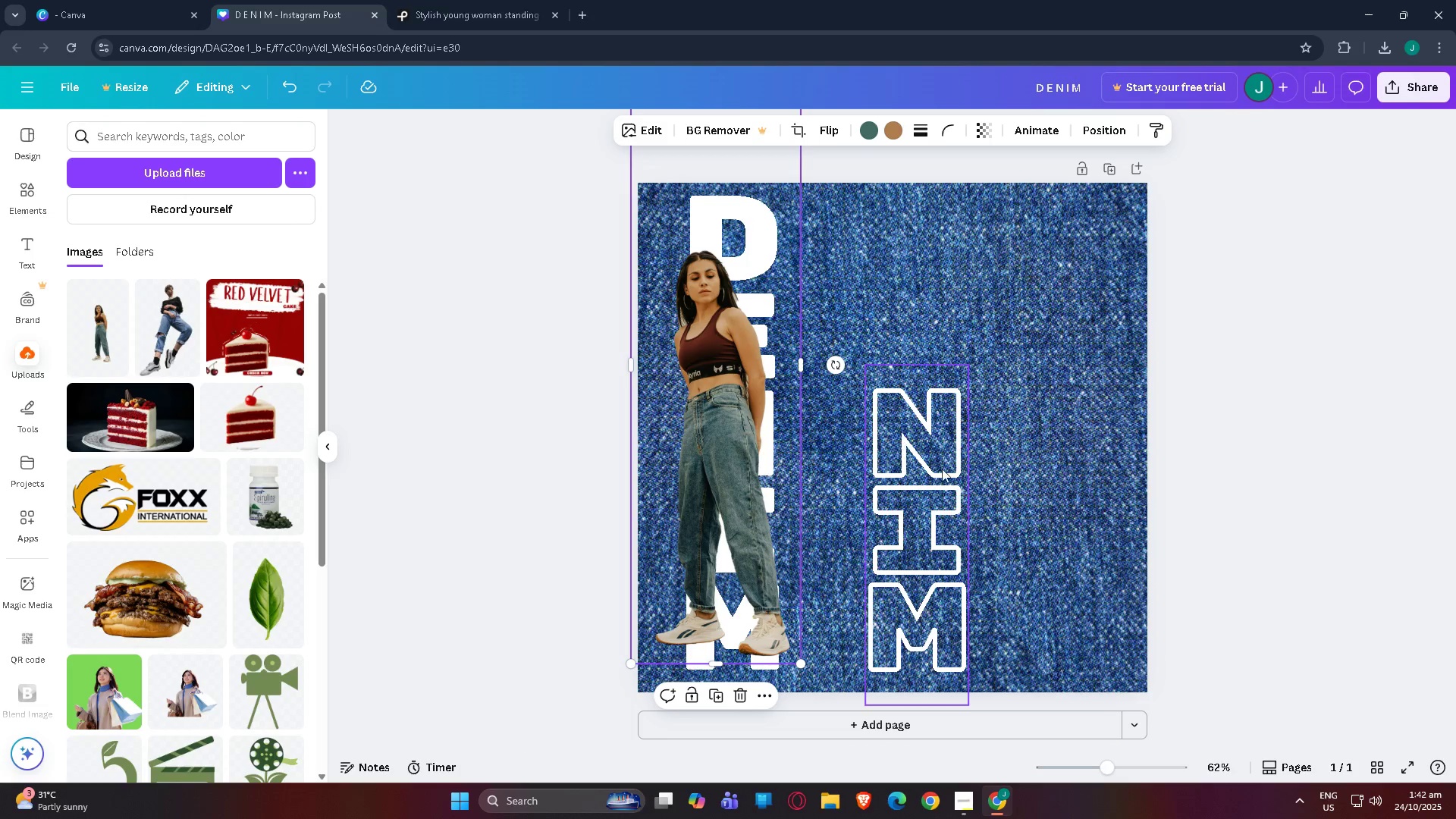 
left_click([943, 469])
 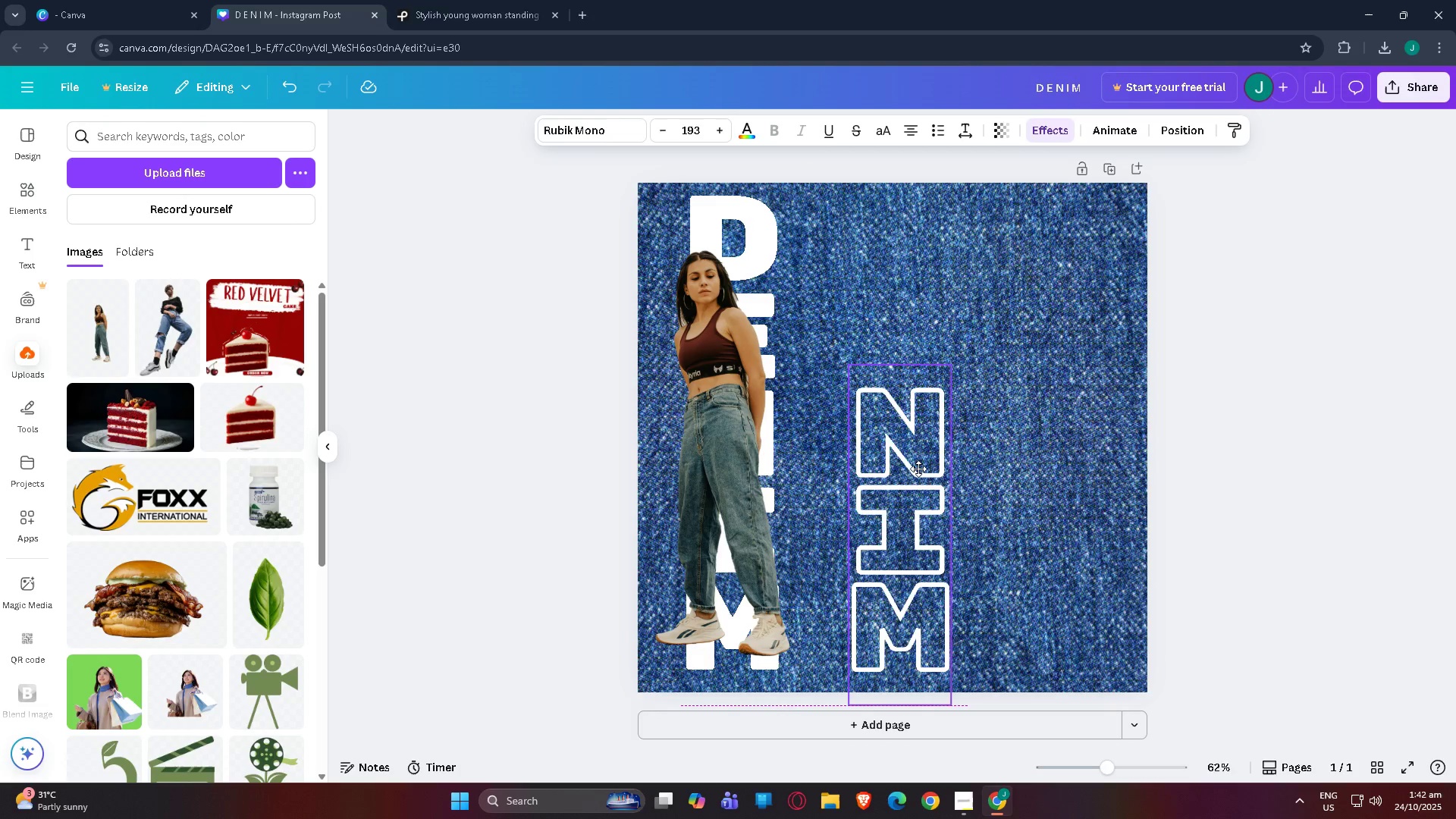 
left_click_drag(start_coordinate=[940, 469], to_coordinate=[755, 467])
 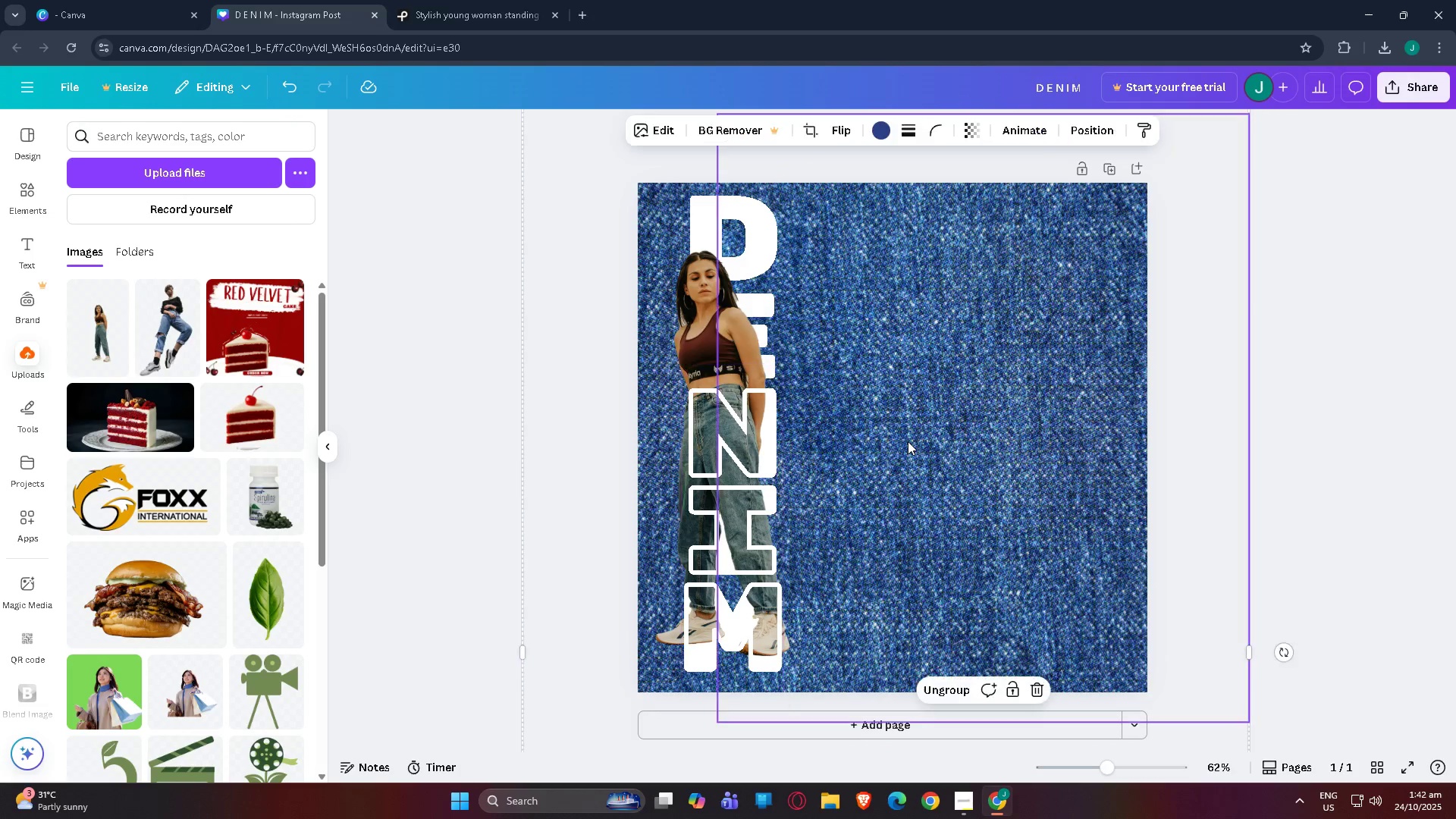 
left_click([908, 441])
 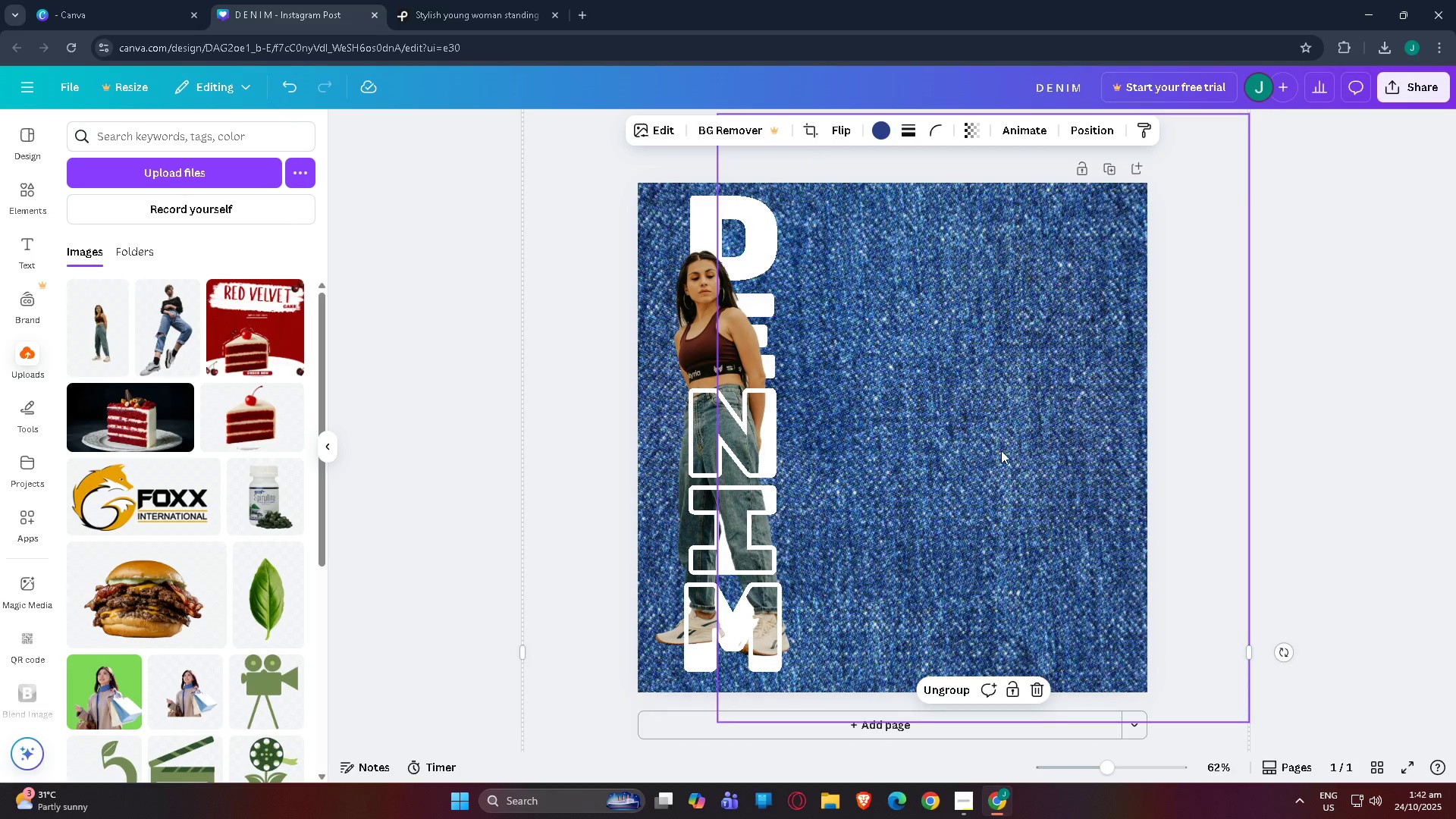 
left_click([1001, 450])
 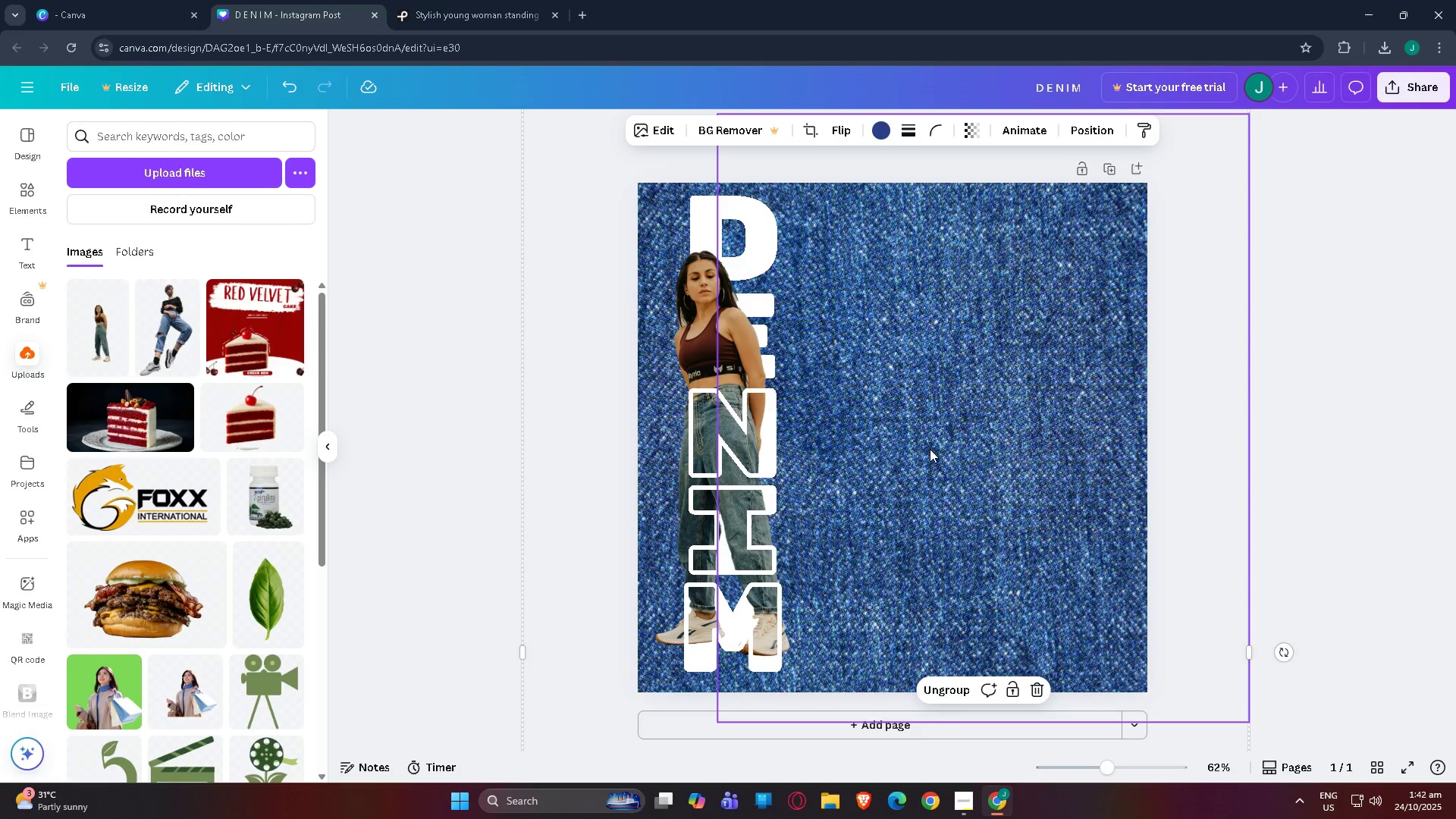 
left_click([930, 449])
 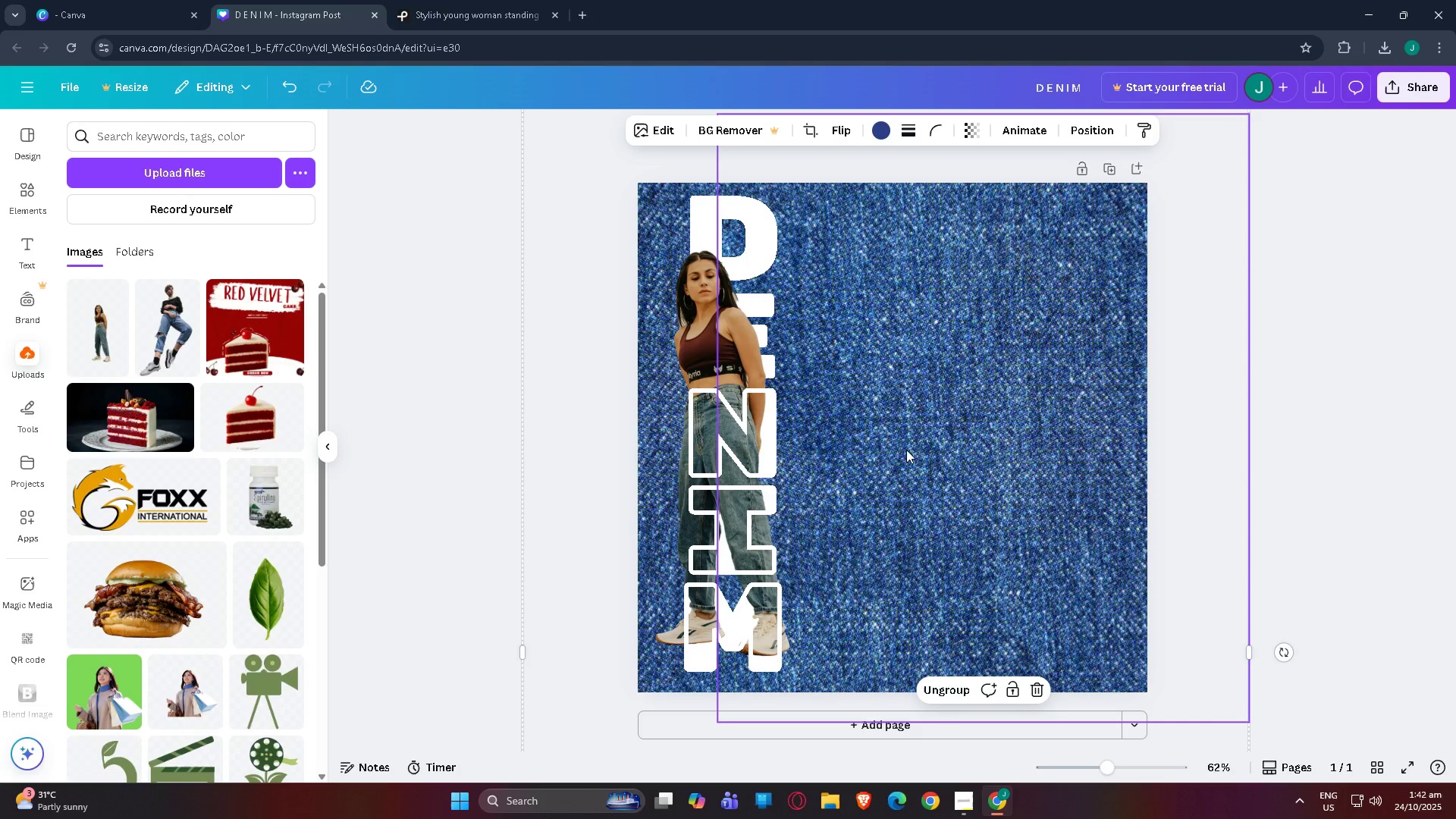 
left_click([858, 333])
 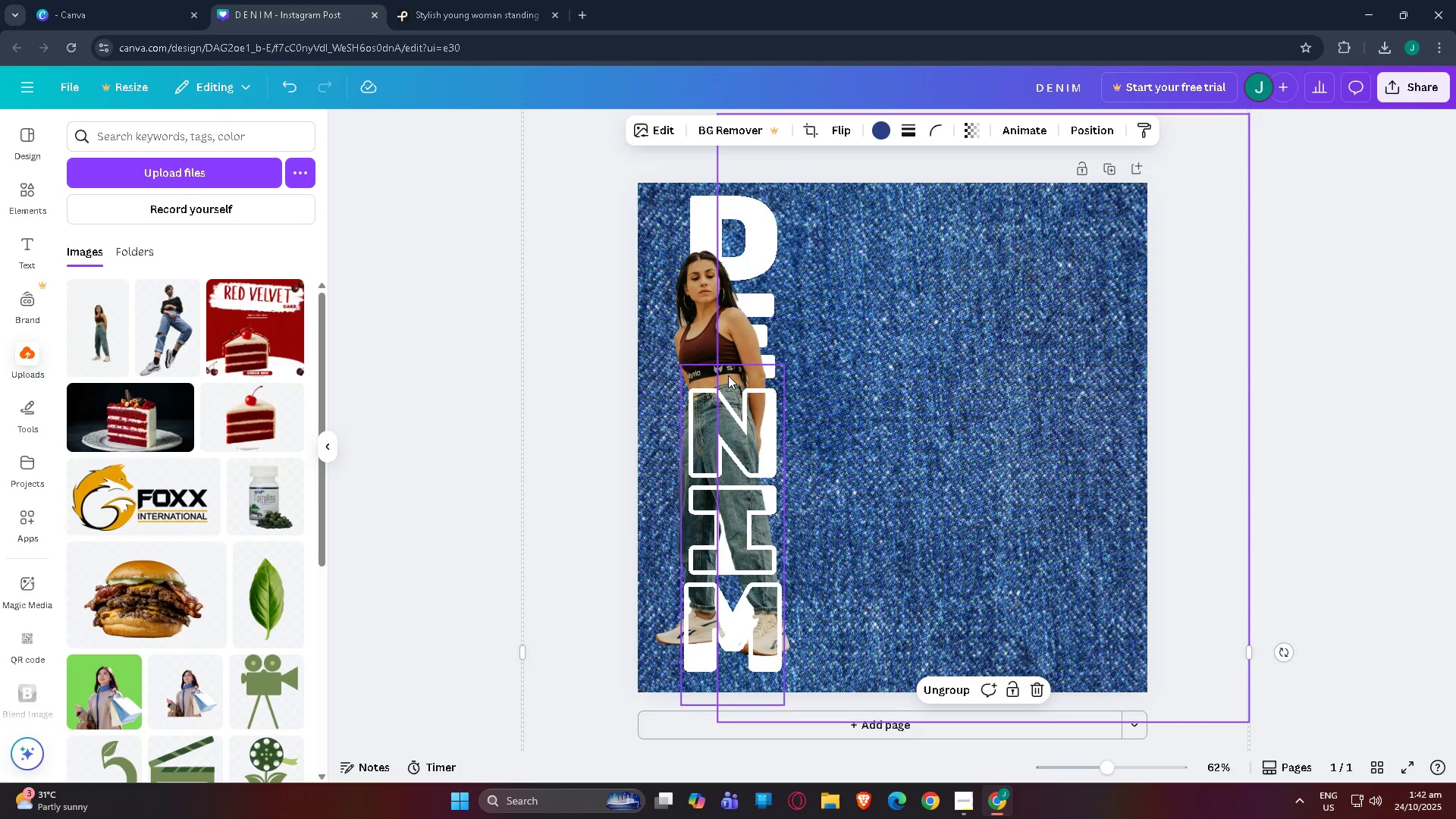 
left_click([999, 371])
 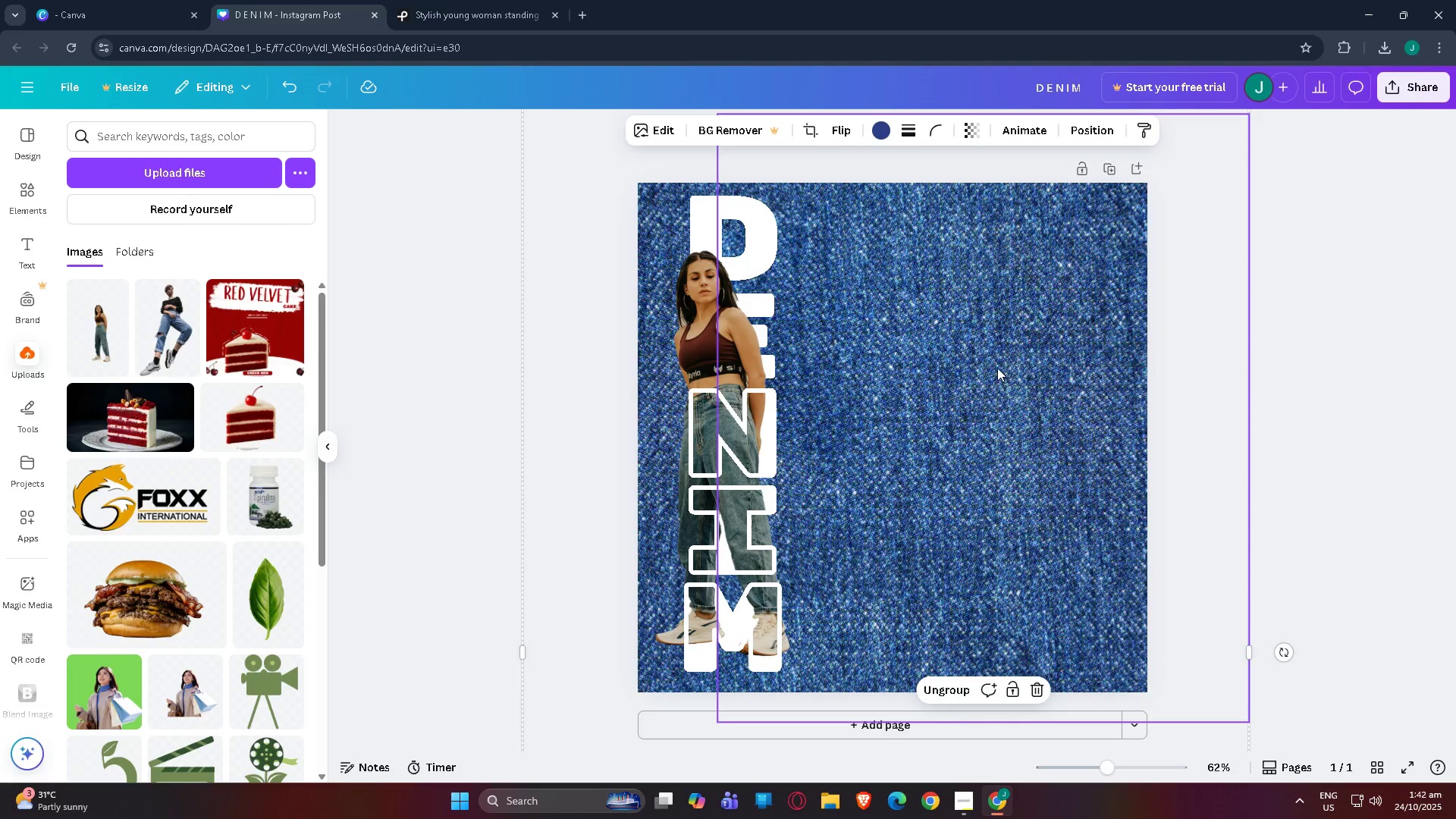 
scroll: coordinate [886, 394], scroll_direction: up, amount: 3.0
 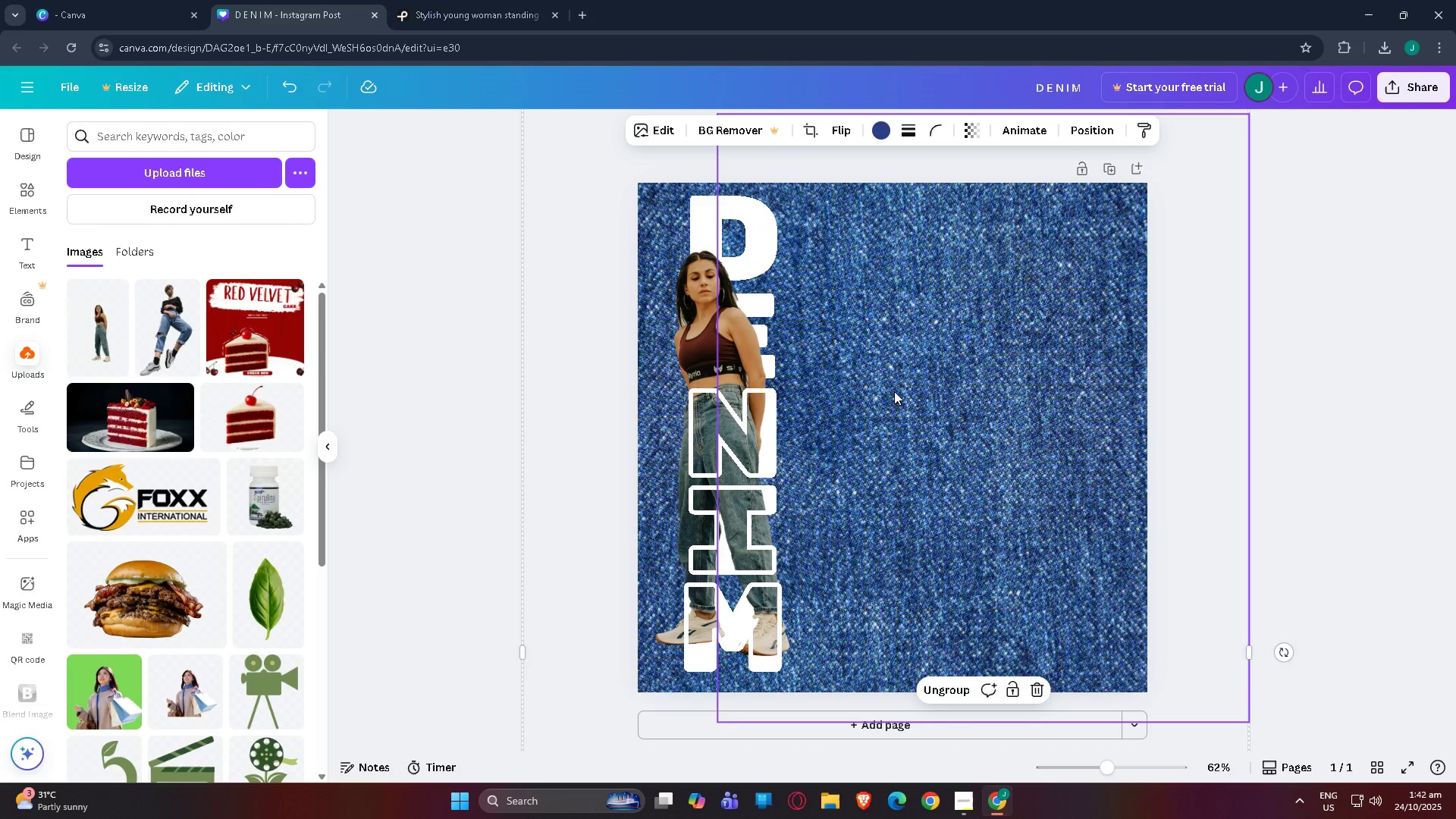 
double_click([1272, 314])
 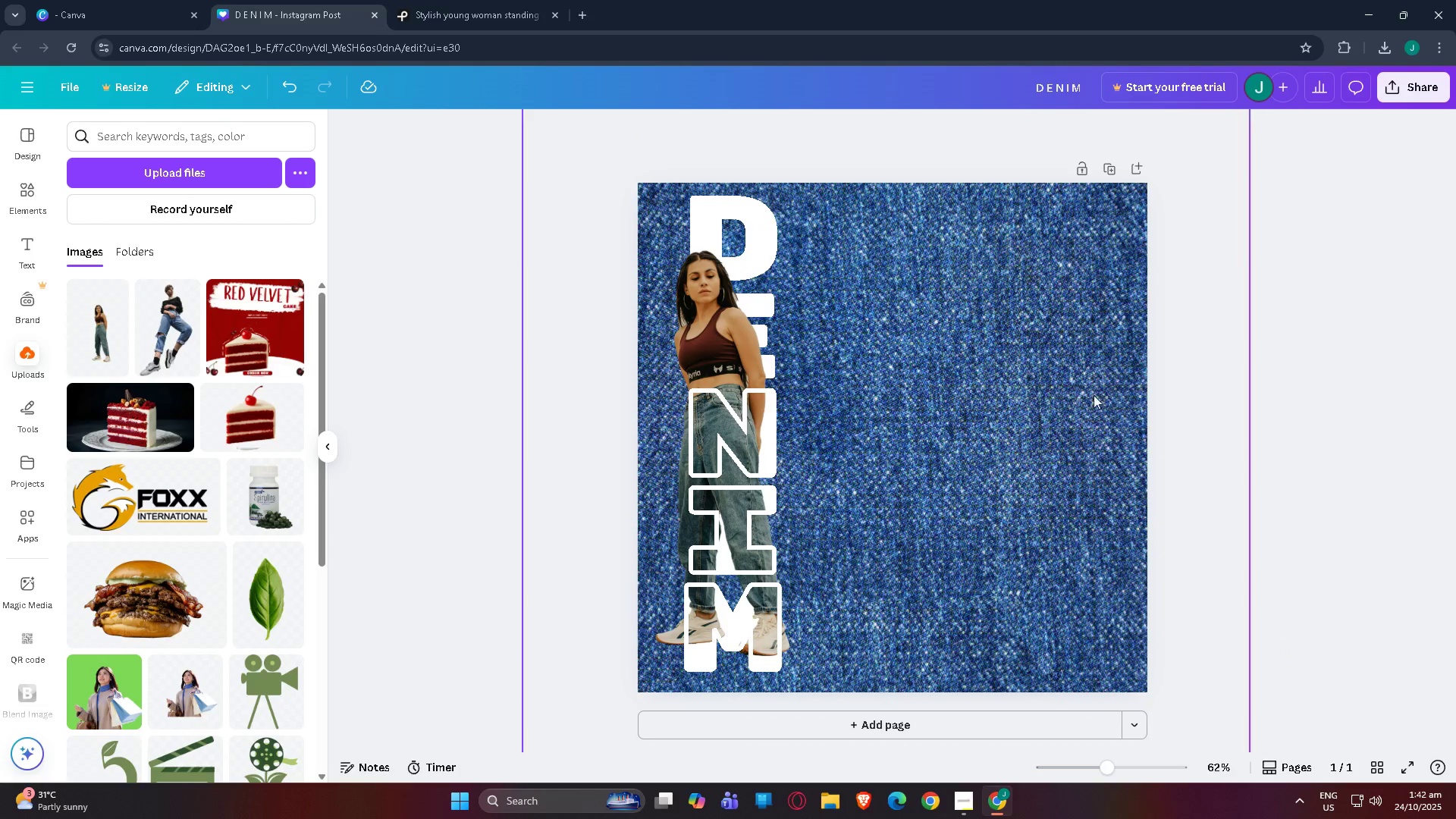 
scroll: coordinate [983, 403], scroll_direction: up, amount: 2.0
 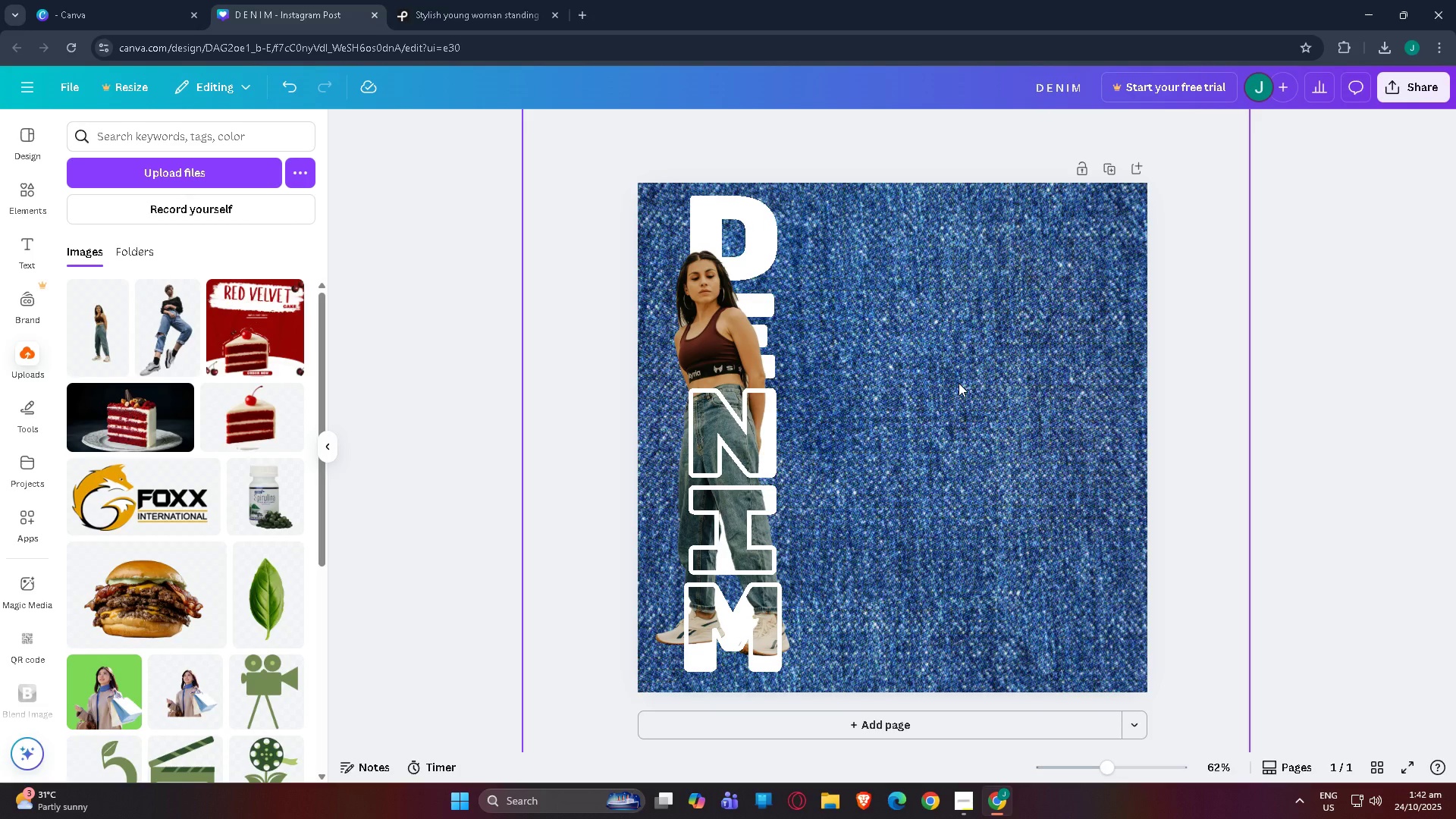 
wait(8.91)
 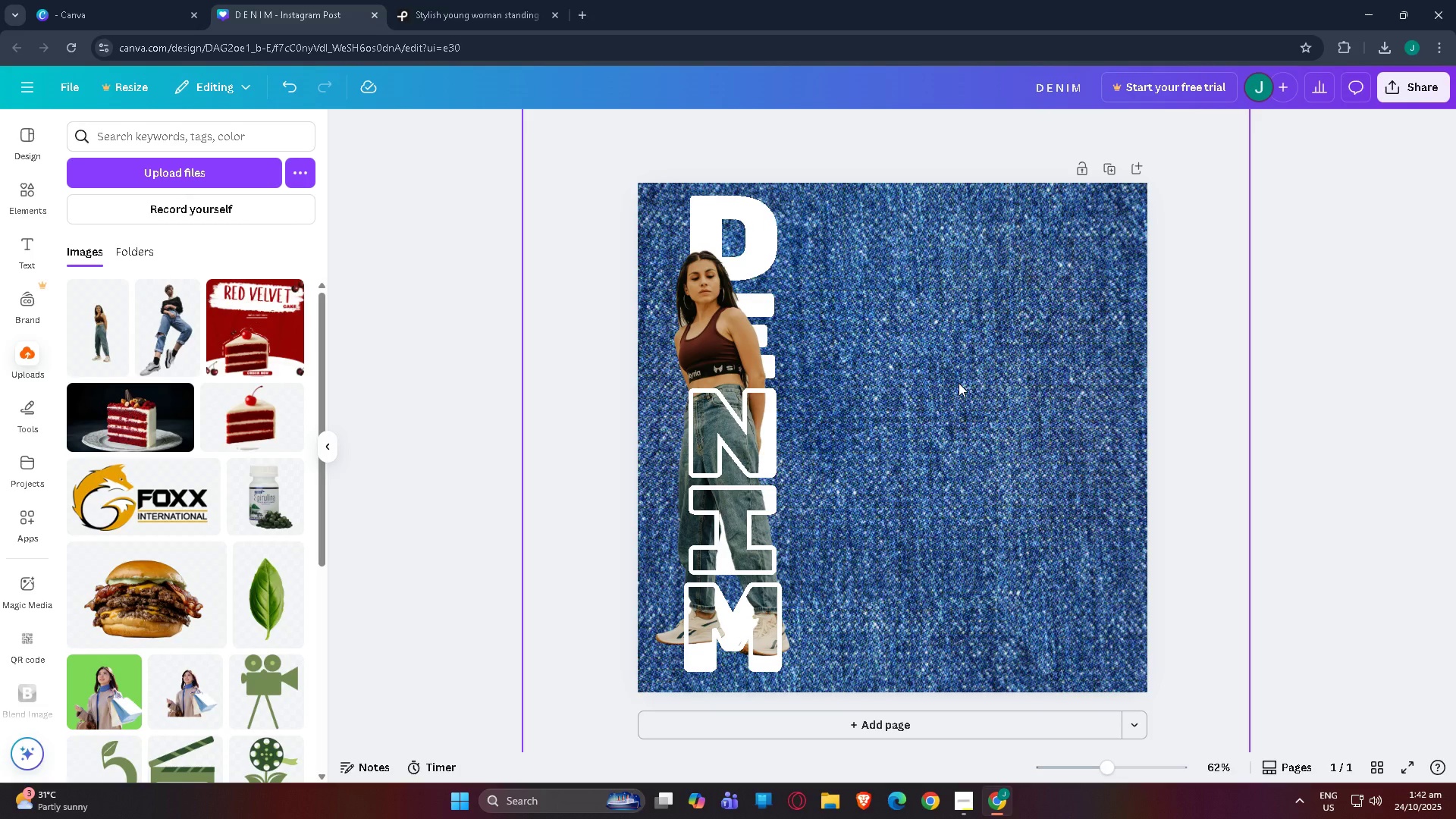 
left_click_drag(start_coordinate=[1111, 772], to_coordinate=[1098, 773])
 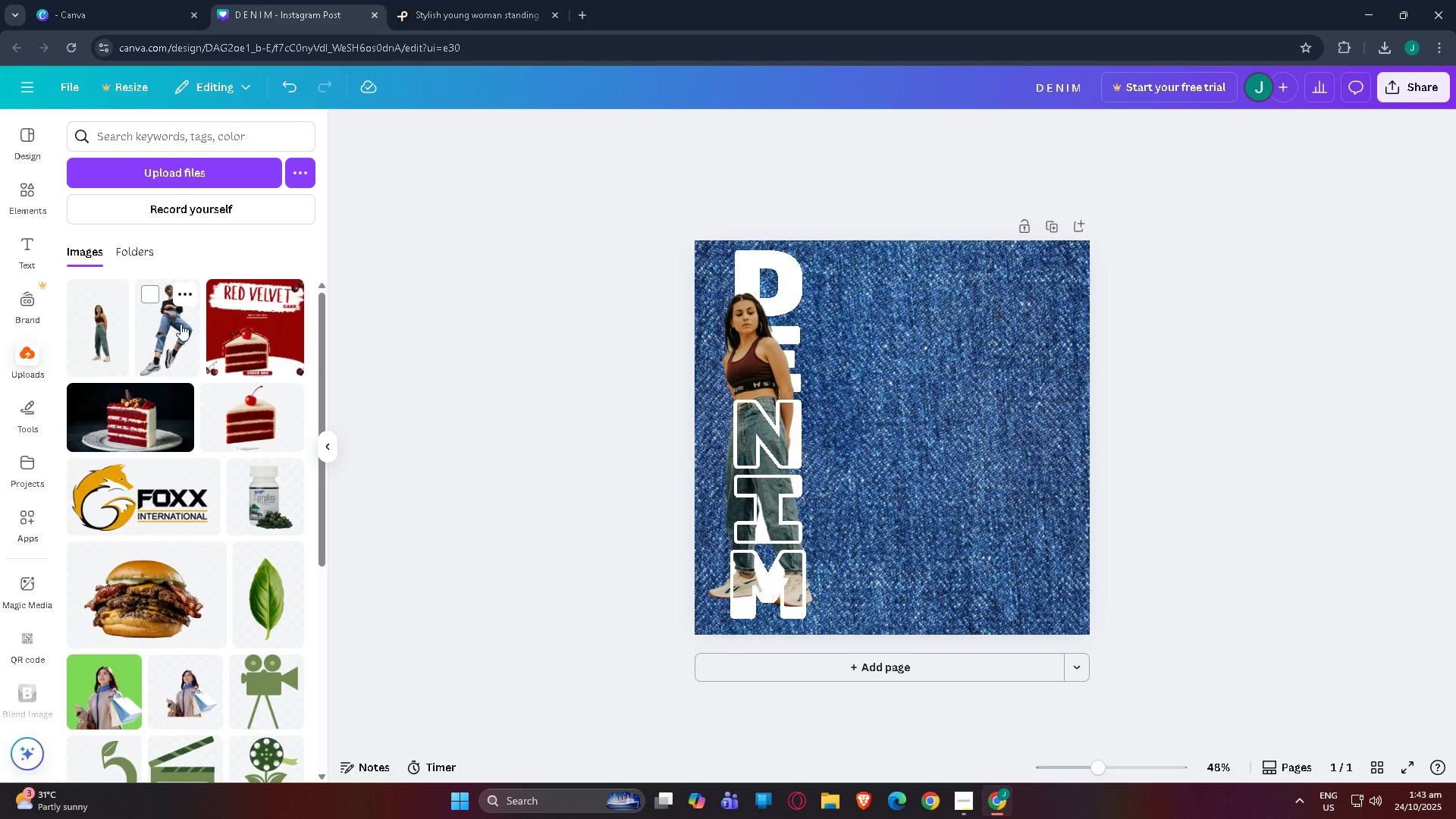 
left_click([177, 295])
 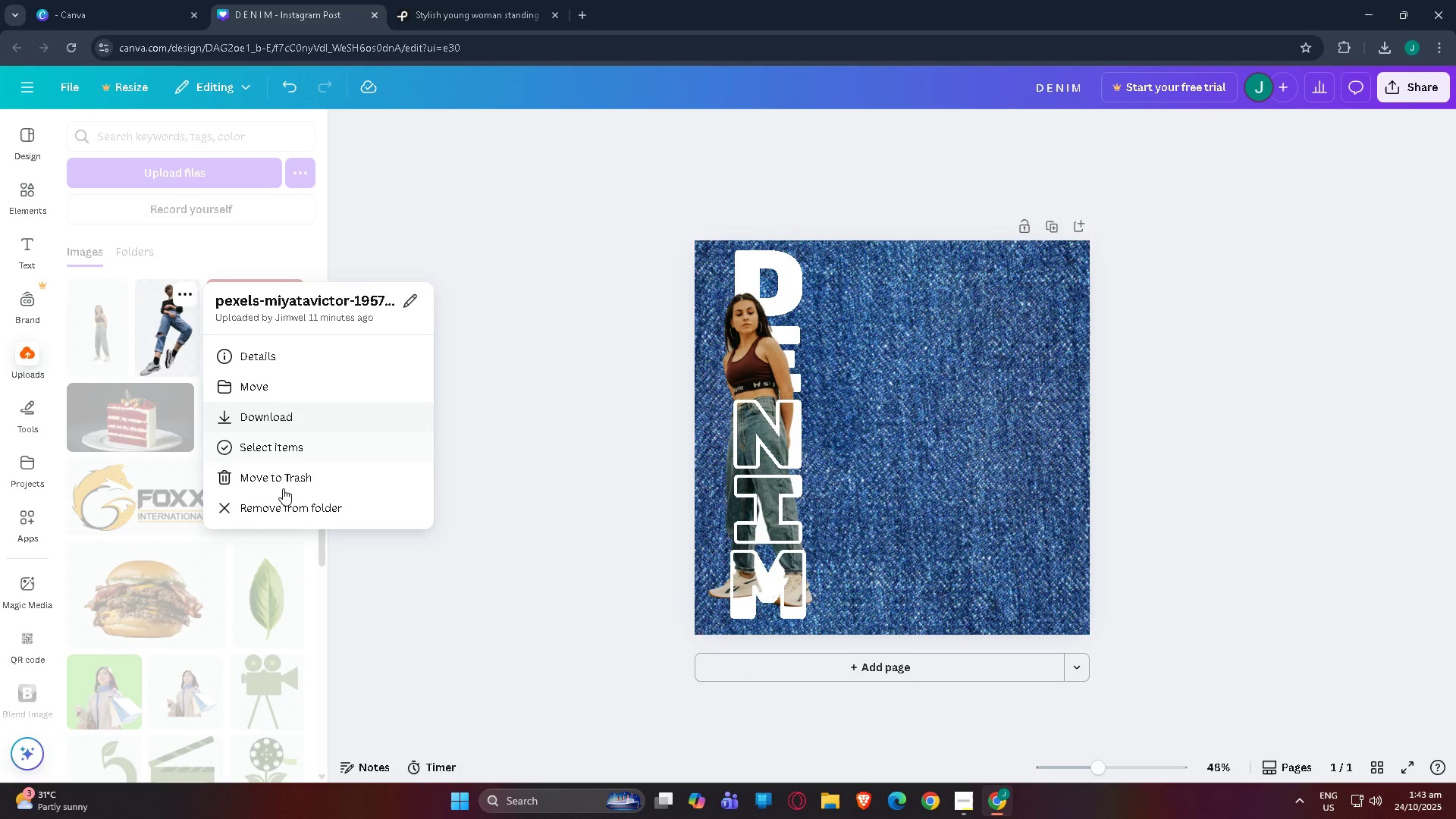 
left_click_drag(start_coordinate=[463, 208], to_coordinate=[464, 227])
 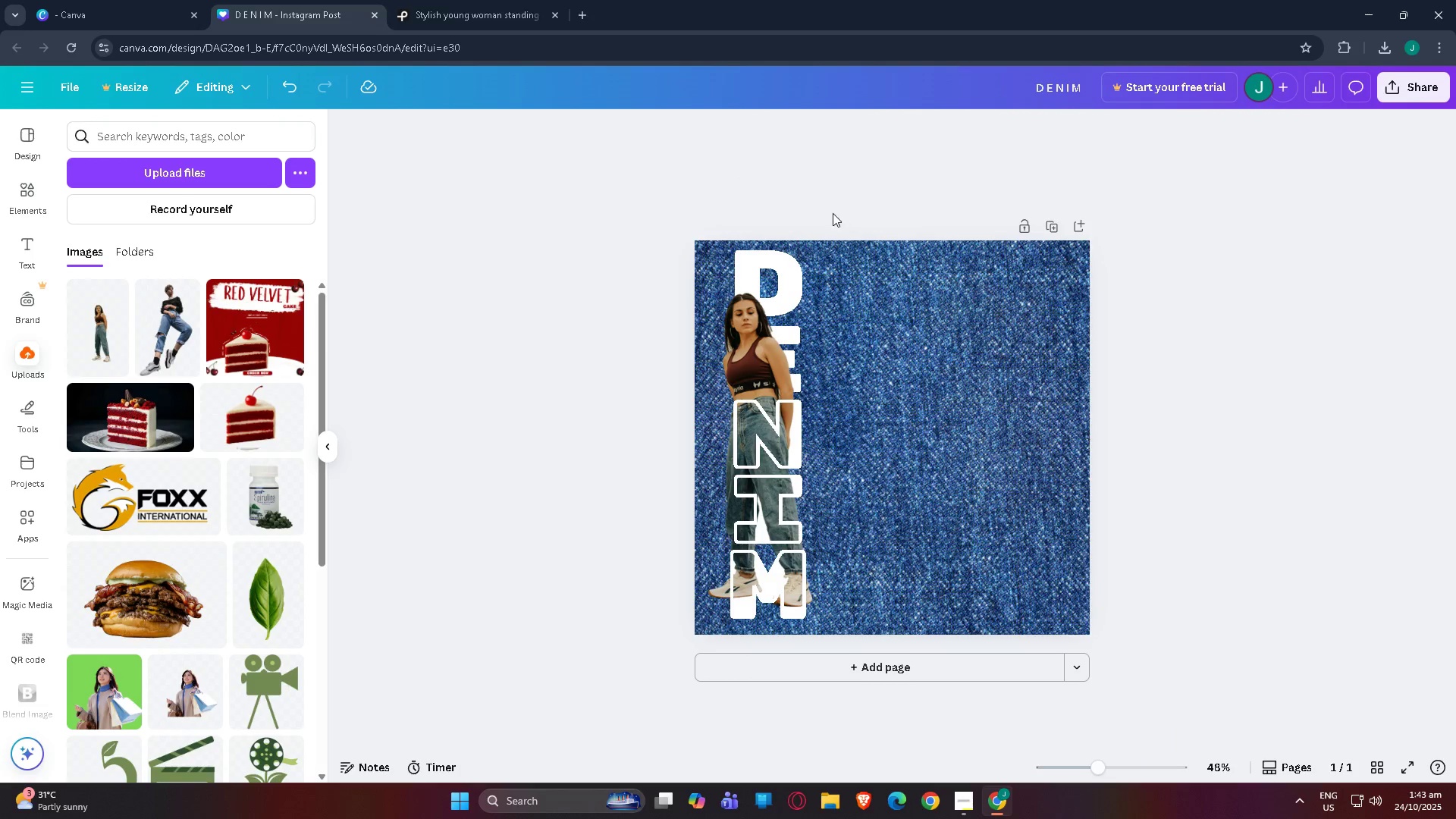 
left_click([757, 149])
 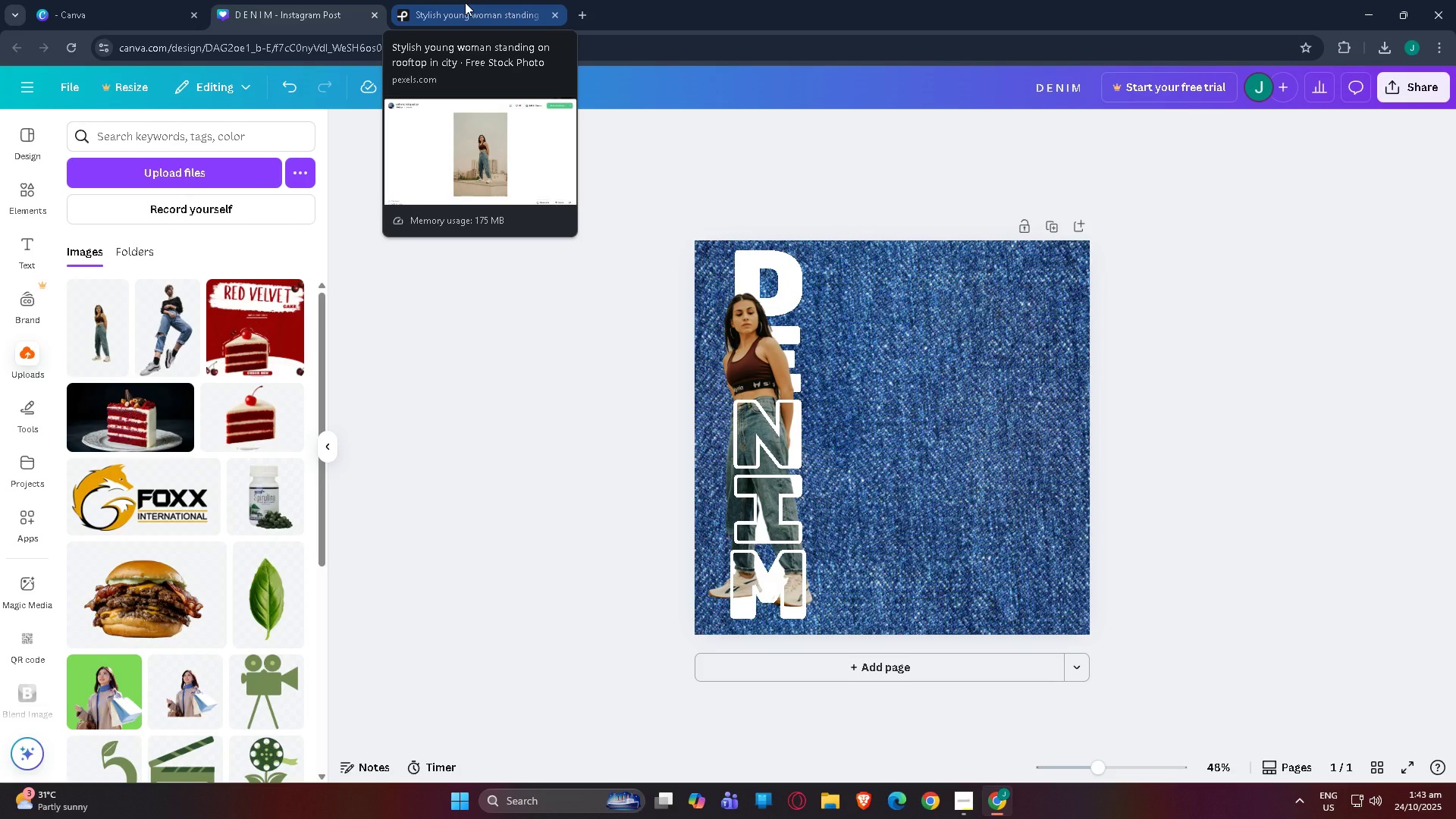 
wait(20.87)
 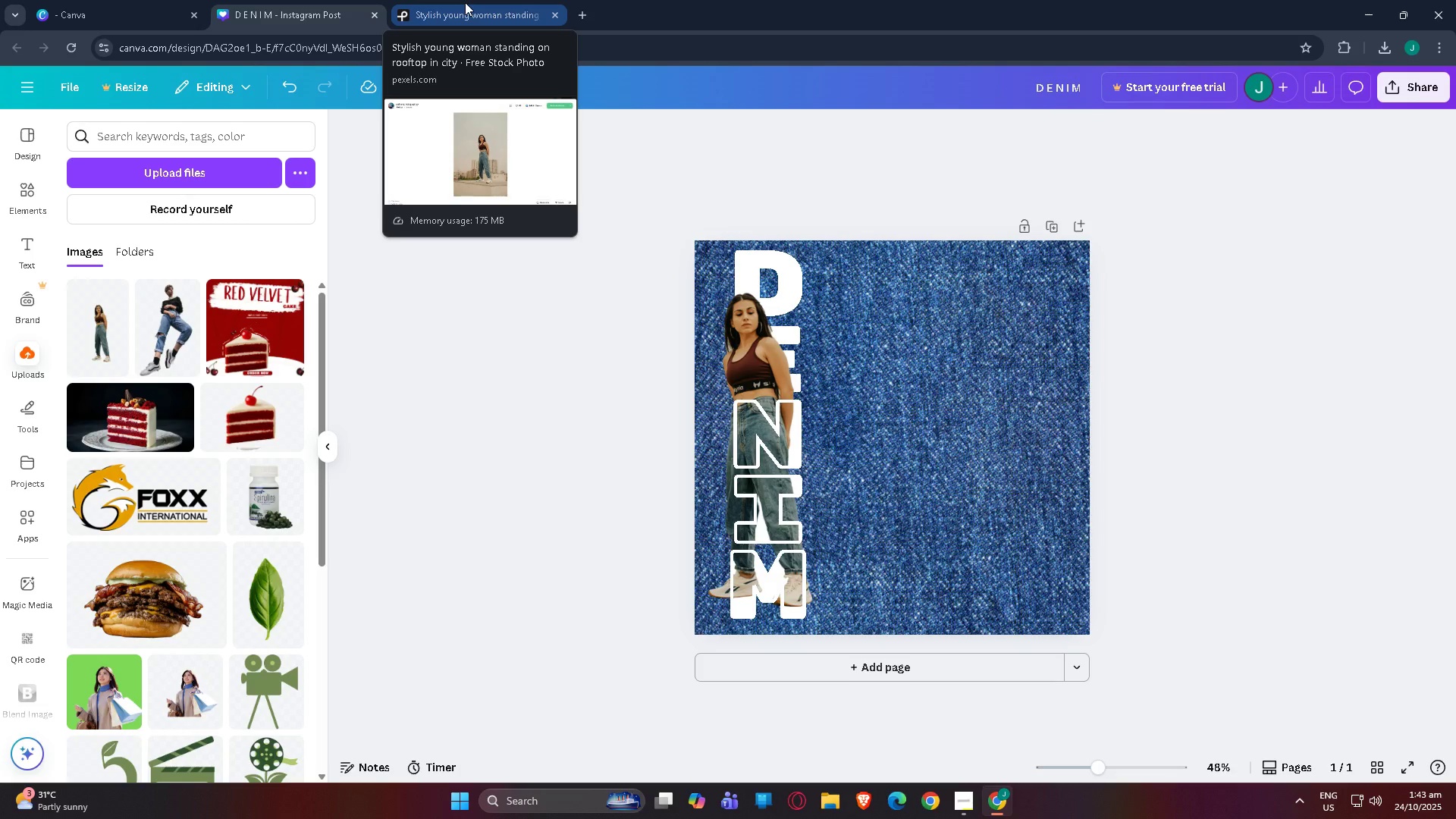 
left_click([446, 0])
 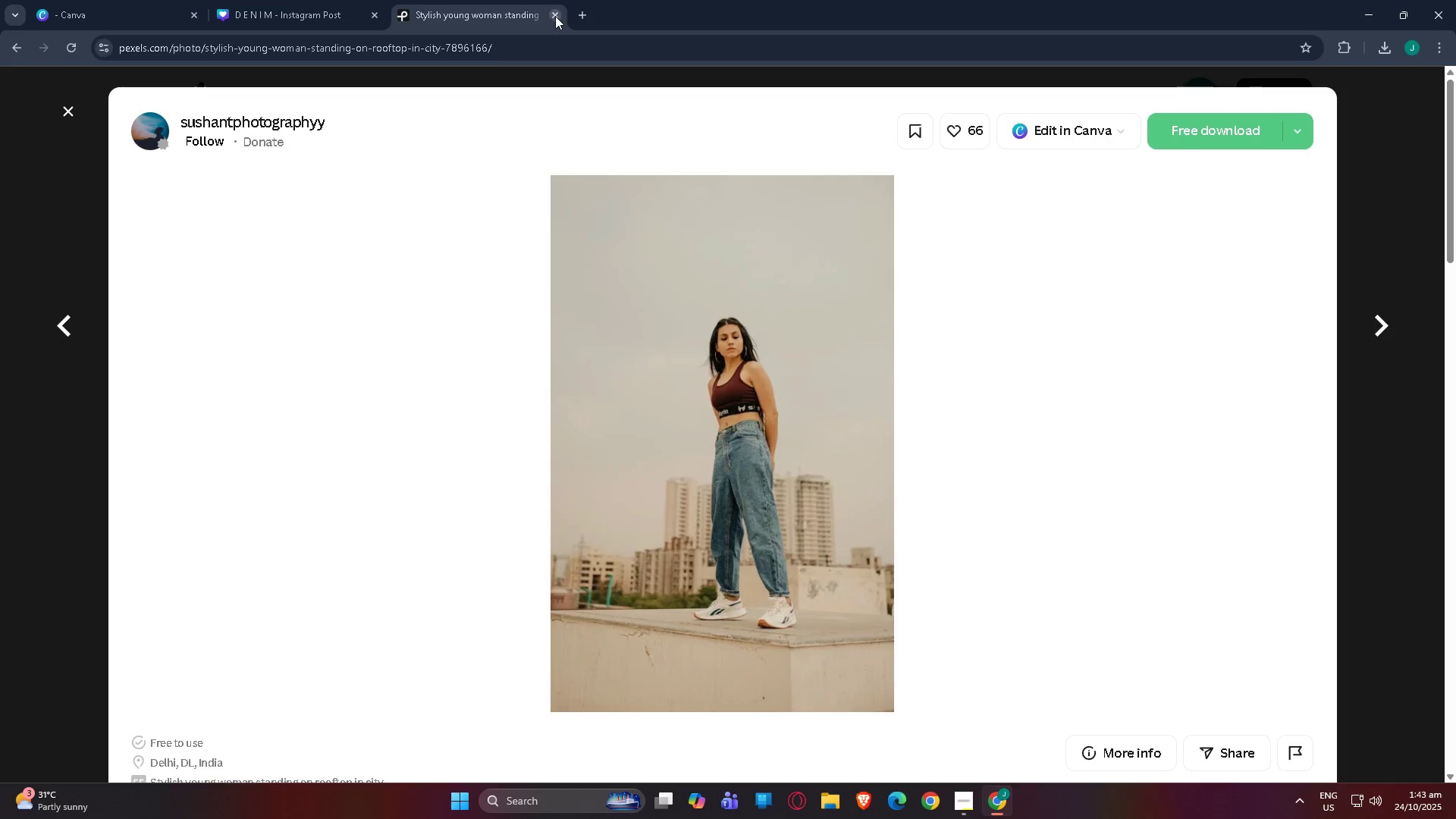 
left_click([555, 16])
 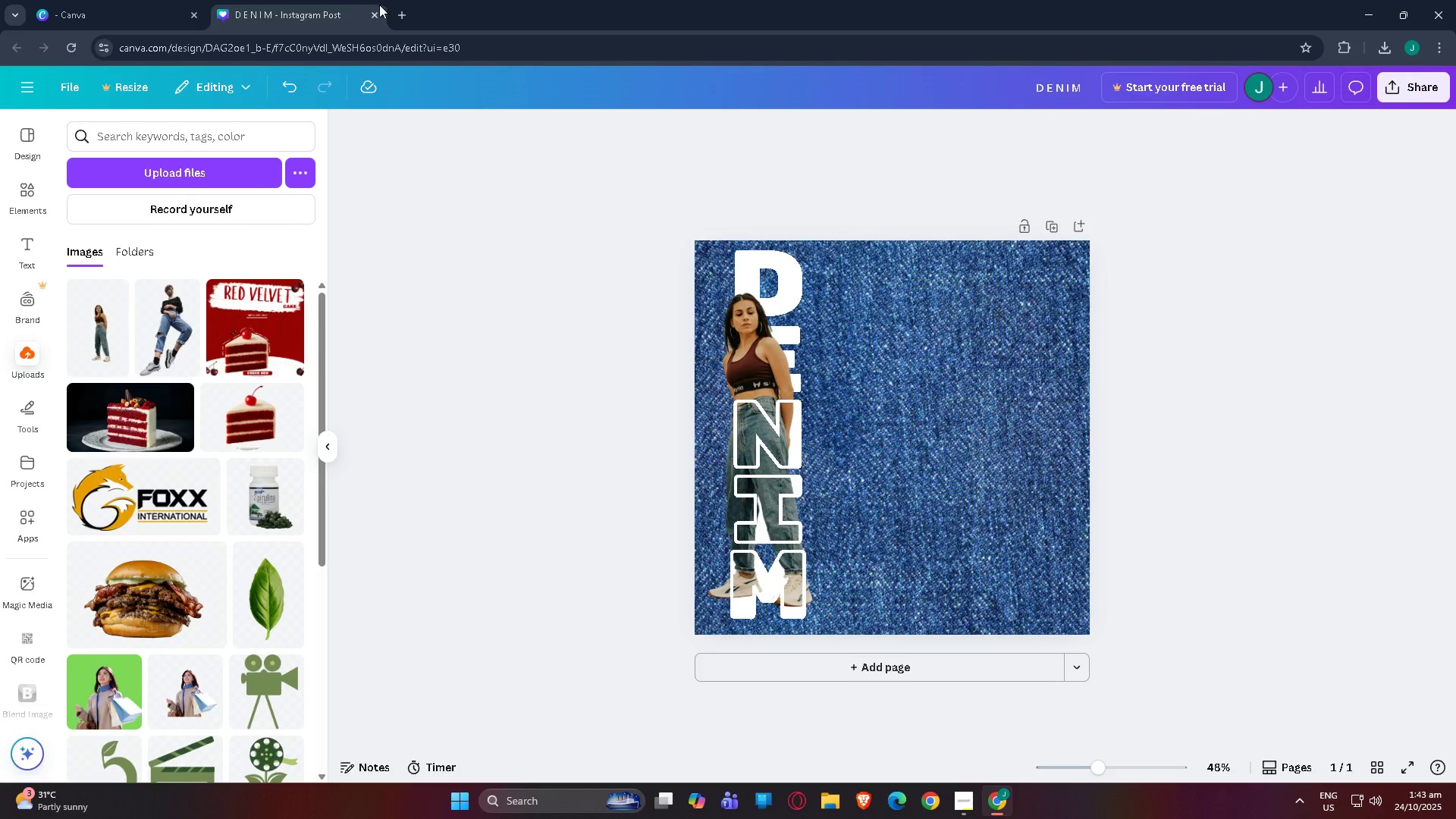 
left_click([406, 20])
 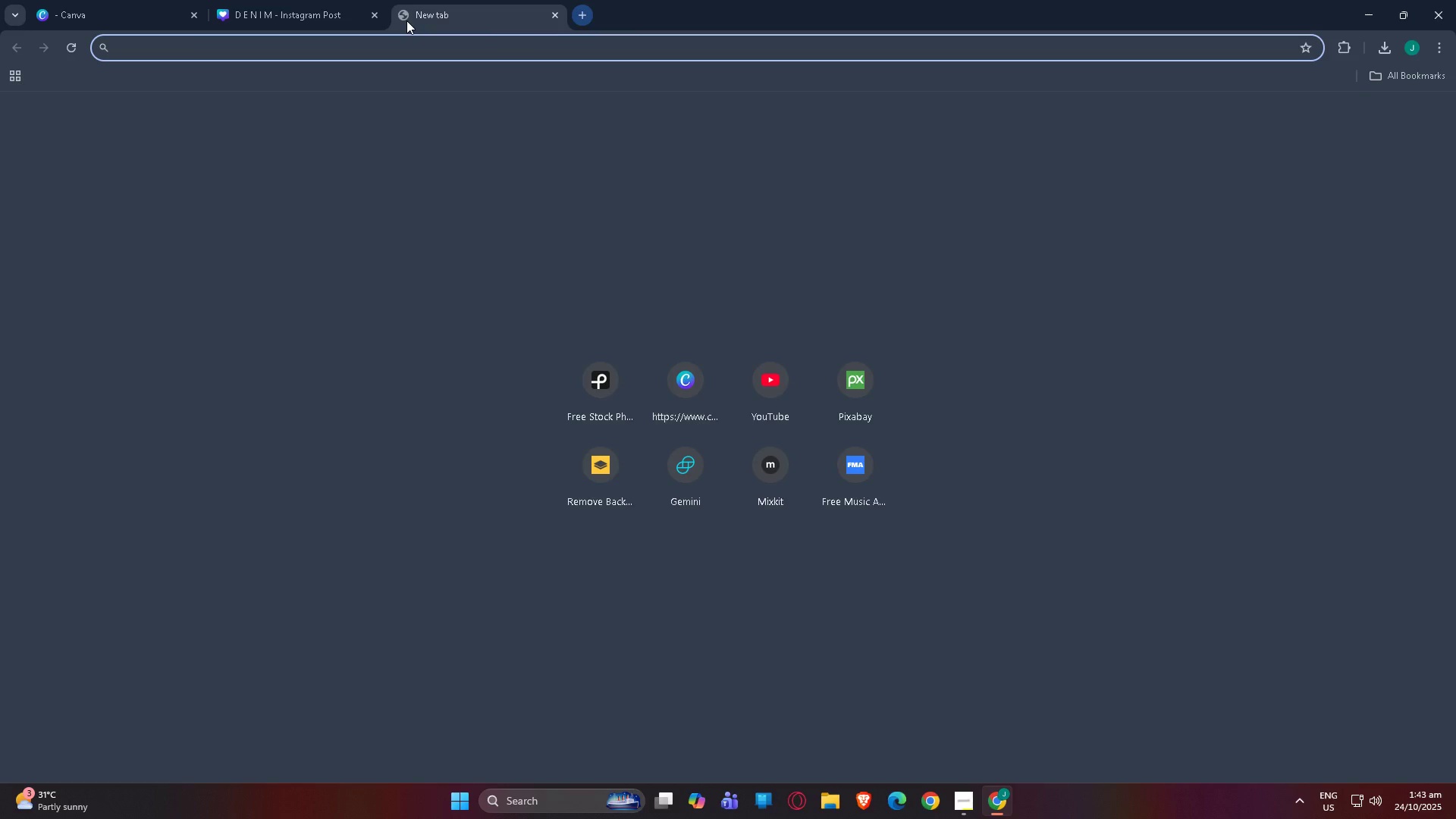 
type(pexels)
 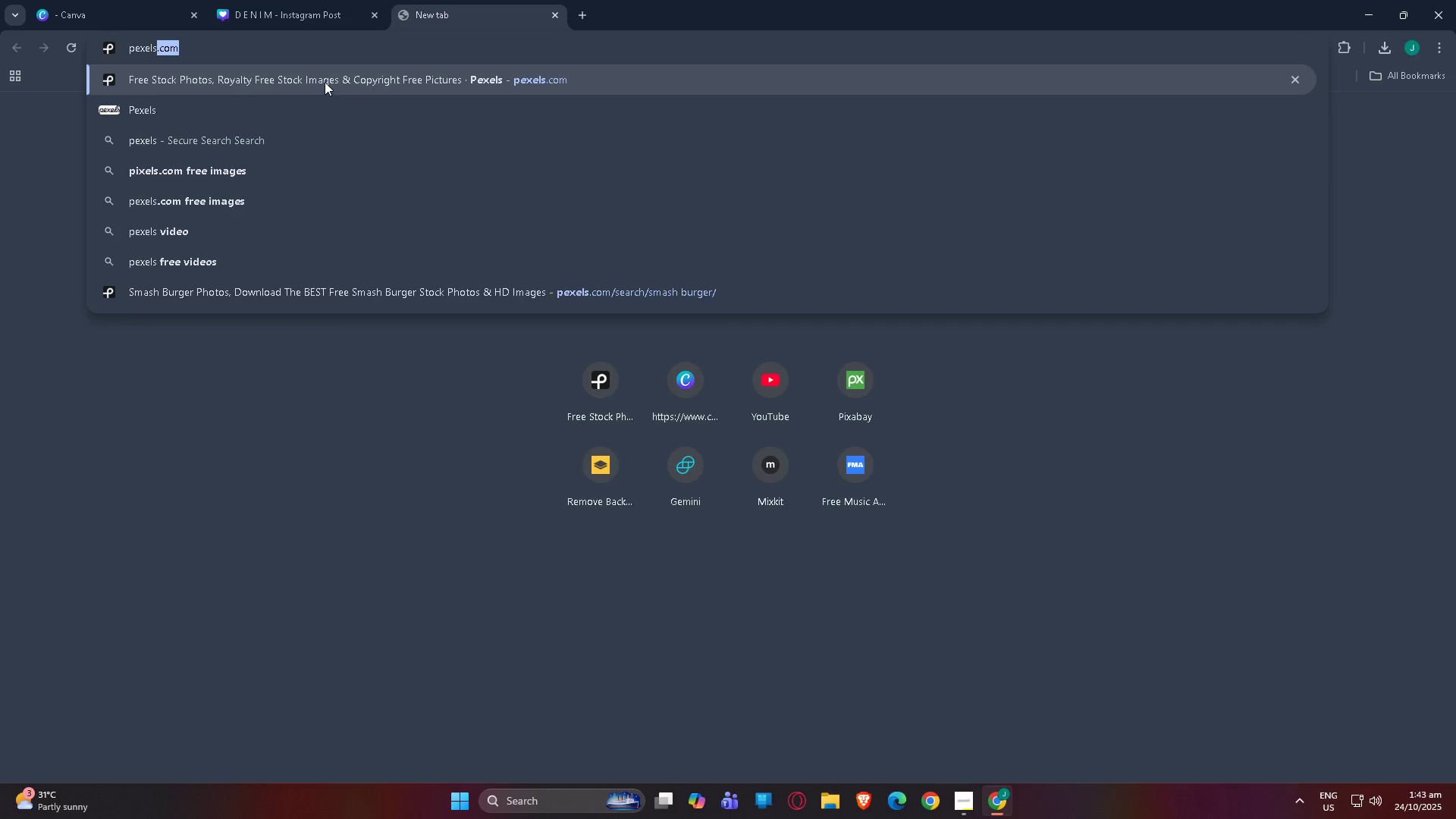 
left_click([325, 82])
 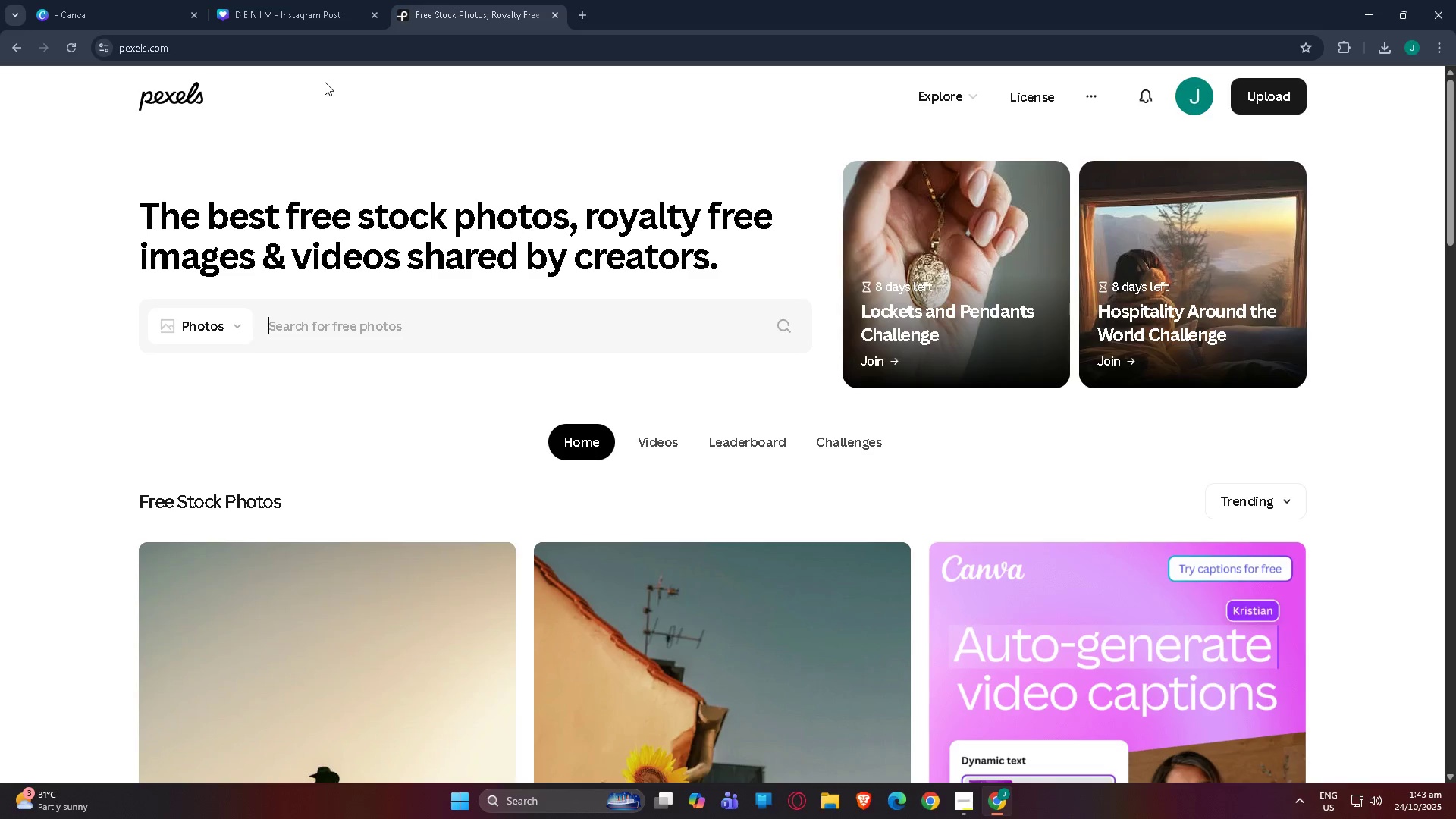 
wait(8.56)
 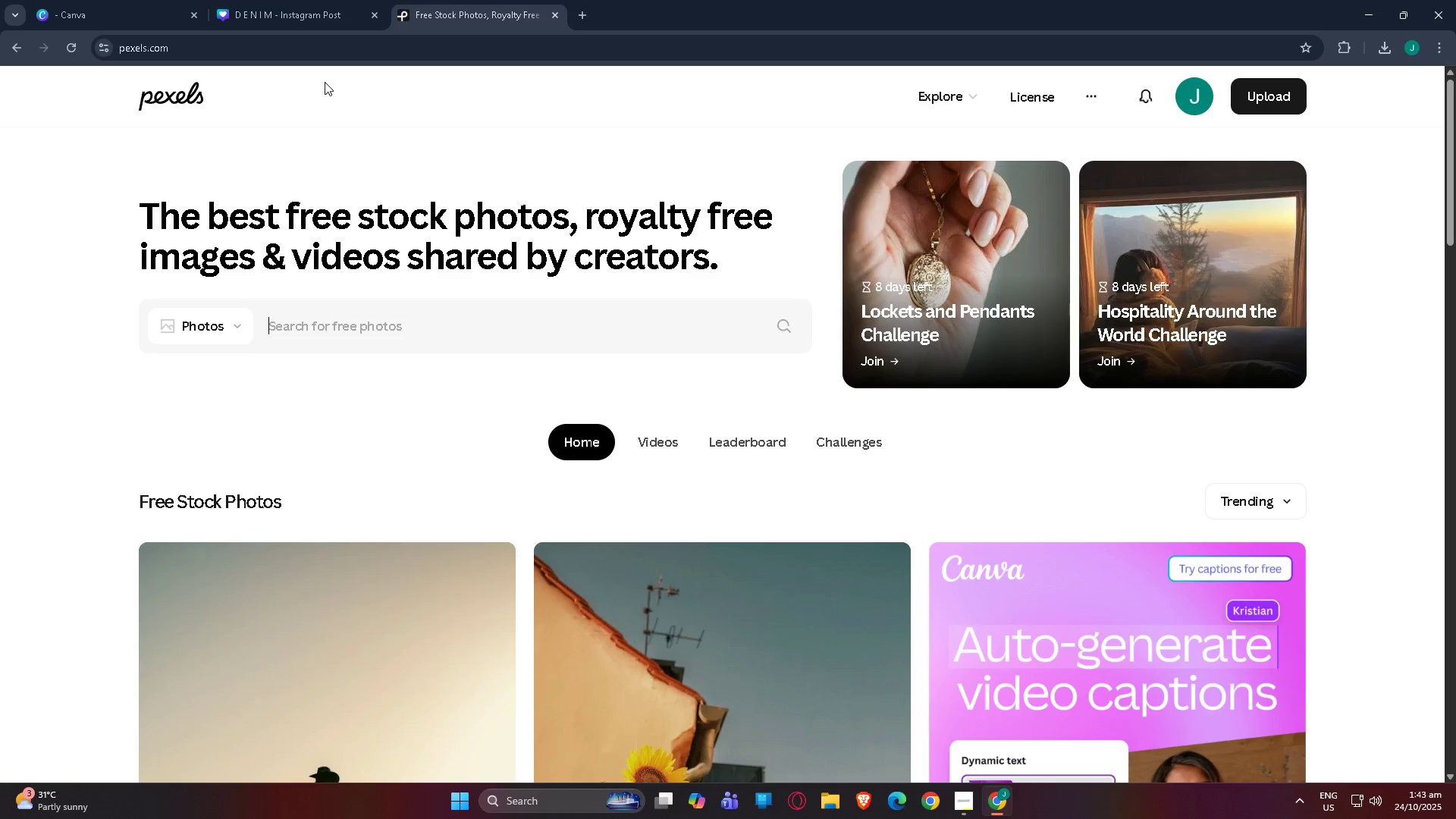 
scroll: coordinate [192, 139], scroll_direction: down, amount: 4.0
 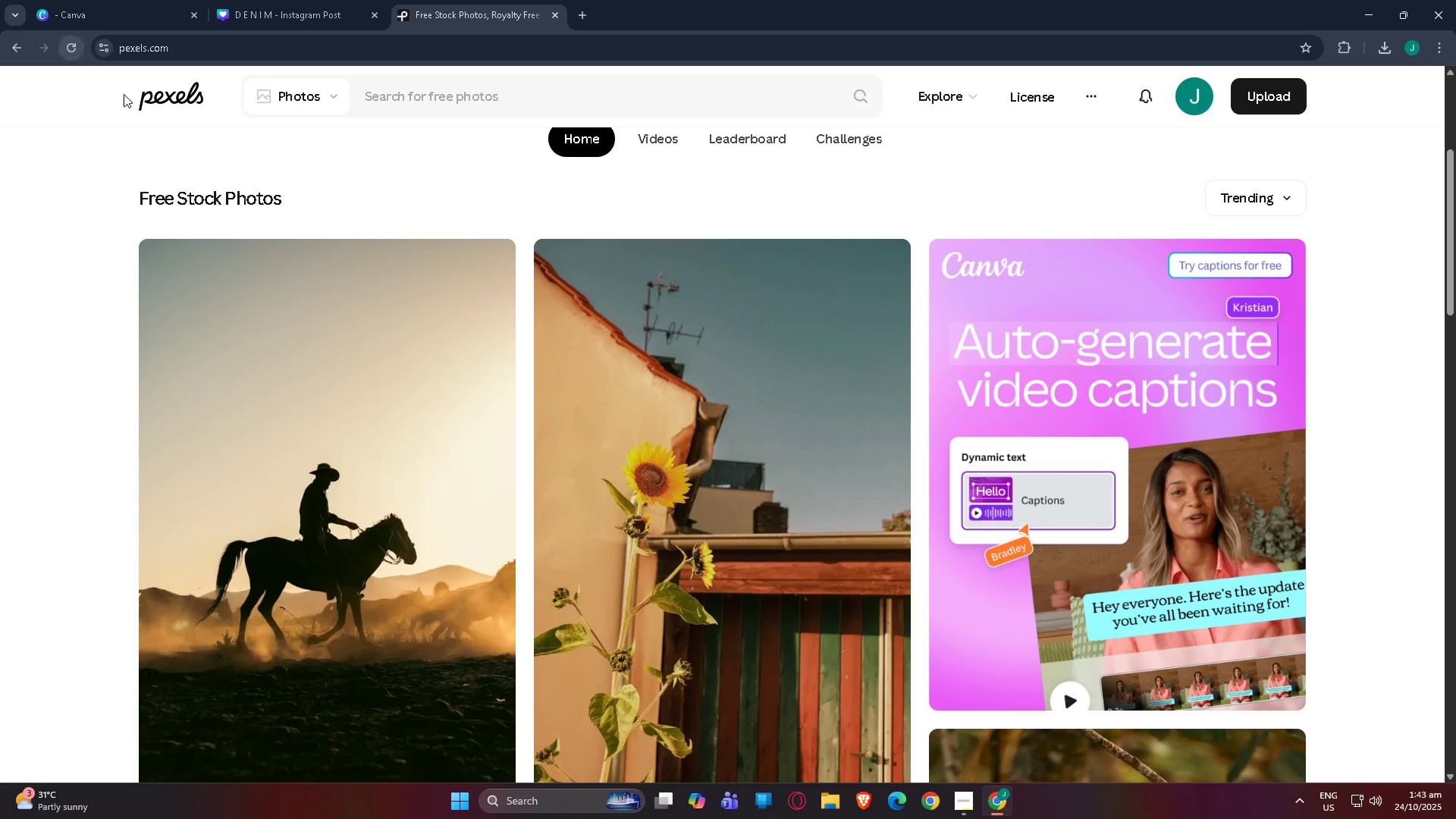 
scroll: coordinate [313, 252], scroll_direction: up, amount: 4.0
 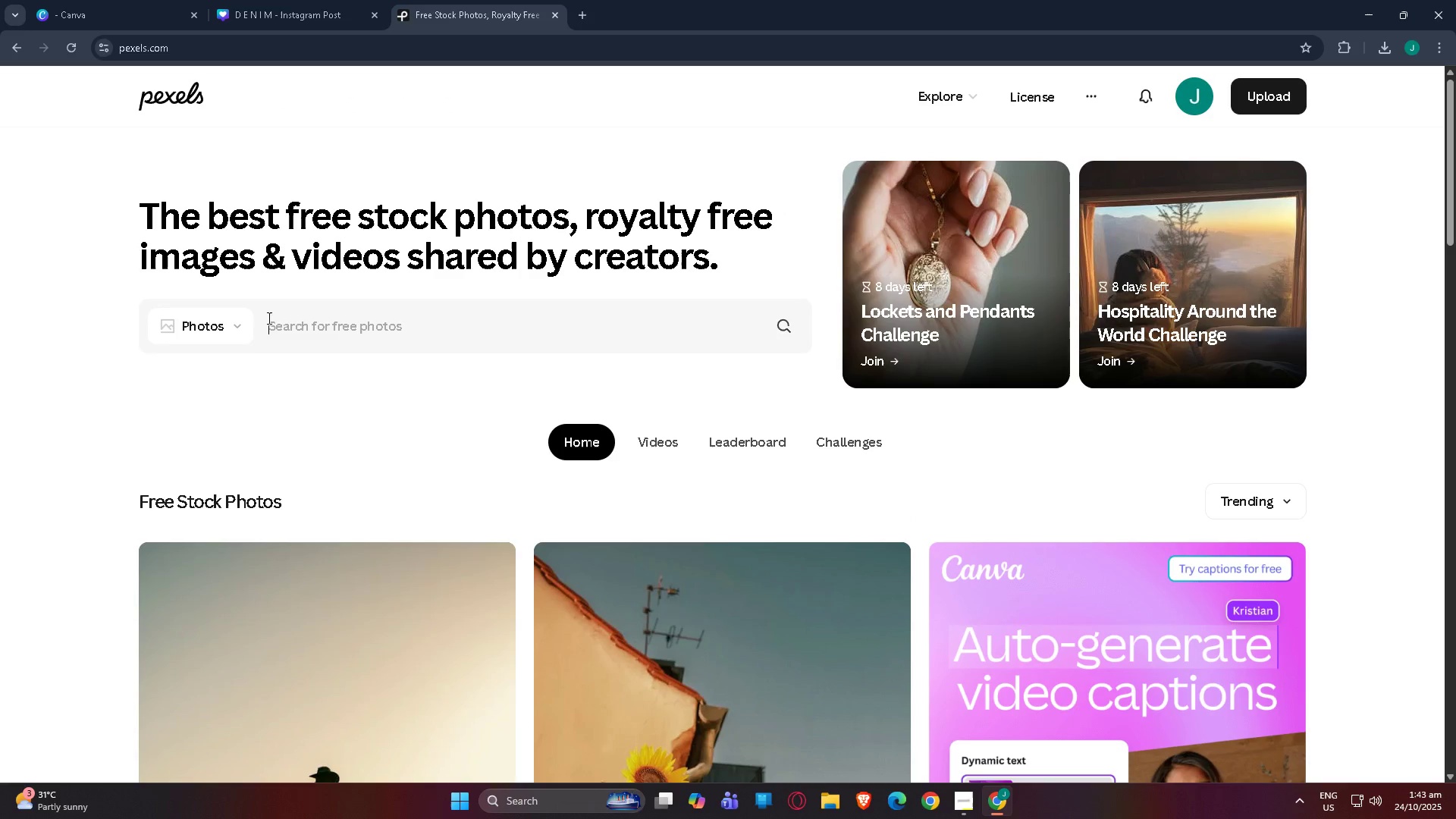 
scroll: coordinate [303, 382], scroll_direction: down, amount: 50.0
 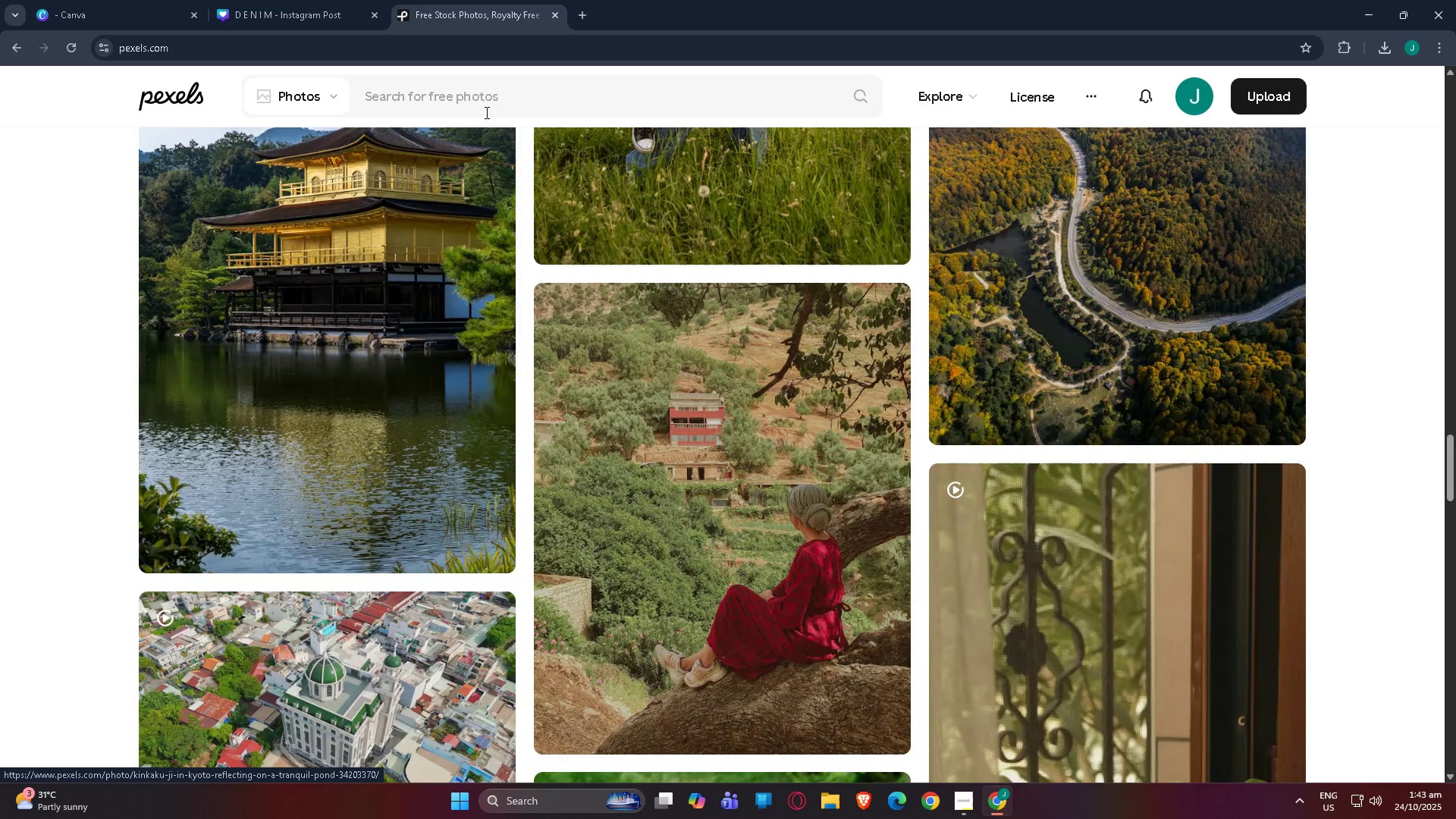 
left_click([486, 108])
 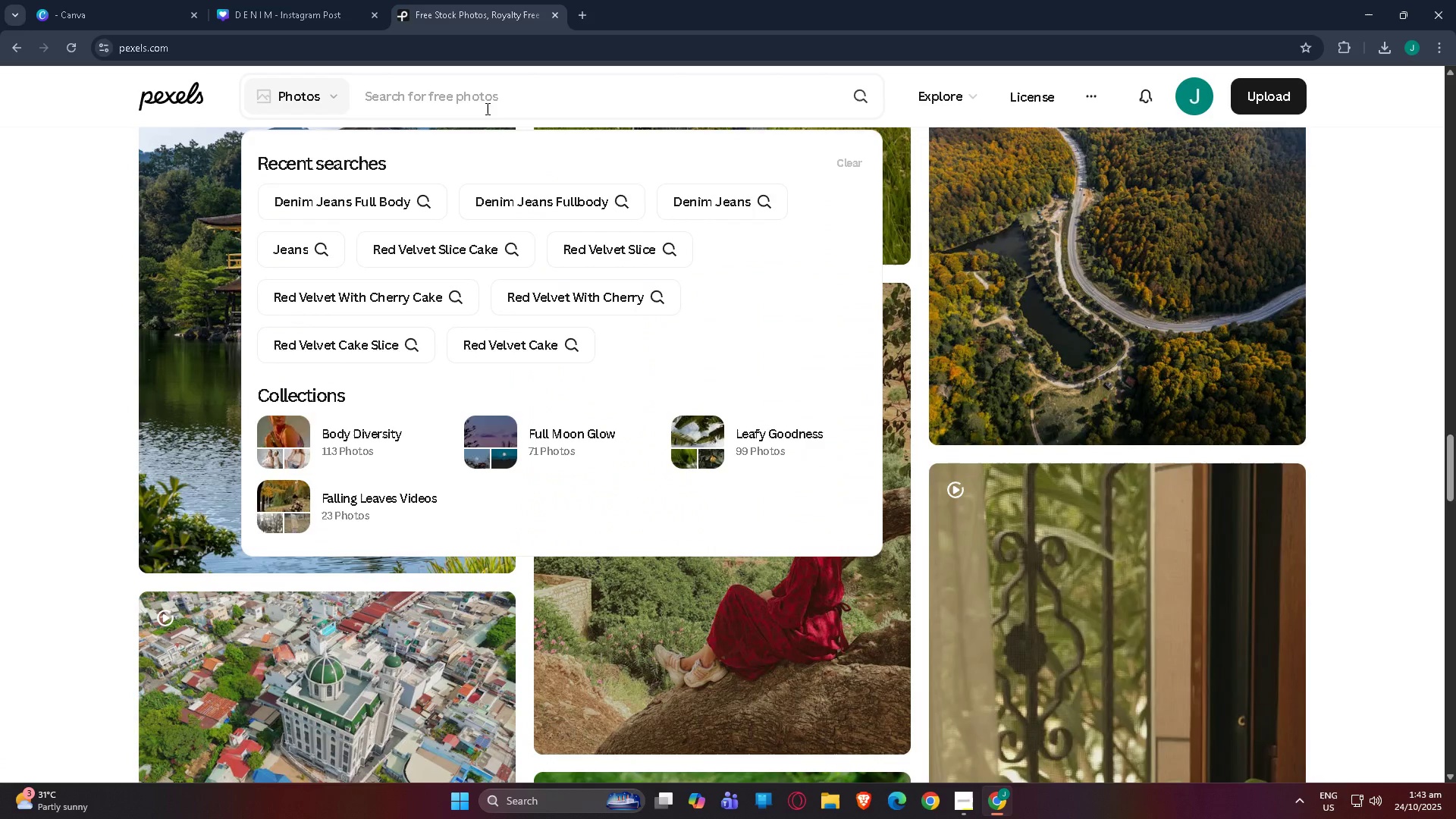 
type(denim)
 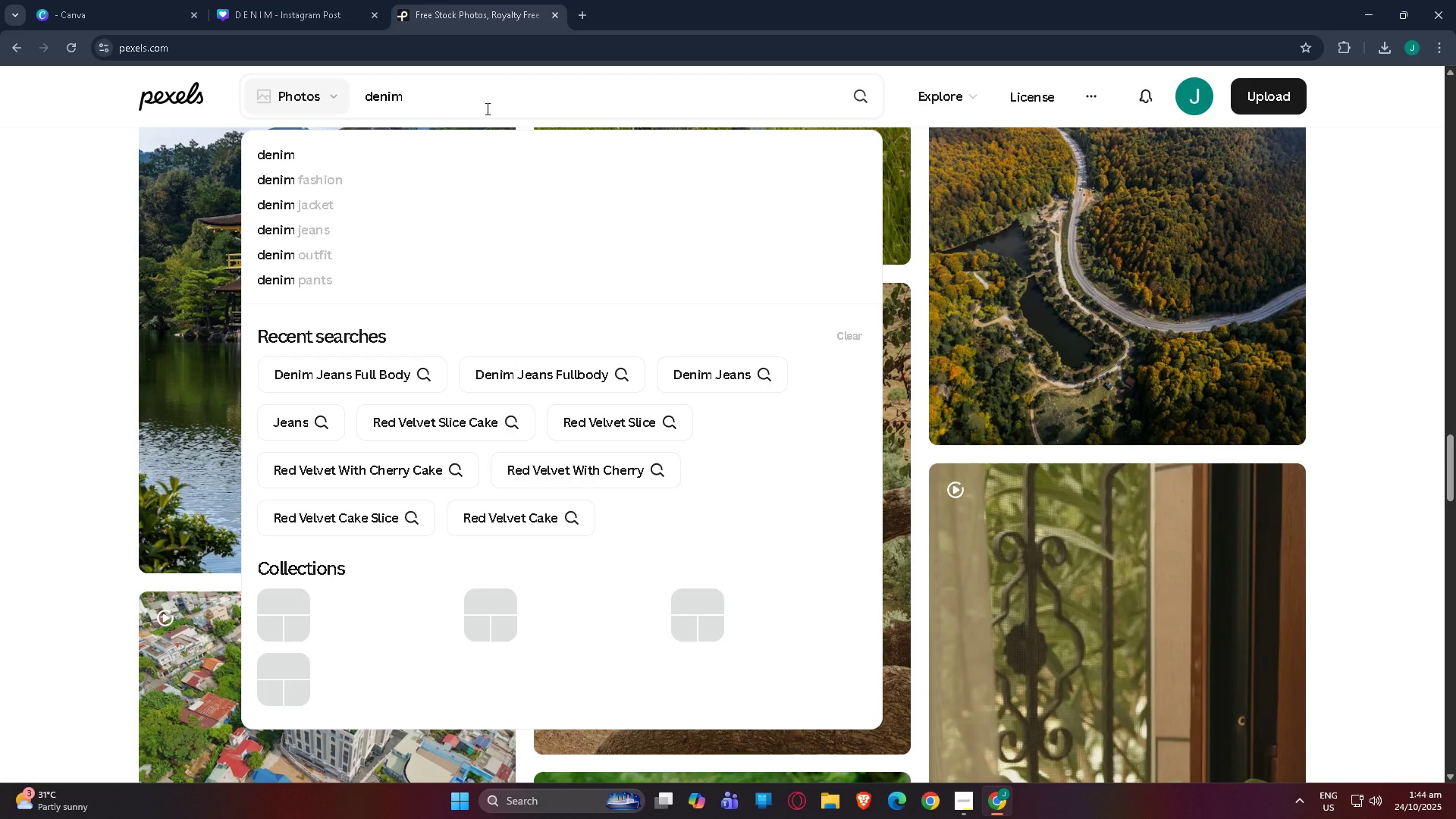 
key(Enter)
 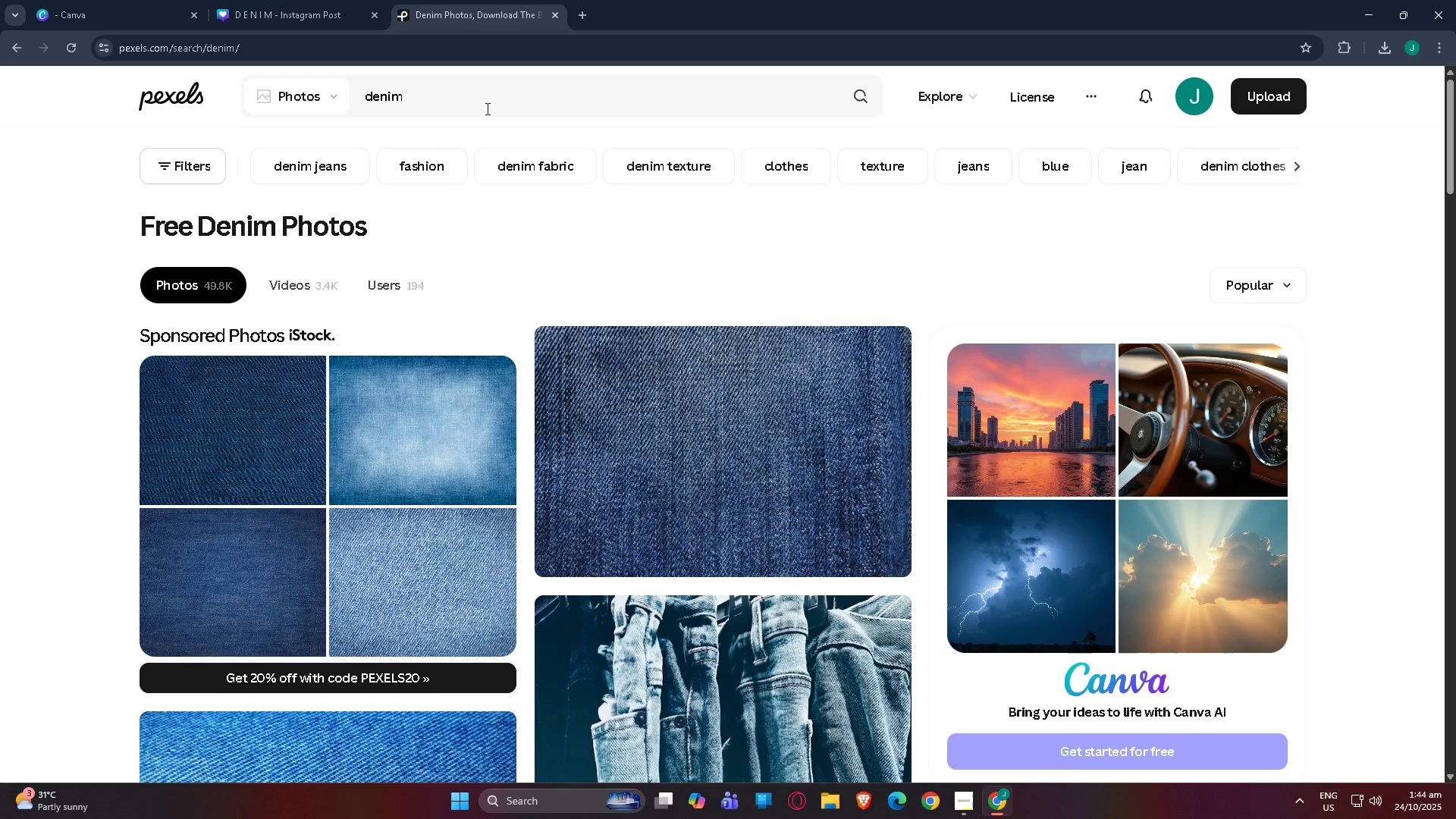 
scroll: coordinate [449, 170], scroll_direction: down, amount: 57.0
 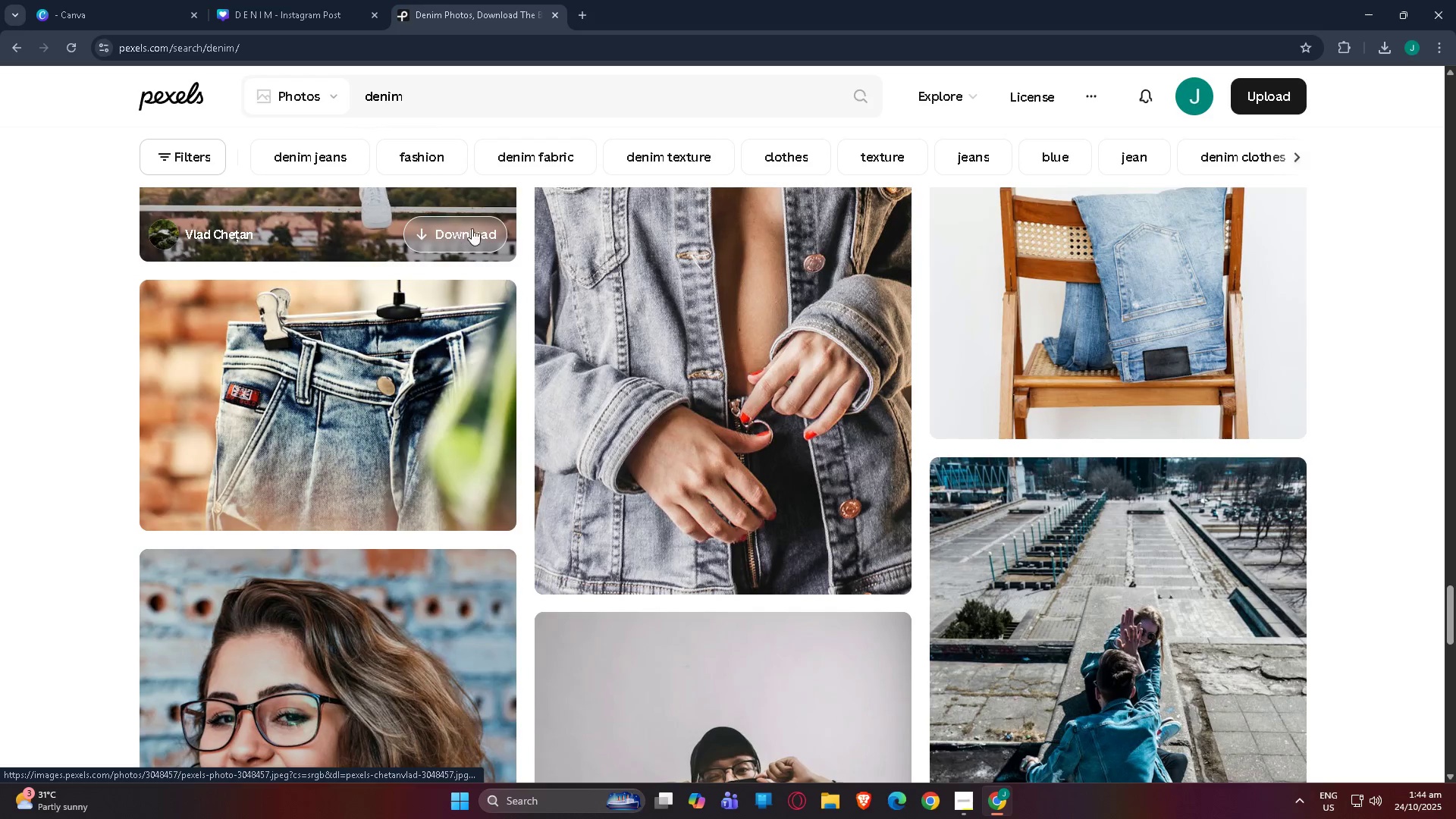 
scroll: coordinate [513, 230], scroll_direction: up, amount: 3.0
 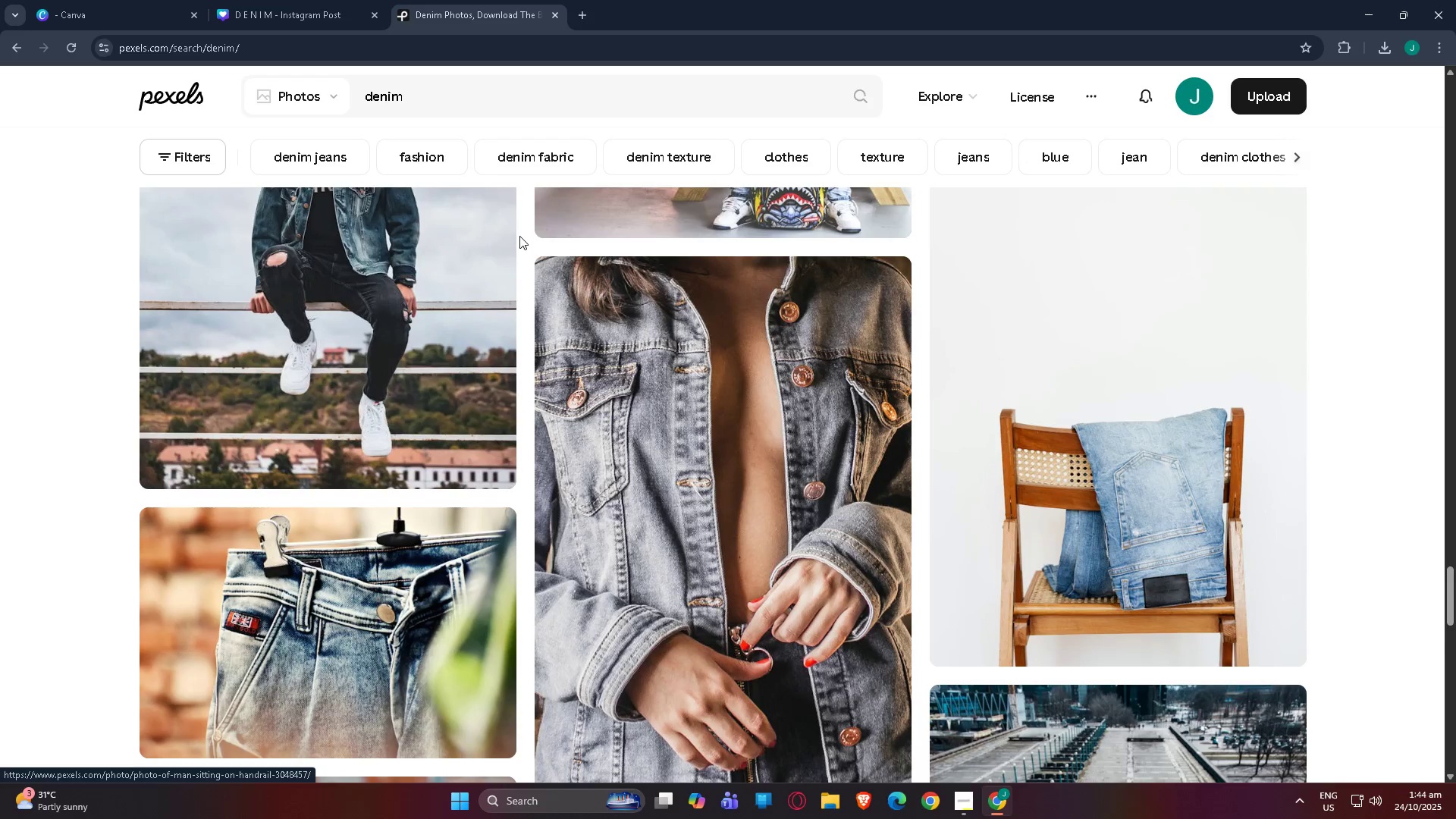 
scroll: coordinate [527, 238], scroll_direction: down, amount: 9.0
 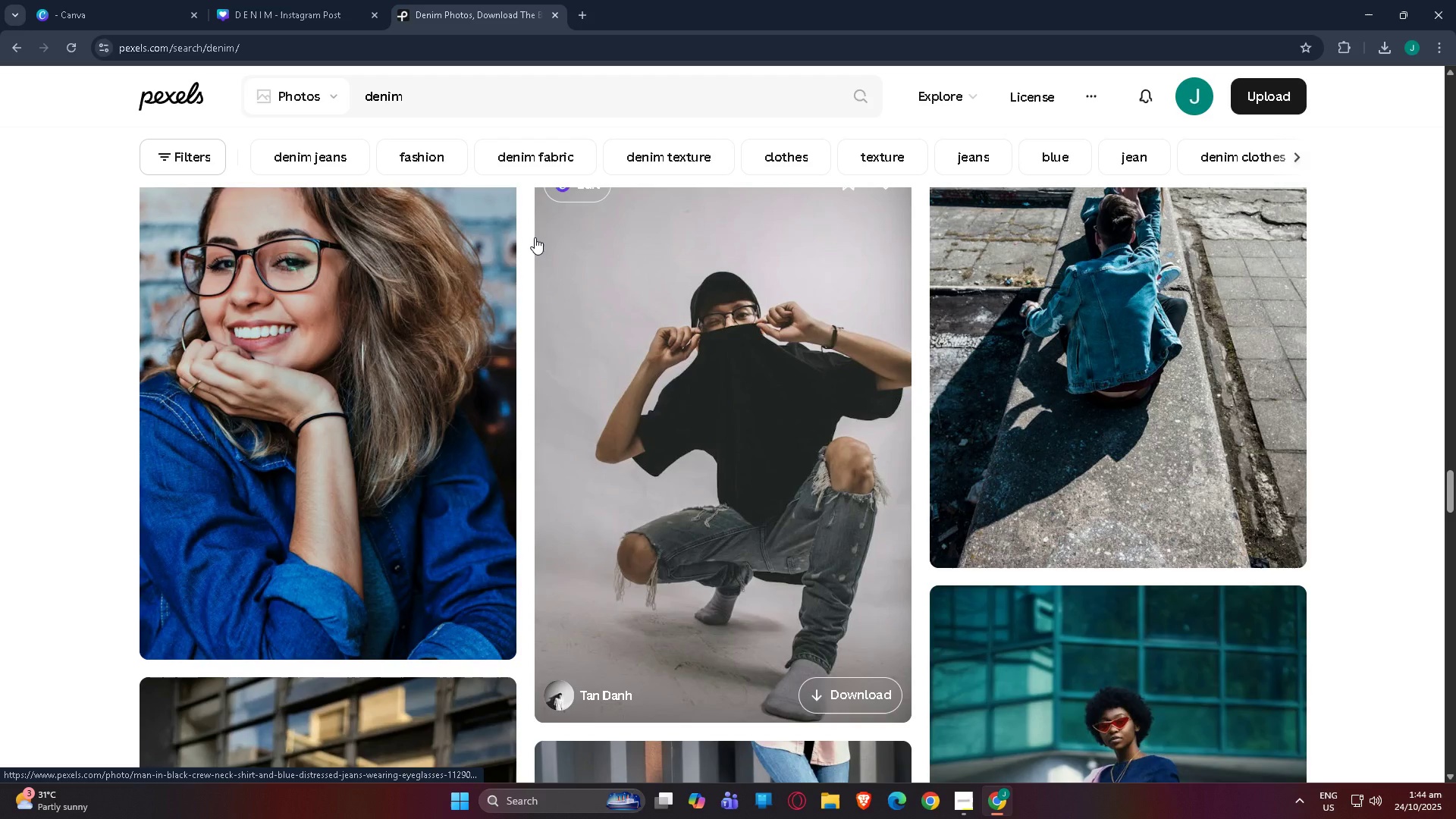 
wait(6.37)
 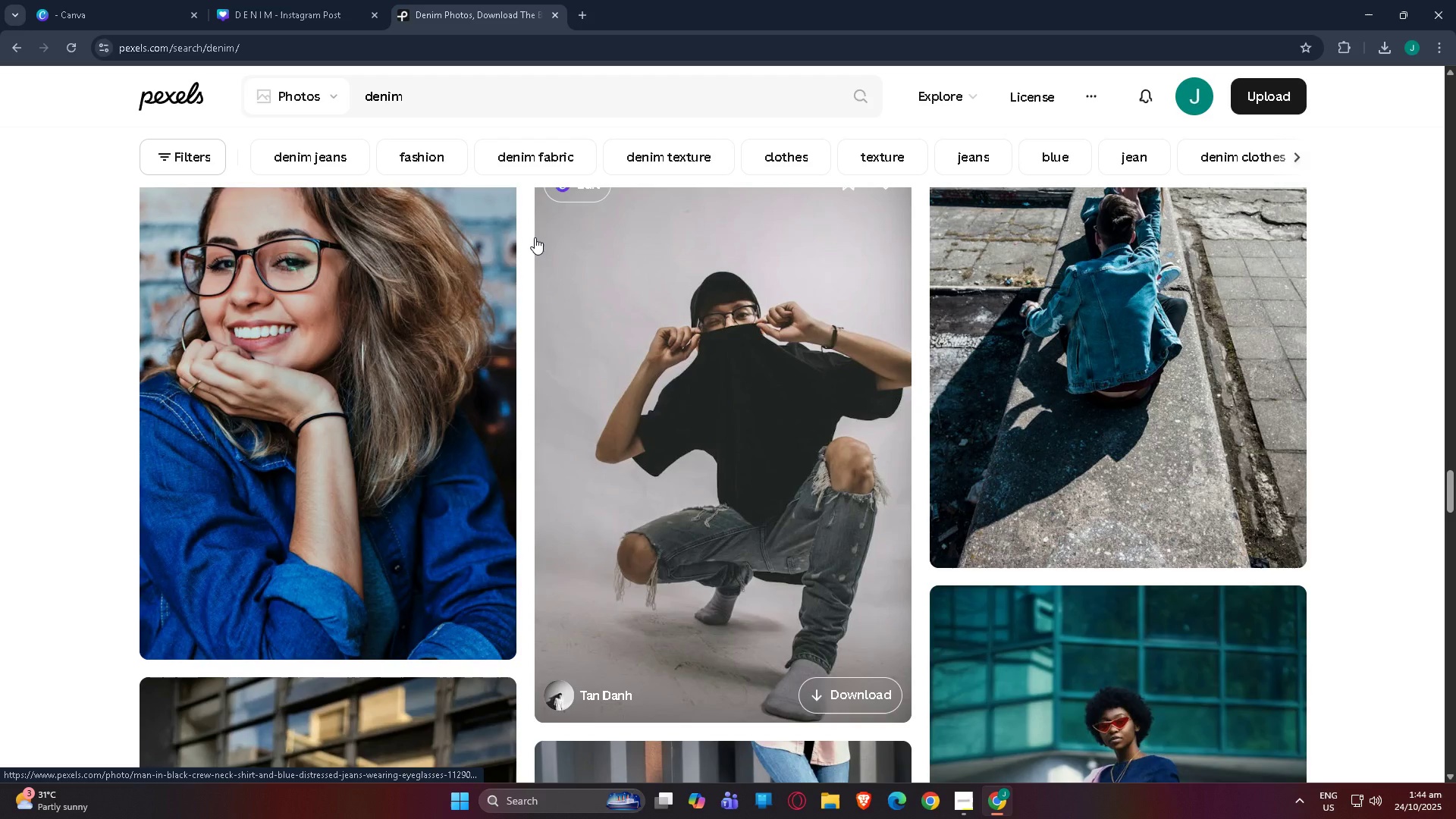 
scroll: coordinate [616, 319], scroll_direction: down, amount: 68.0
 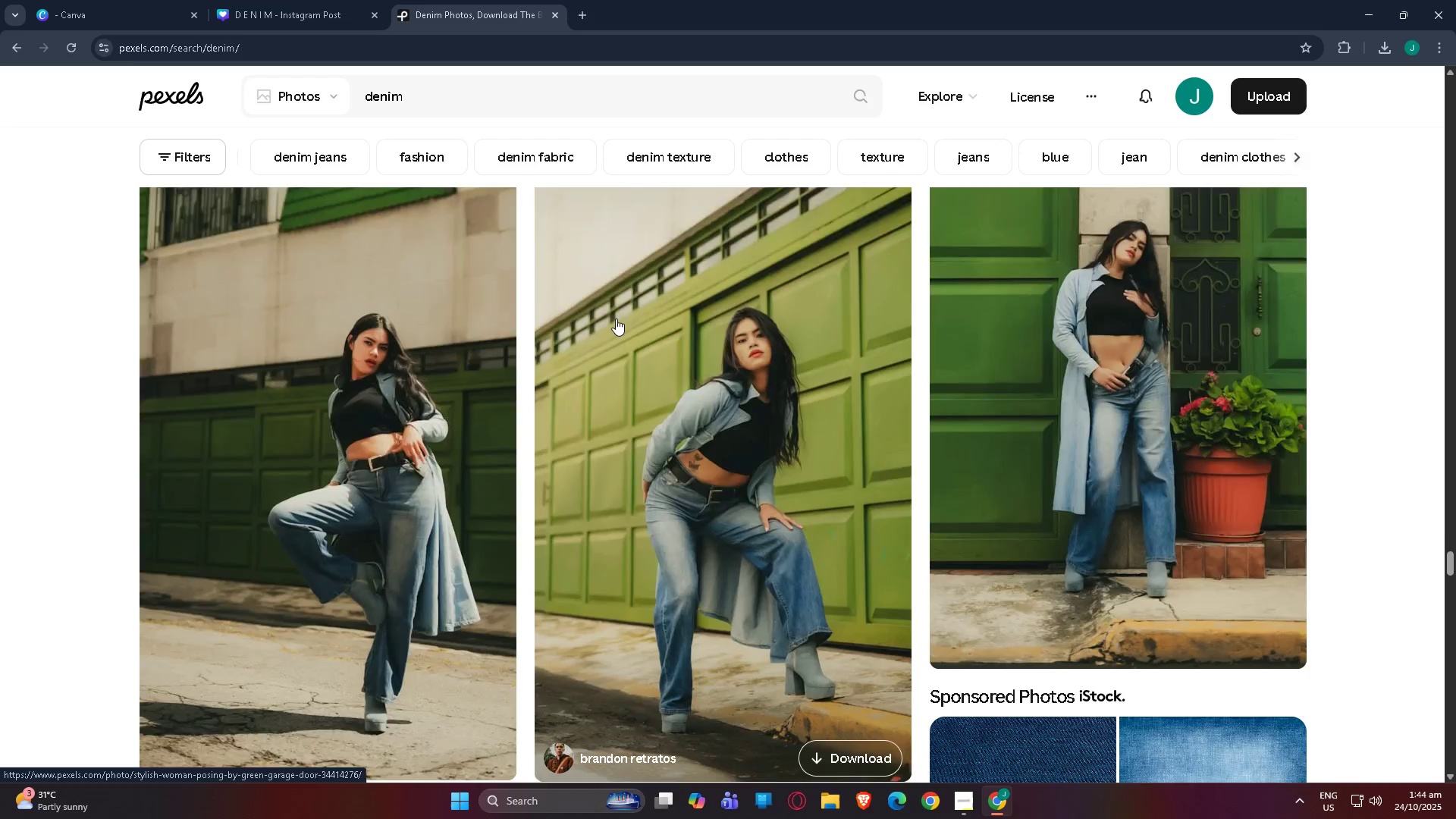 
scroll: coordinate [617, 316], scroll_direction: down, amount: 40.0
 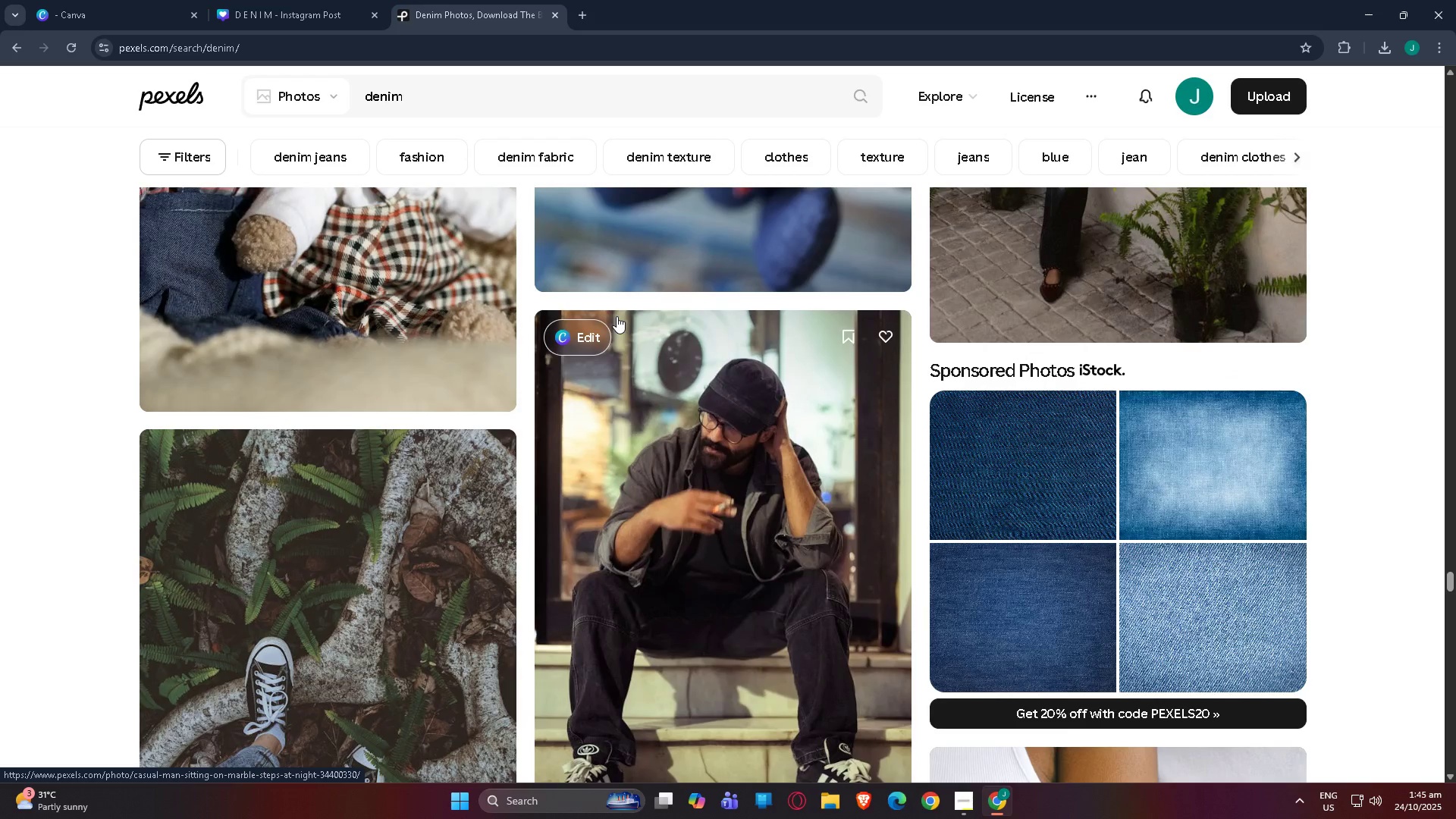 
scroll: coordinate [623, 317], scroll_direction: down, amount: 85.0
 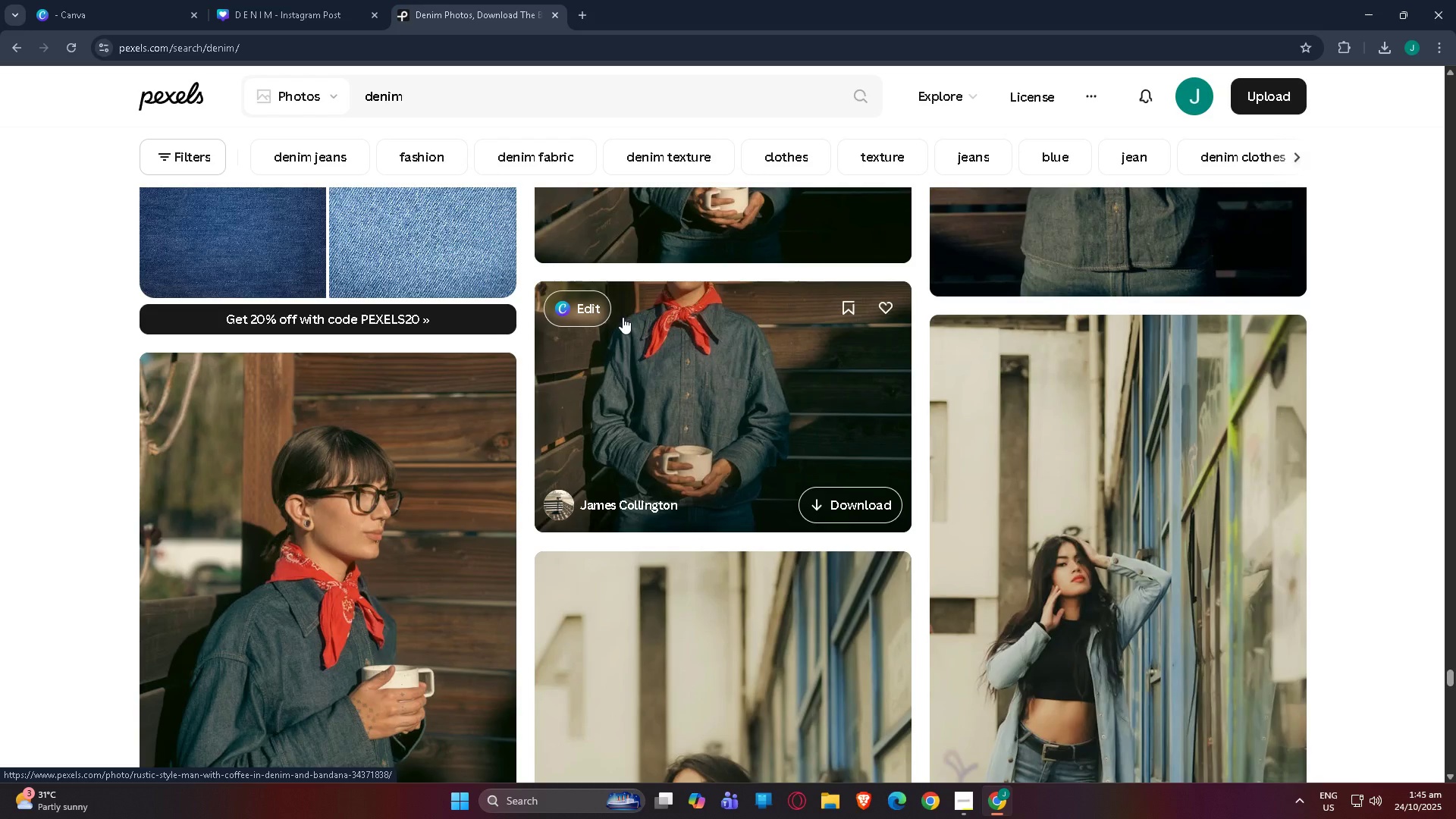 
scroll: coordinate [623, 317], scroll_direction: down, amount: 76.0
 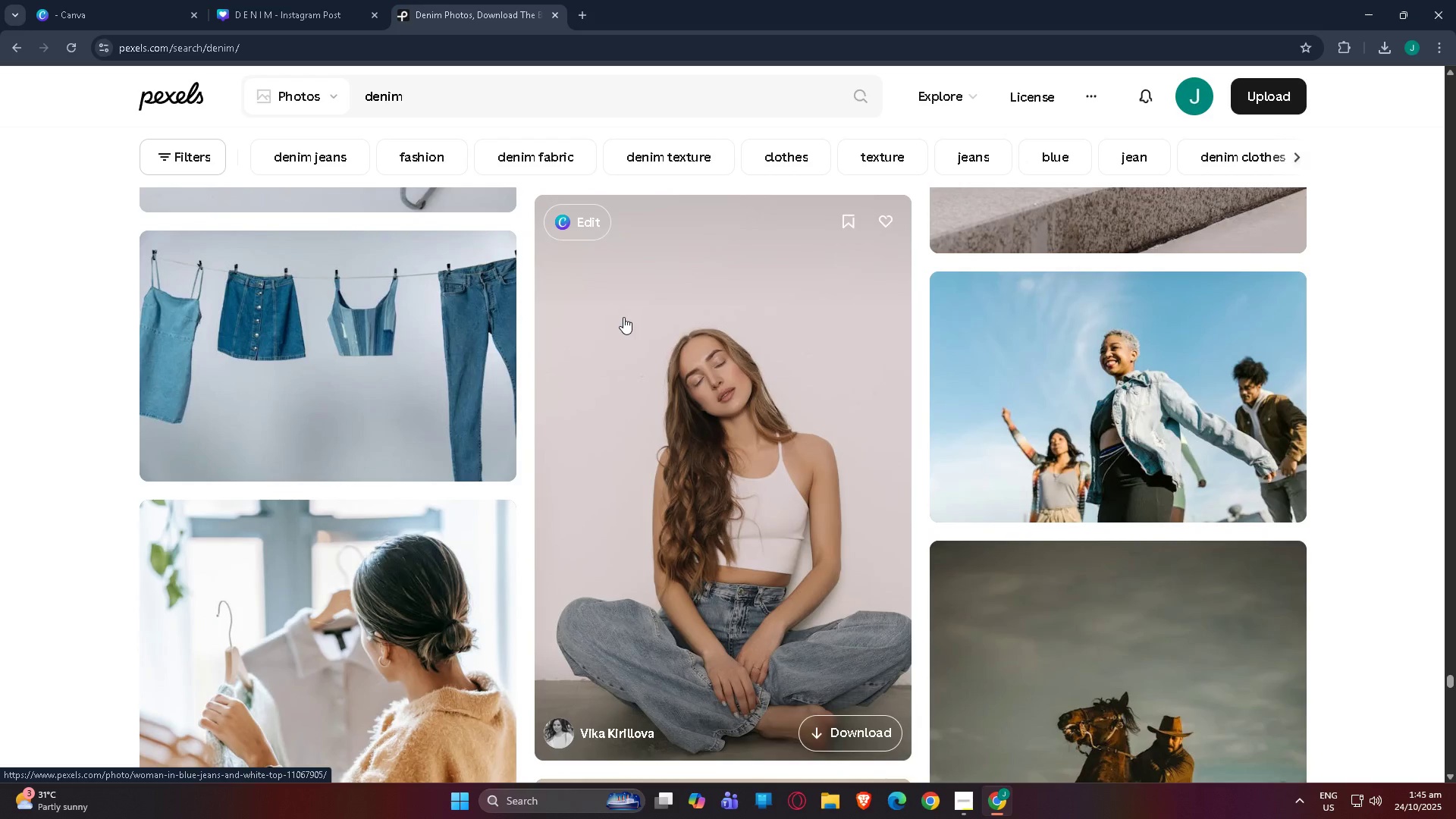 
scroll: coordinate [674, 354], scroll_direction: down, amount: 191.0
 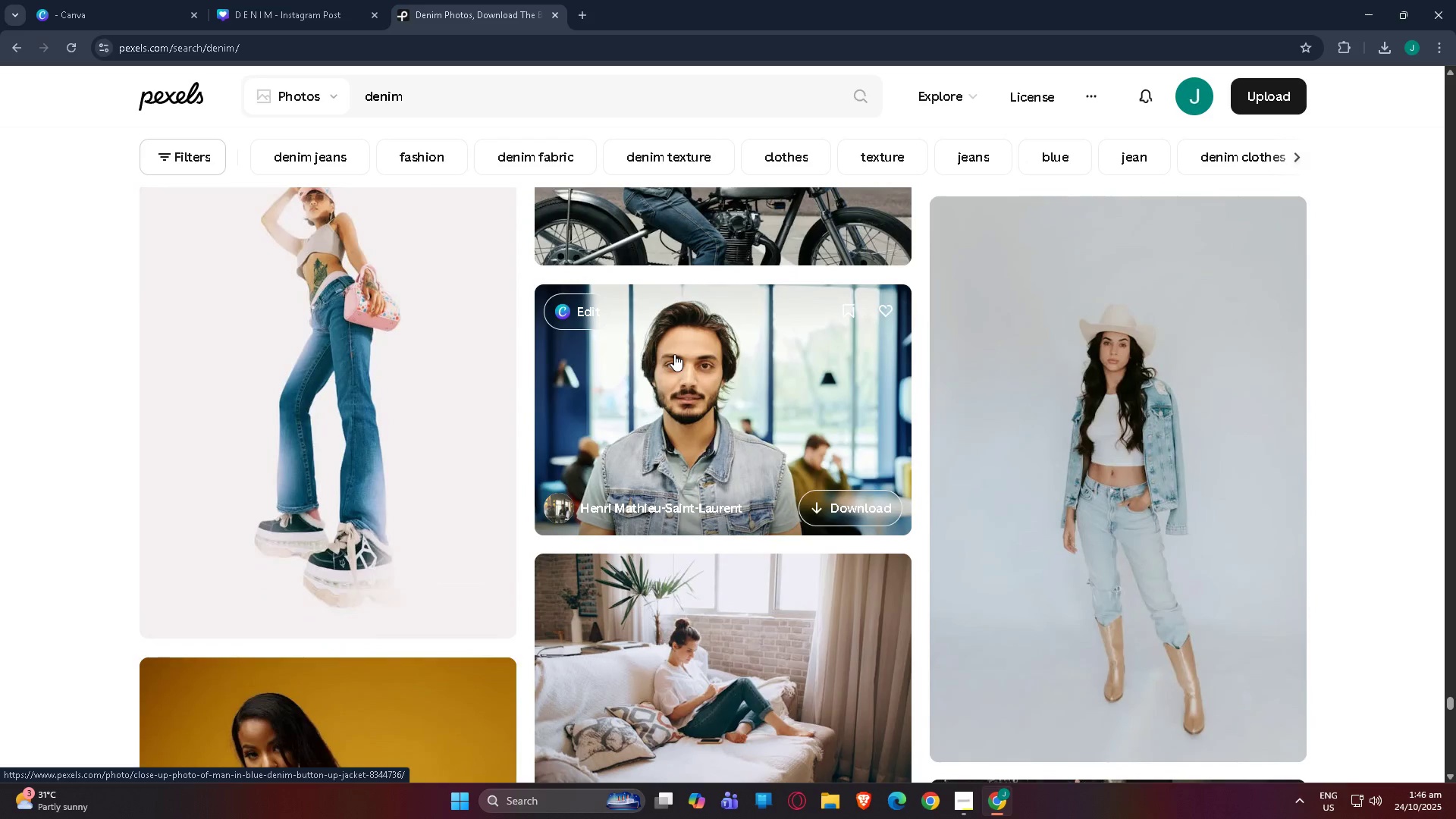 
scroll: coordinate [806, 607], scroll_direction: down, amount: 144.0
 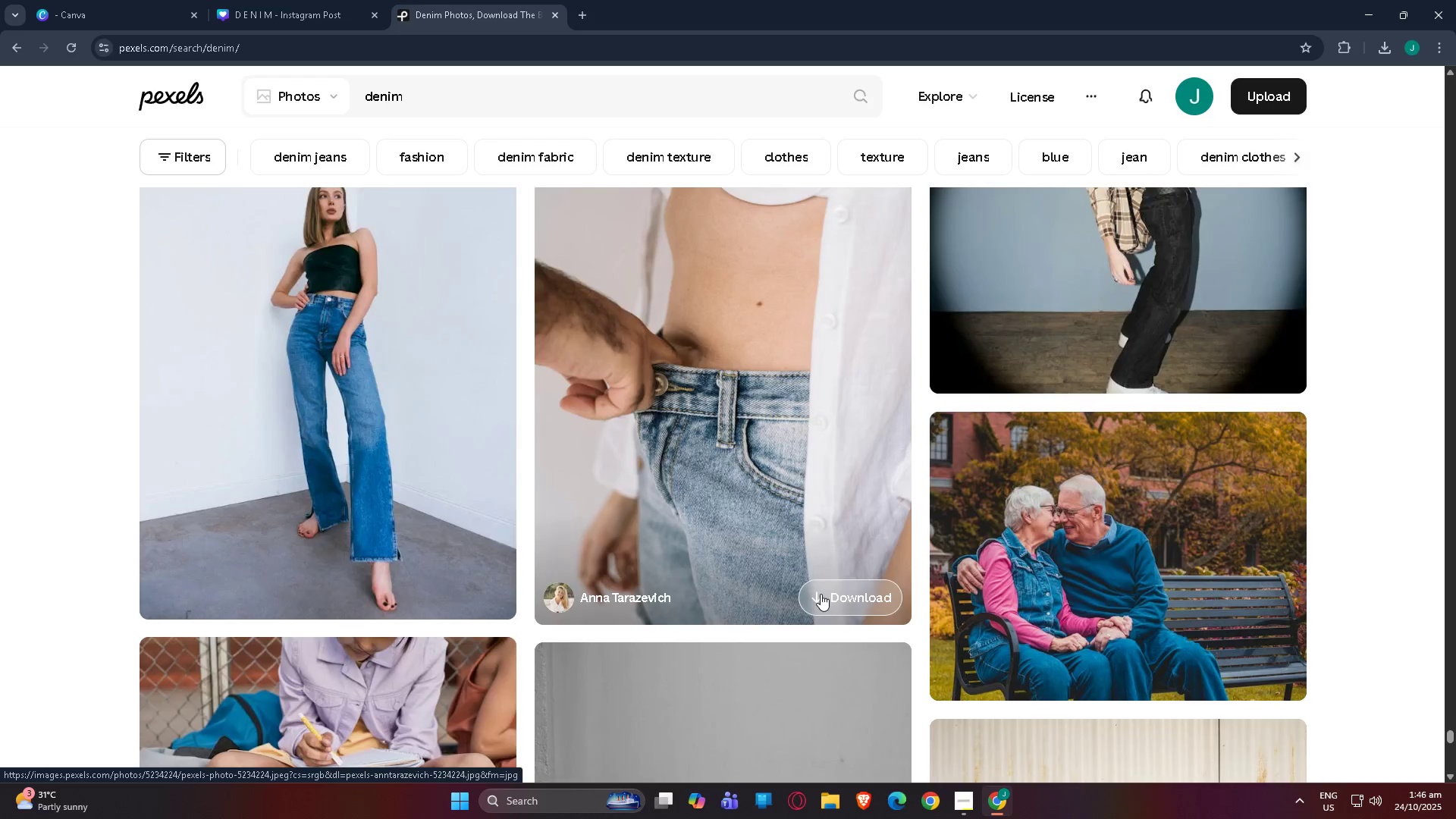 
scroll: coordinate [813, 592], scroll_direction: down, amount: 281.0
 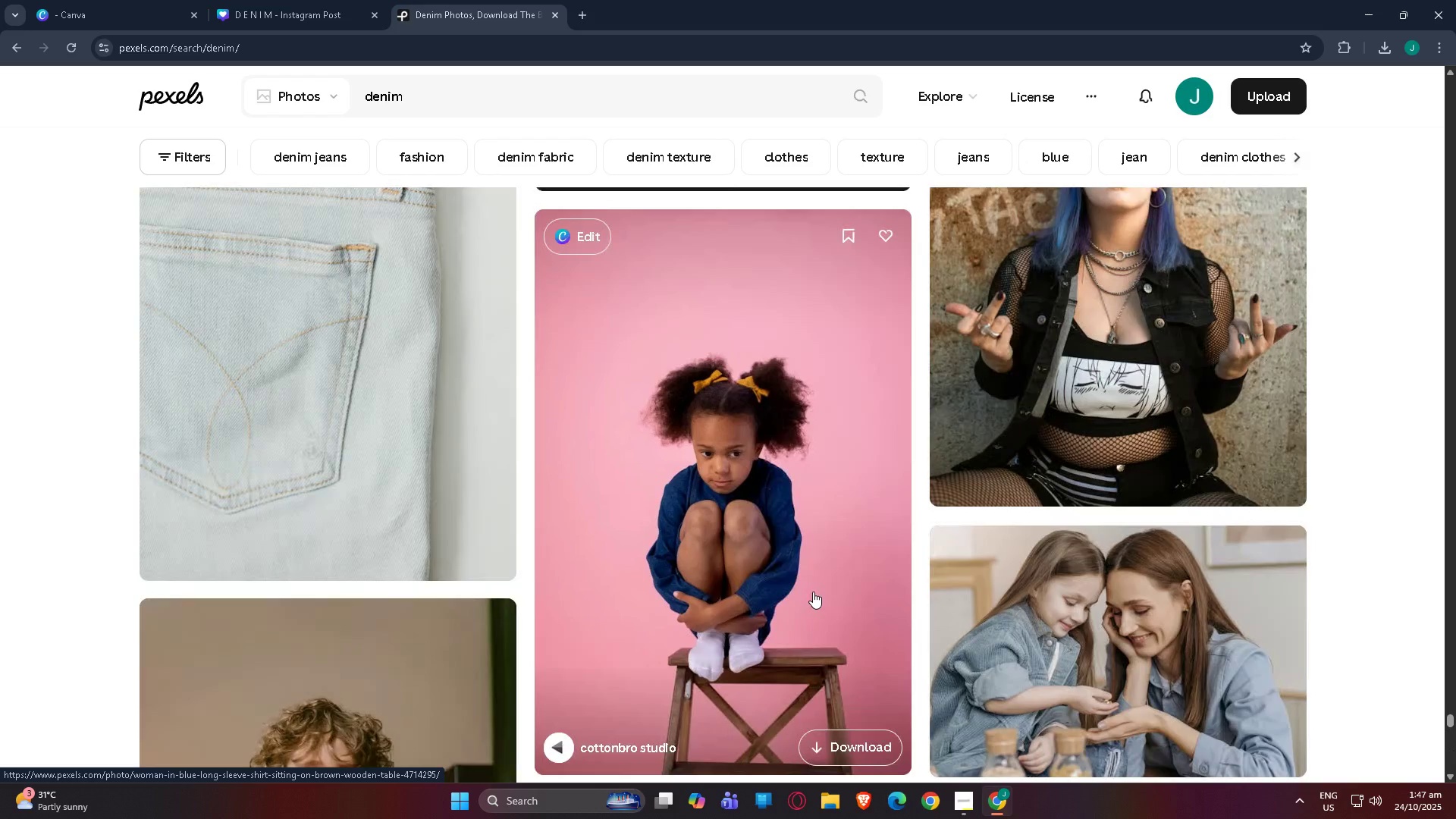 
scroll: coordinate [813, 592], scroll_direction: up, amount: 3.0
 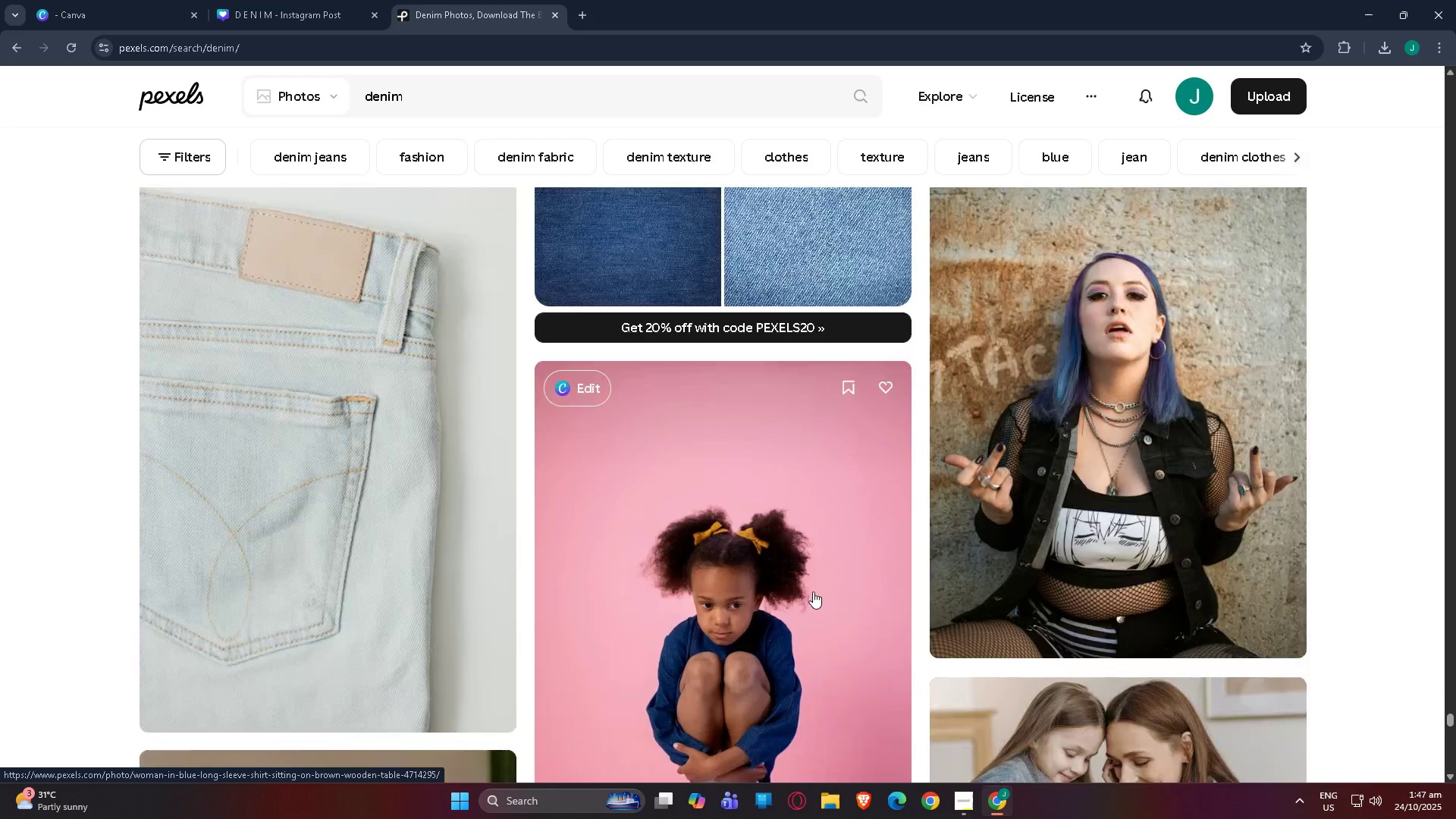 
scroll: coordinate [656, 478], scroll_direction: down, amount: 55.0
 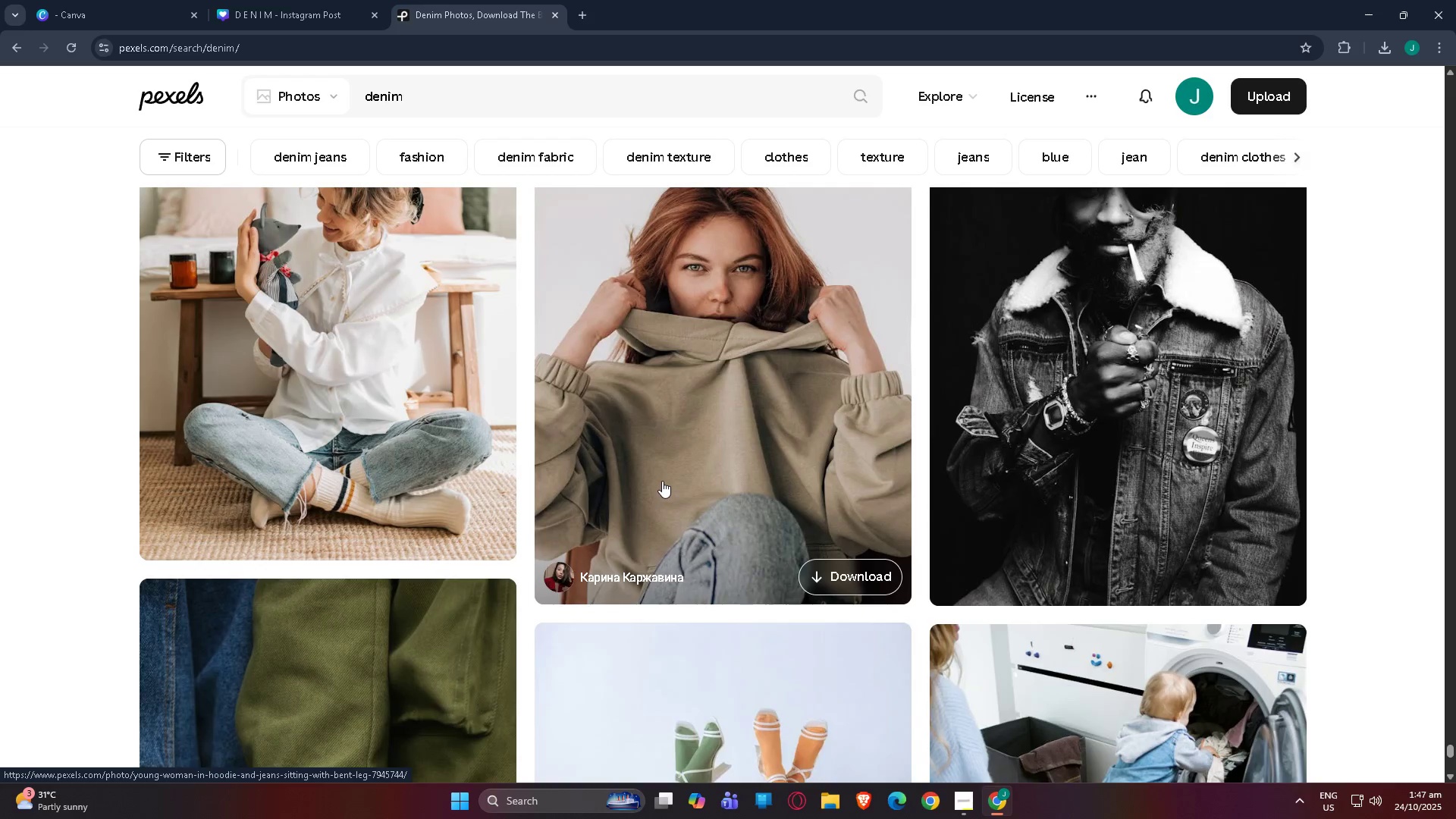 
scroll: coordinate [669, 475], scroll_direction: up, amount: 2.0
 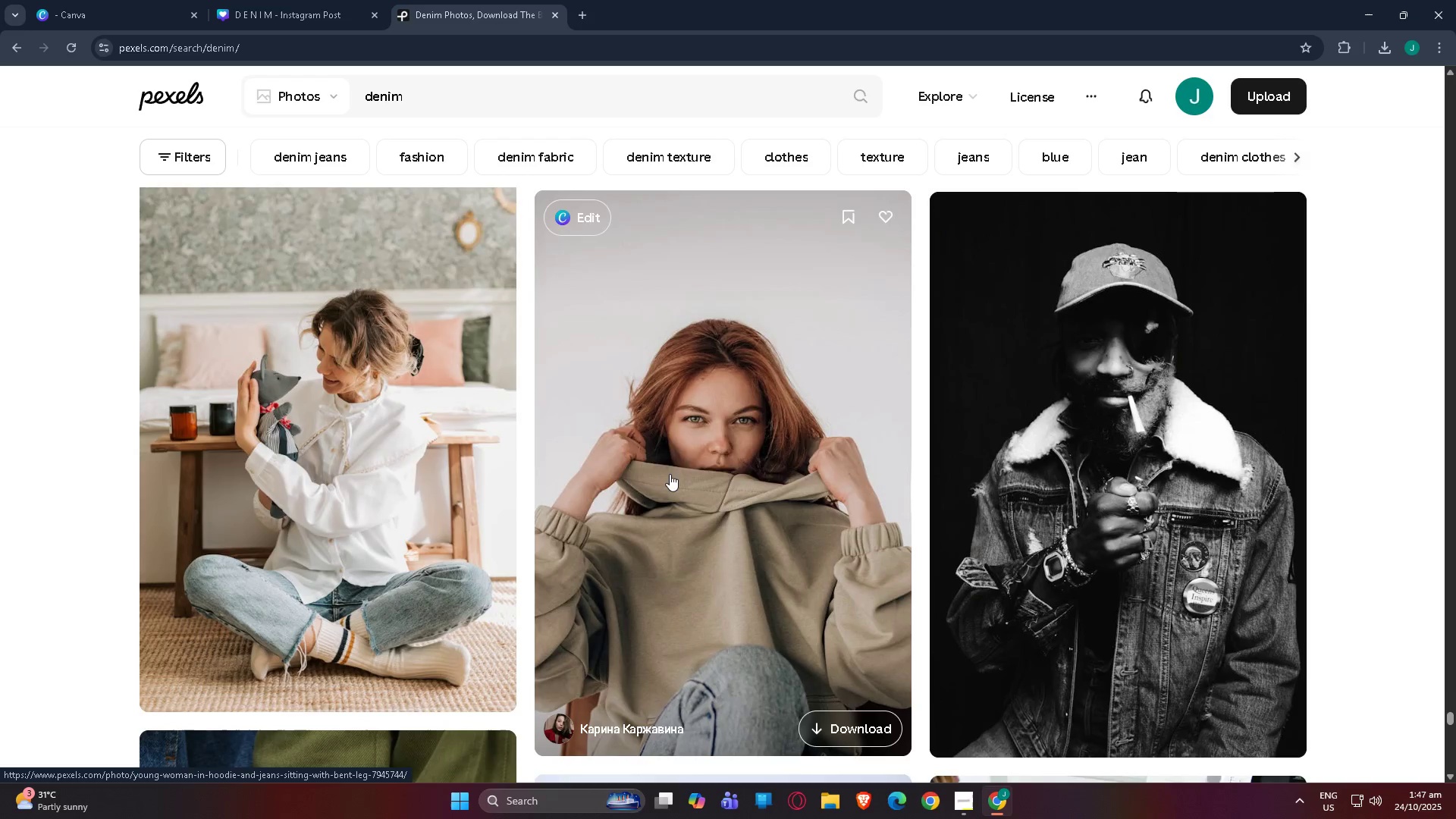 
scroll: coordinate [670, 471], scroll_direction: down, amount: 12.0
 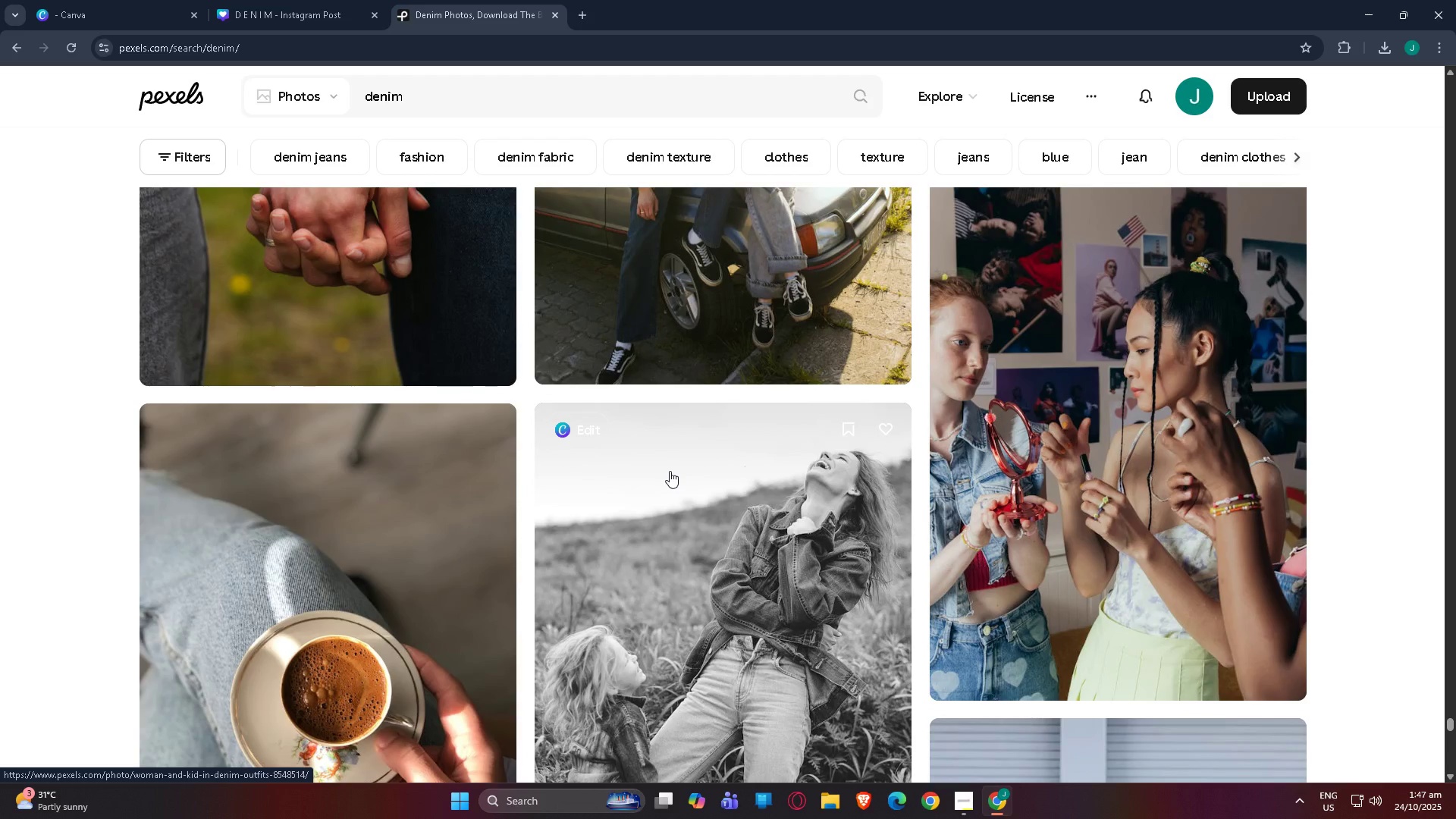 
wait(6.95)
 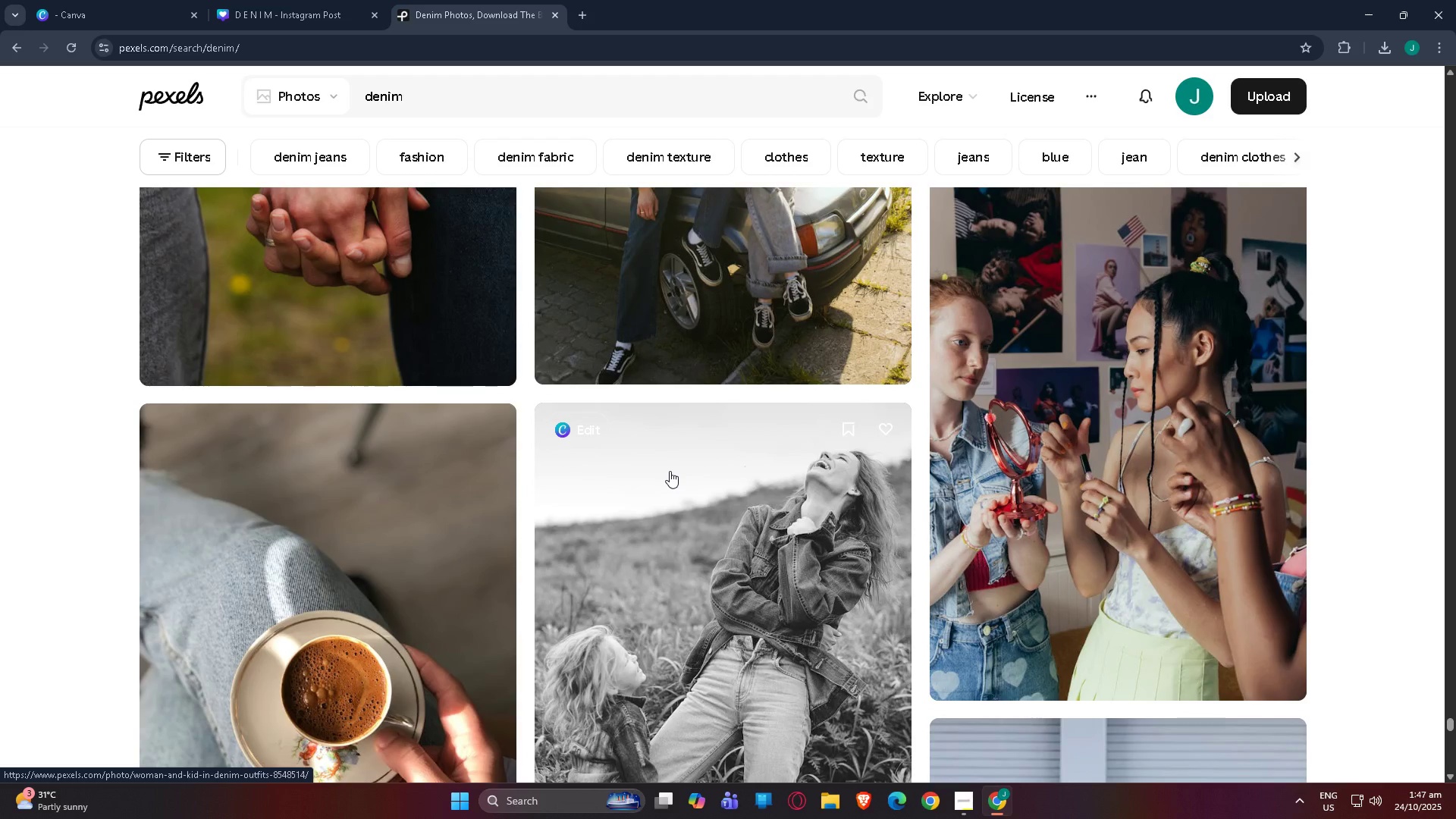 
scroll: coordinate [632, 617], scroll_direction: down, amount: 45.0
 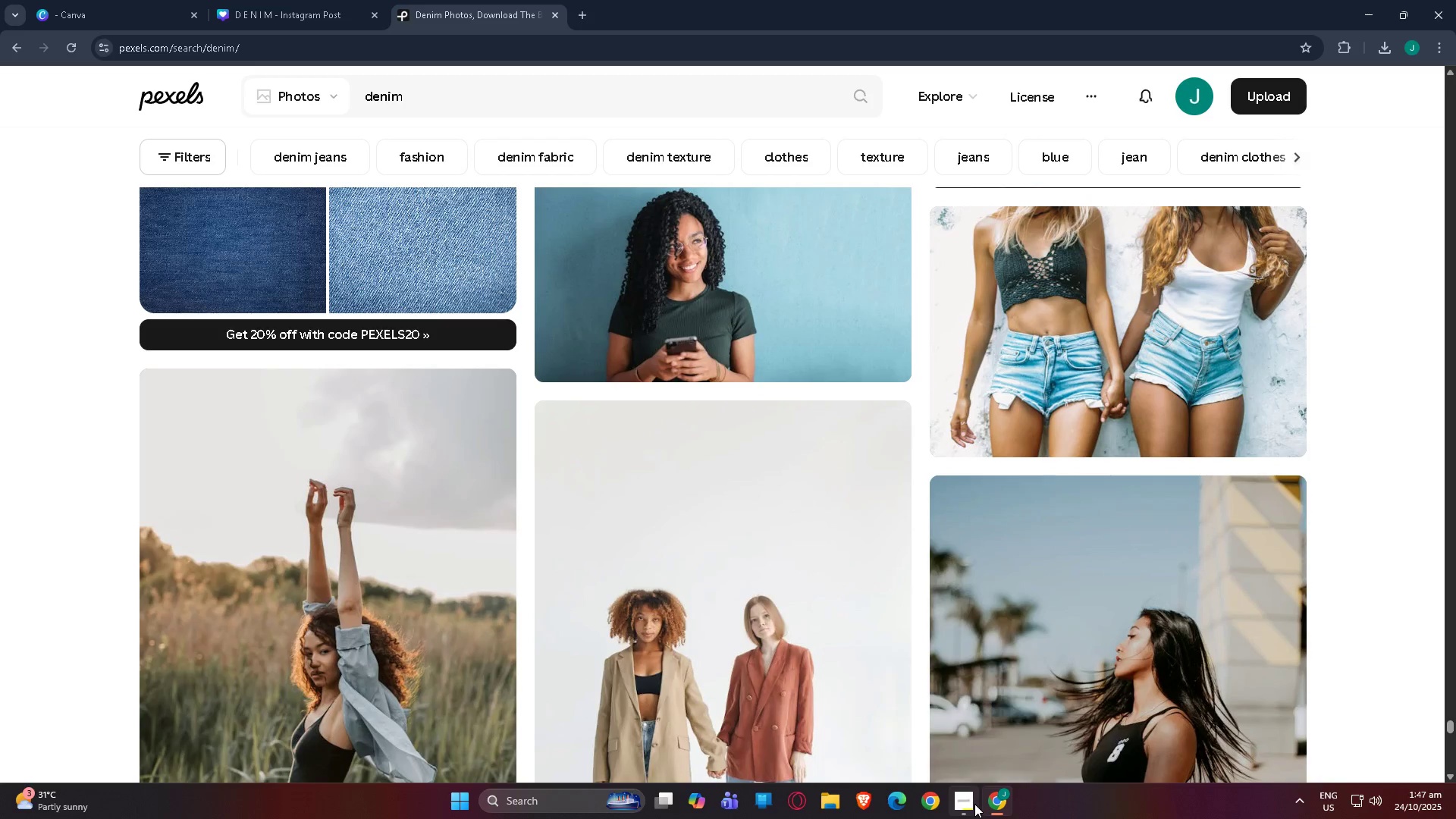 
scroll: coordinate [847, 574], scroll_direction: down, amount: 29.0
 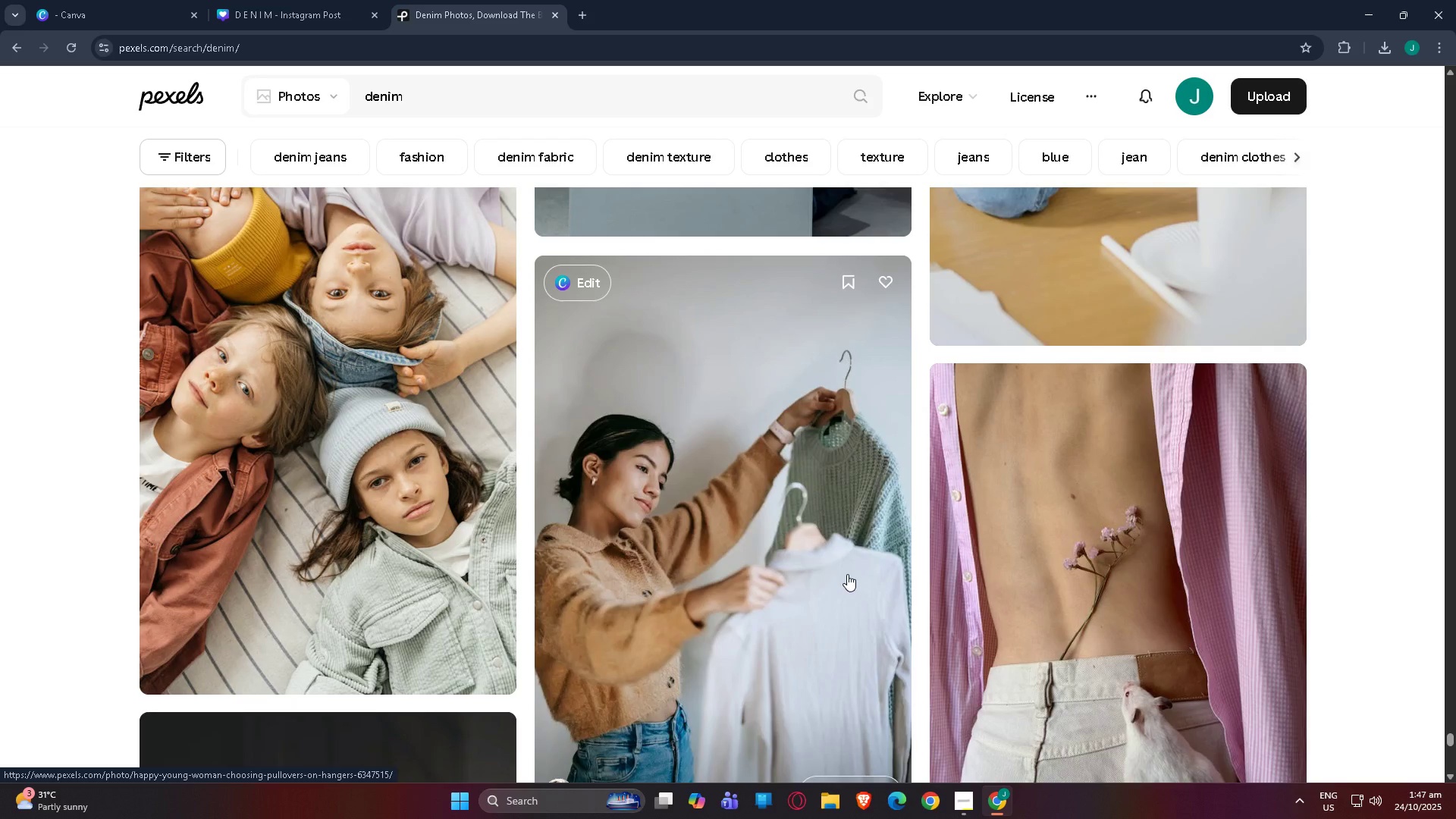 
wait(8.73)
 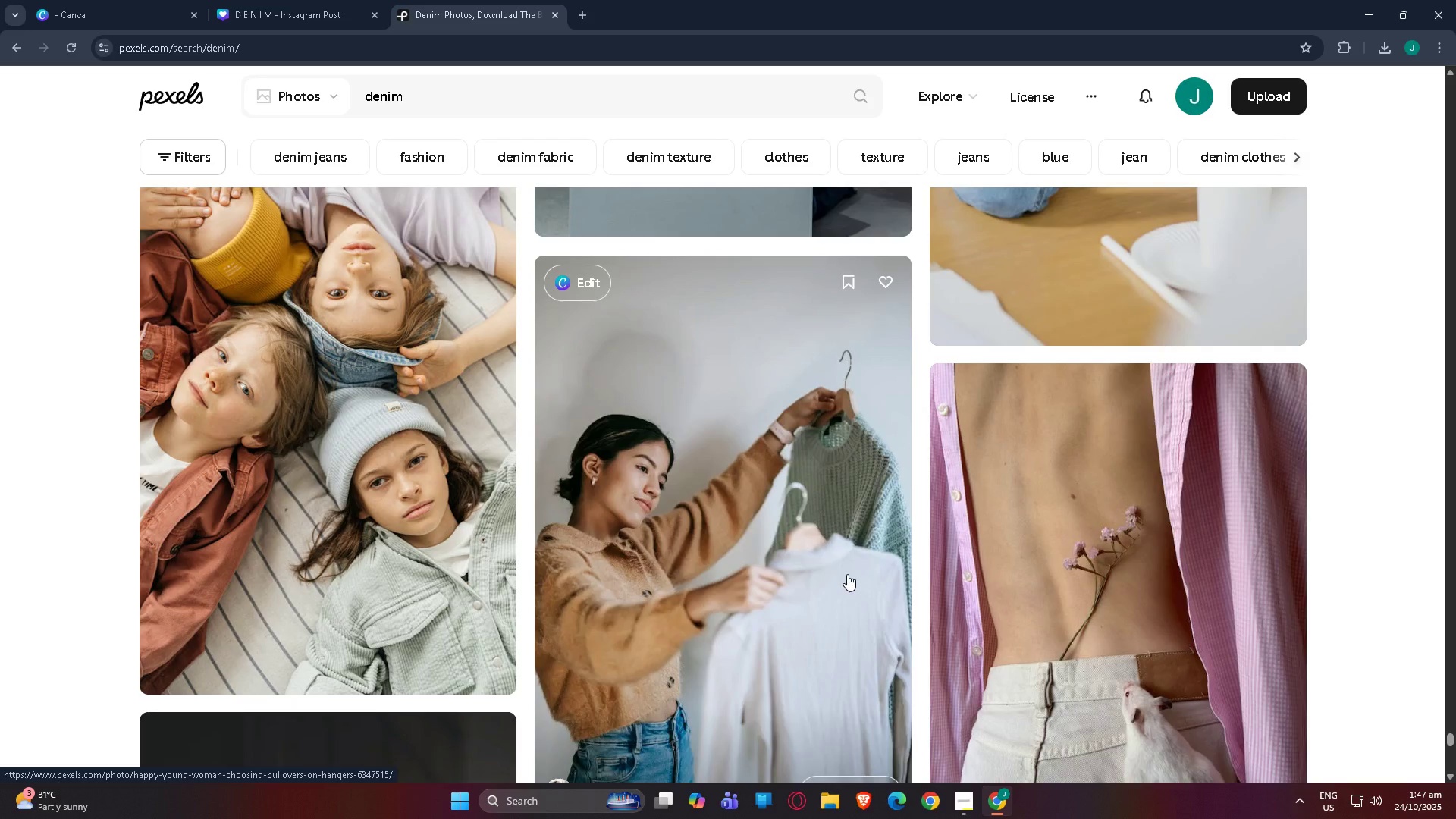 
scroll: coordinate [833, 600], scroll_direction: down, amount: 37.0
 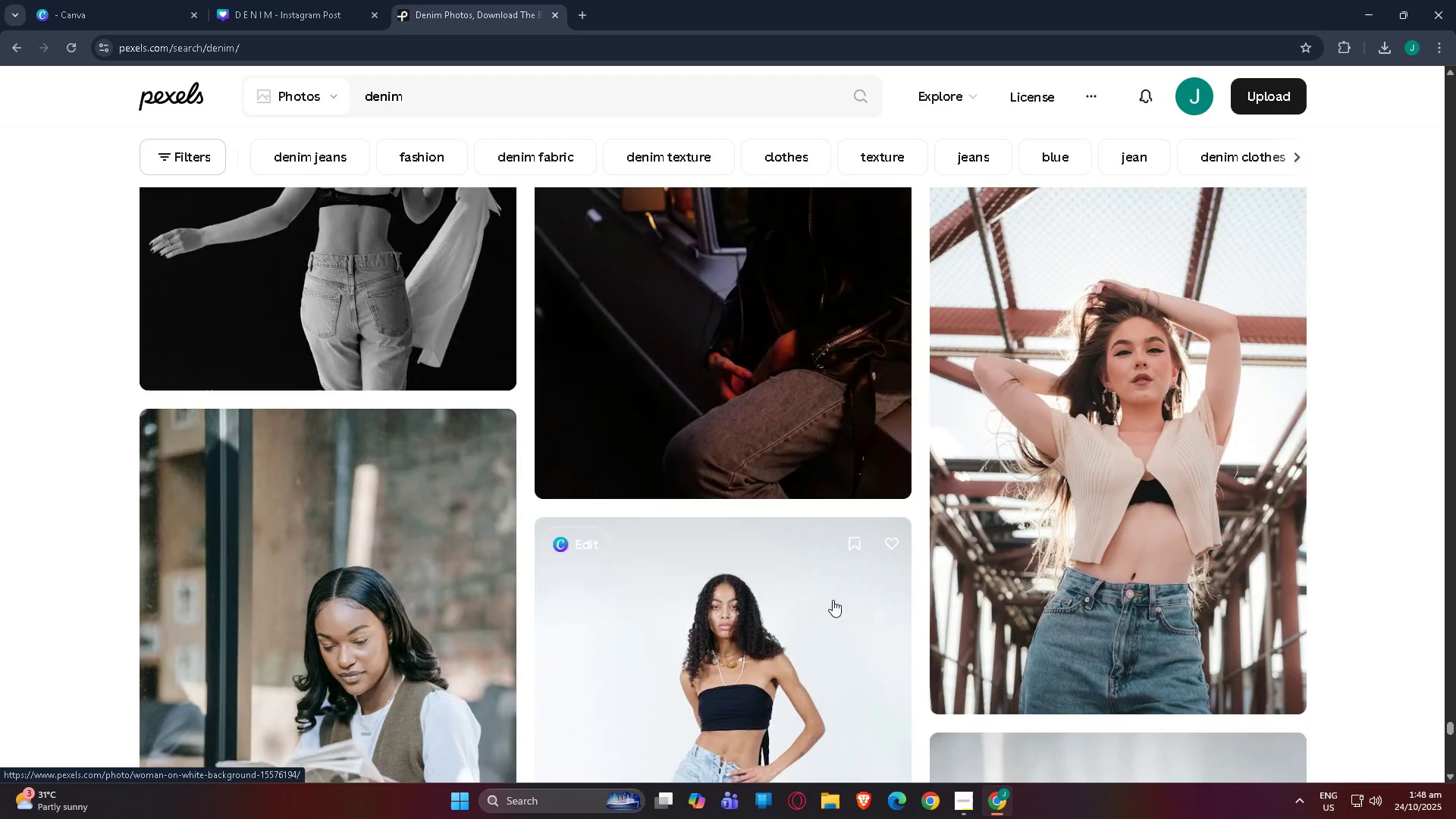 
scroll: coordinate [833, 600], scroll_direction: up, amount: 3.0
 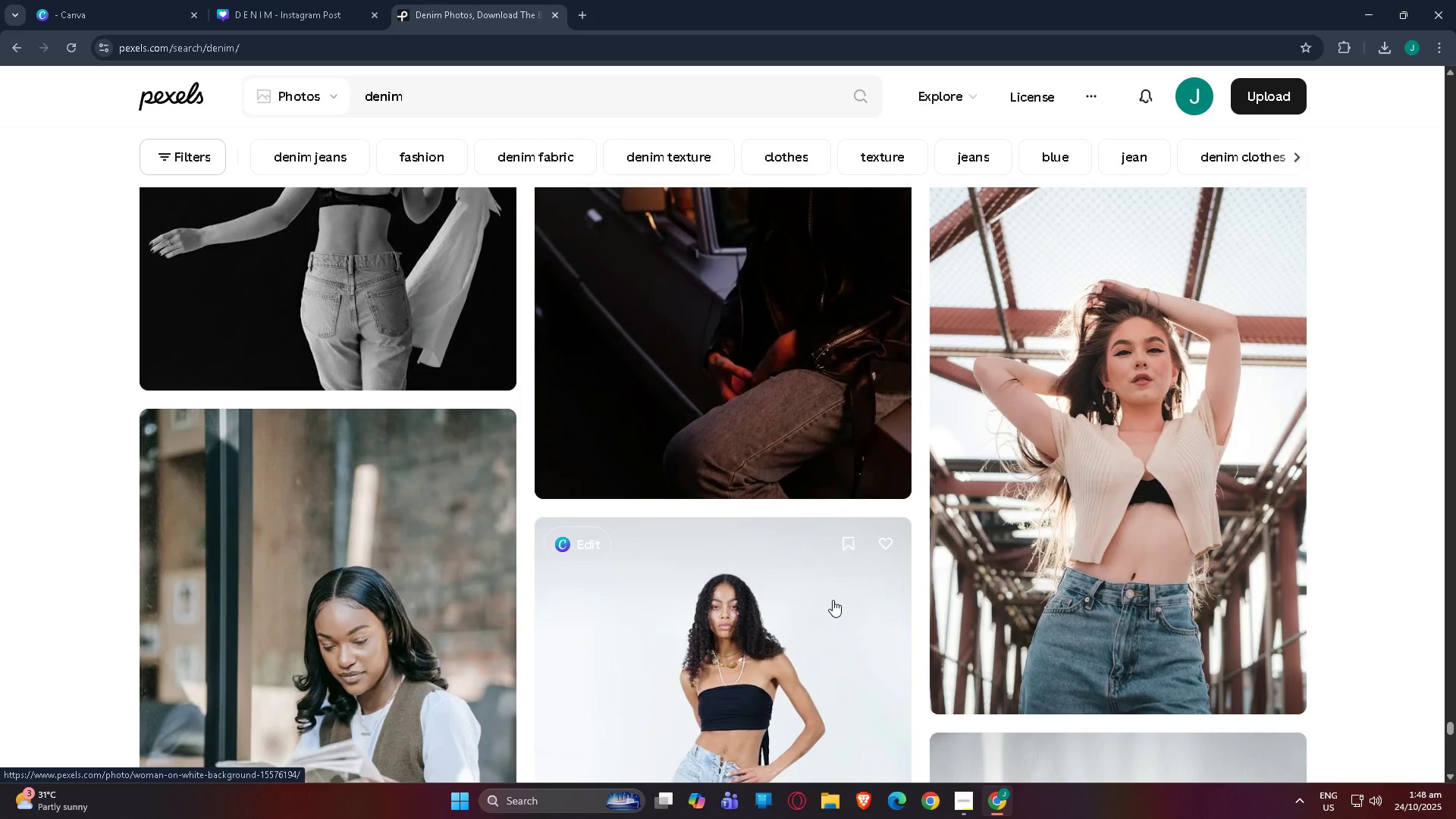 
scroll: coordinate [833, 600], scroll_direction: down, amount: 8.0
 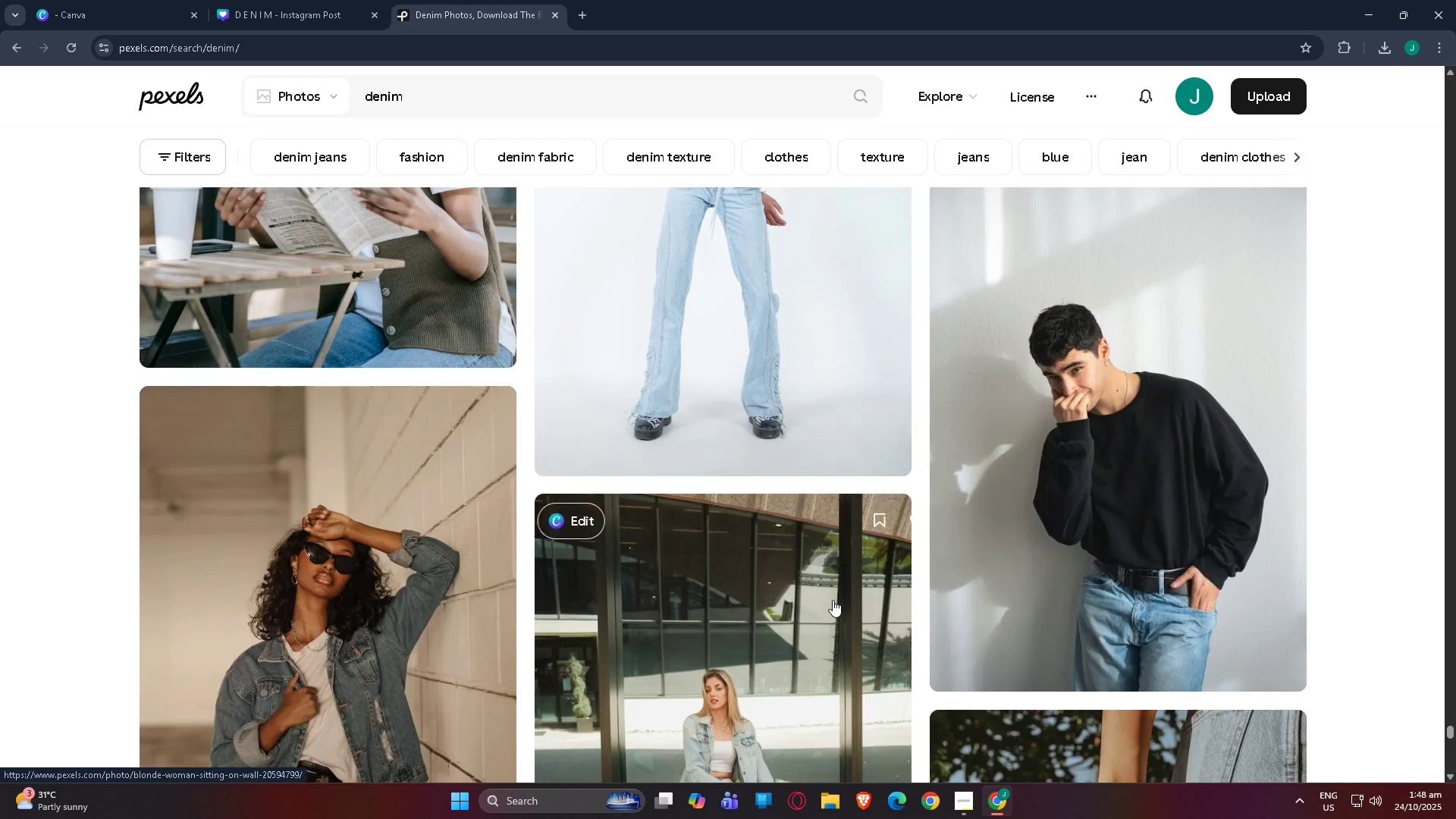 
scroll: coordinate [833, 600], scroll_direction: up, amount: 8.0
 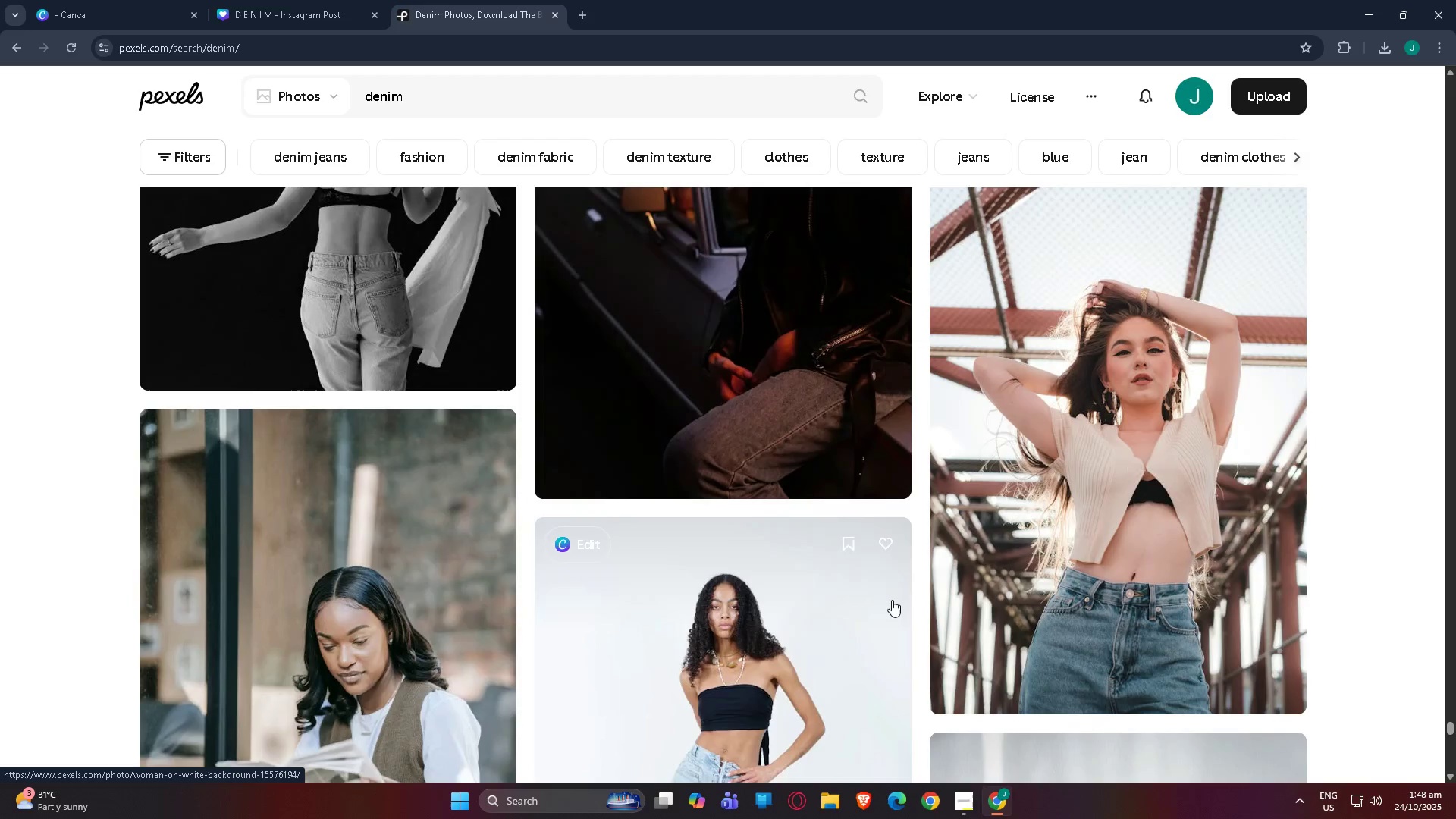 
left_click([1110, 602])
 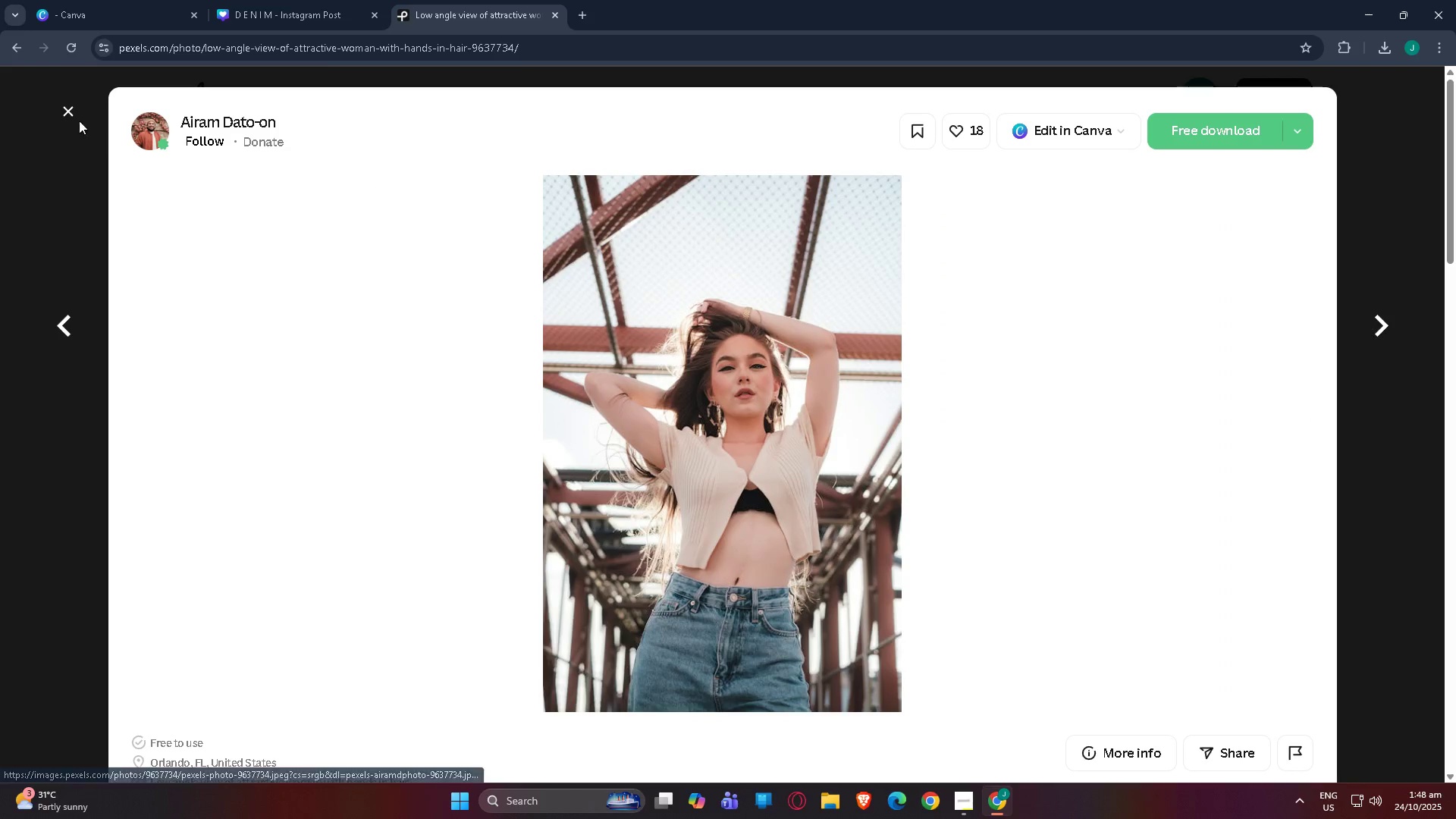 
double_click([67, 106])
 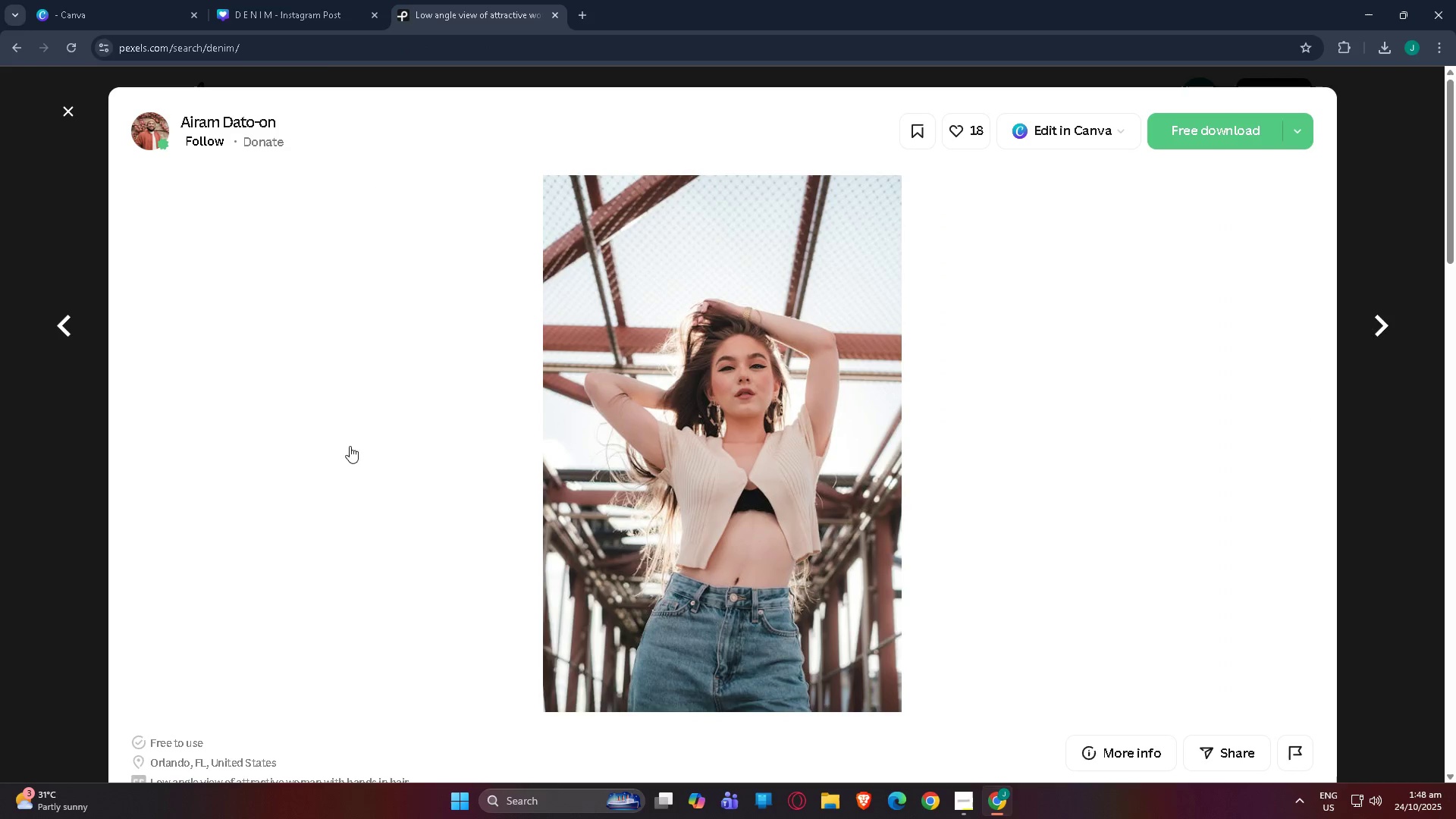 
scroll: coordinate [735, 482], scroll_direction: down, amount: 490.0
 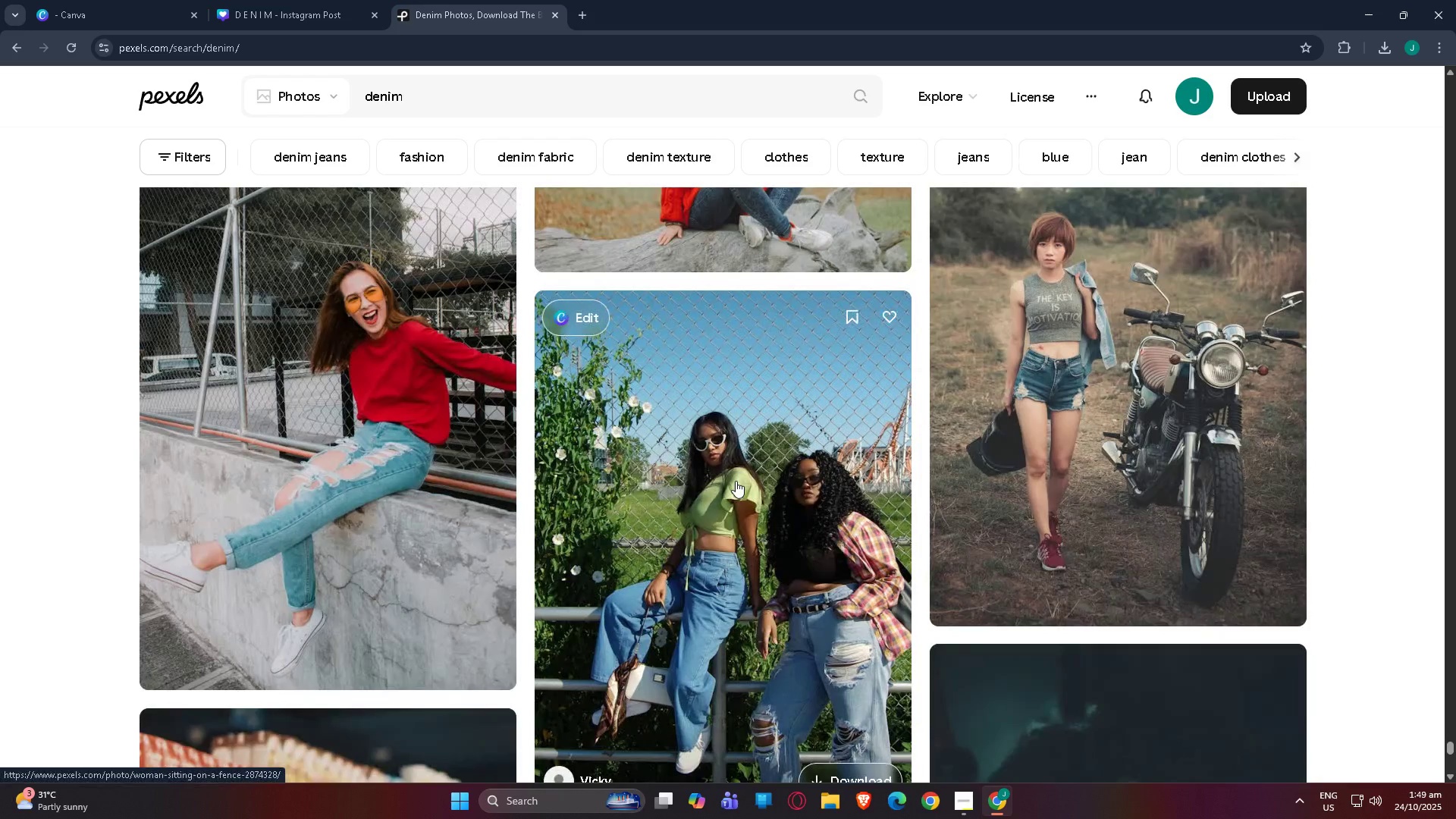 
scroll: coordinate [736, 481], scroll_direction: down, amount: 48.0
 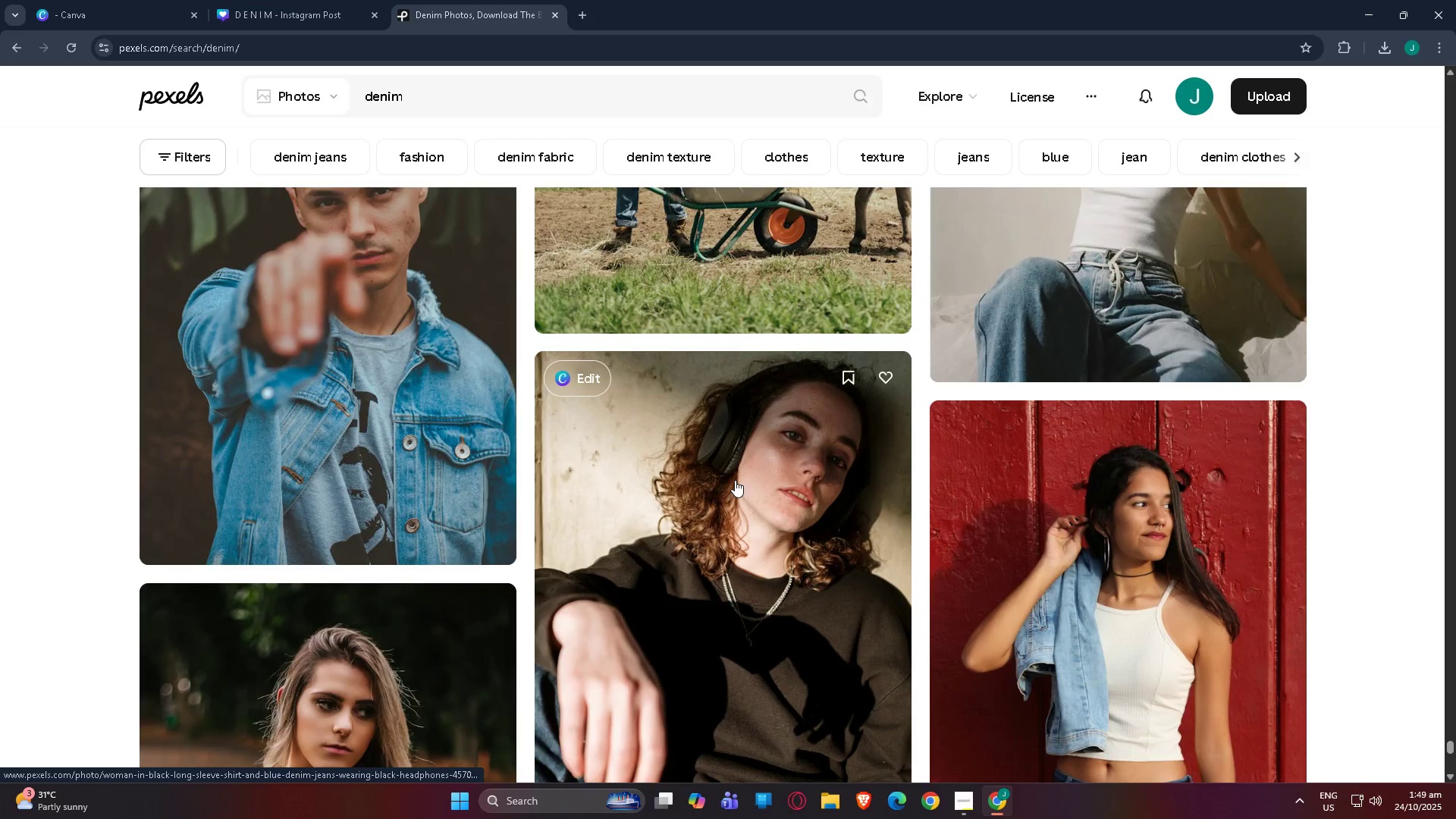 
scroll: coordinate [717, 568], scroll_direction: down, amount: 36.0
 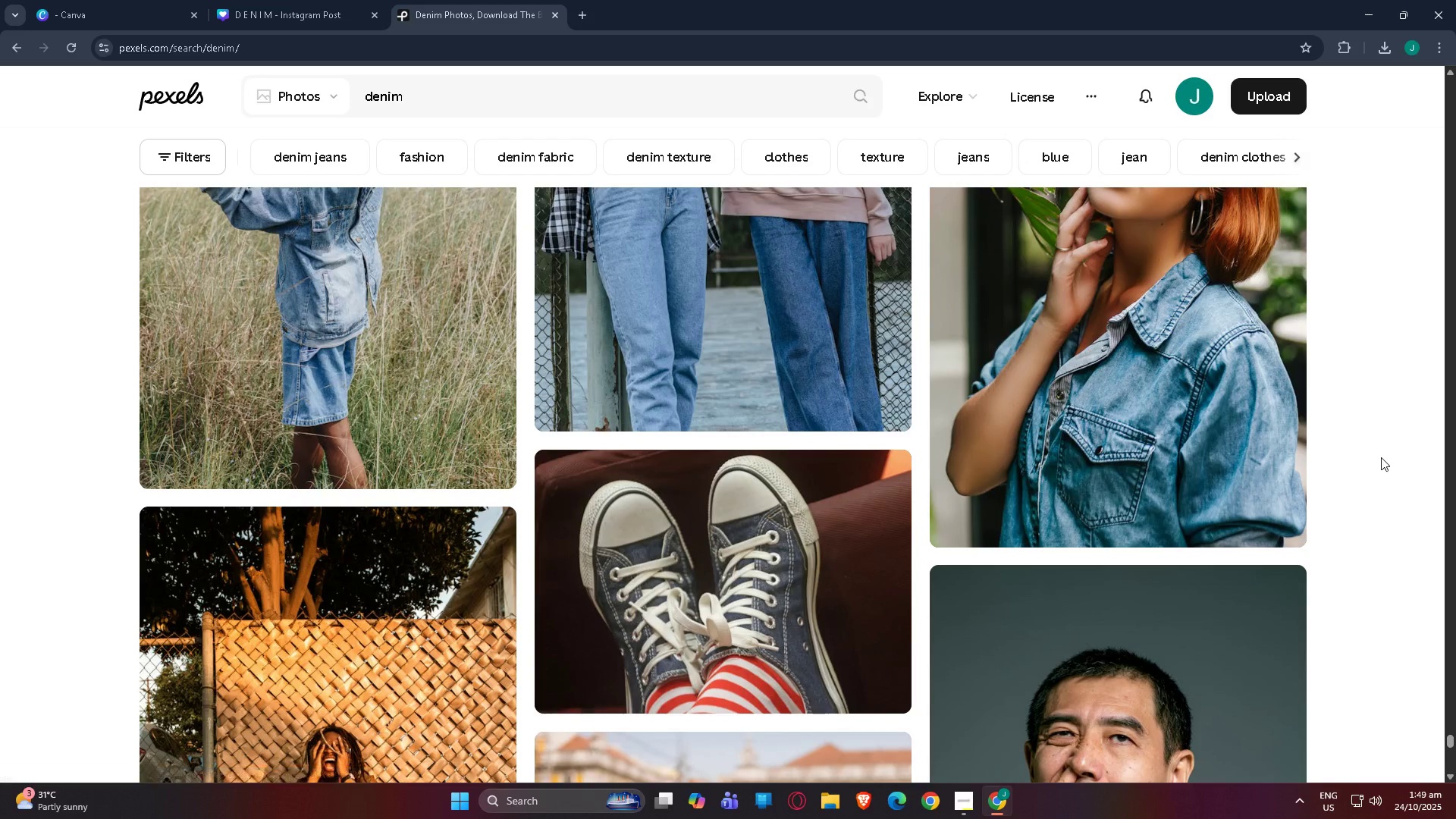 
middle_click([1380, 457])
 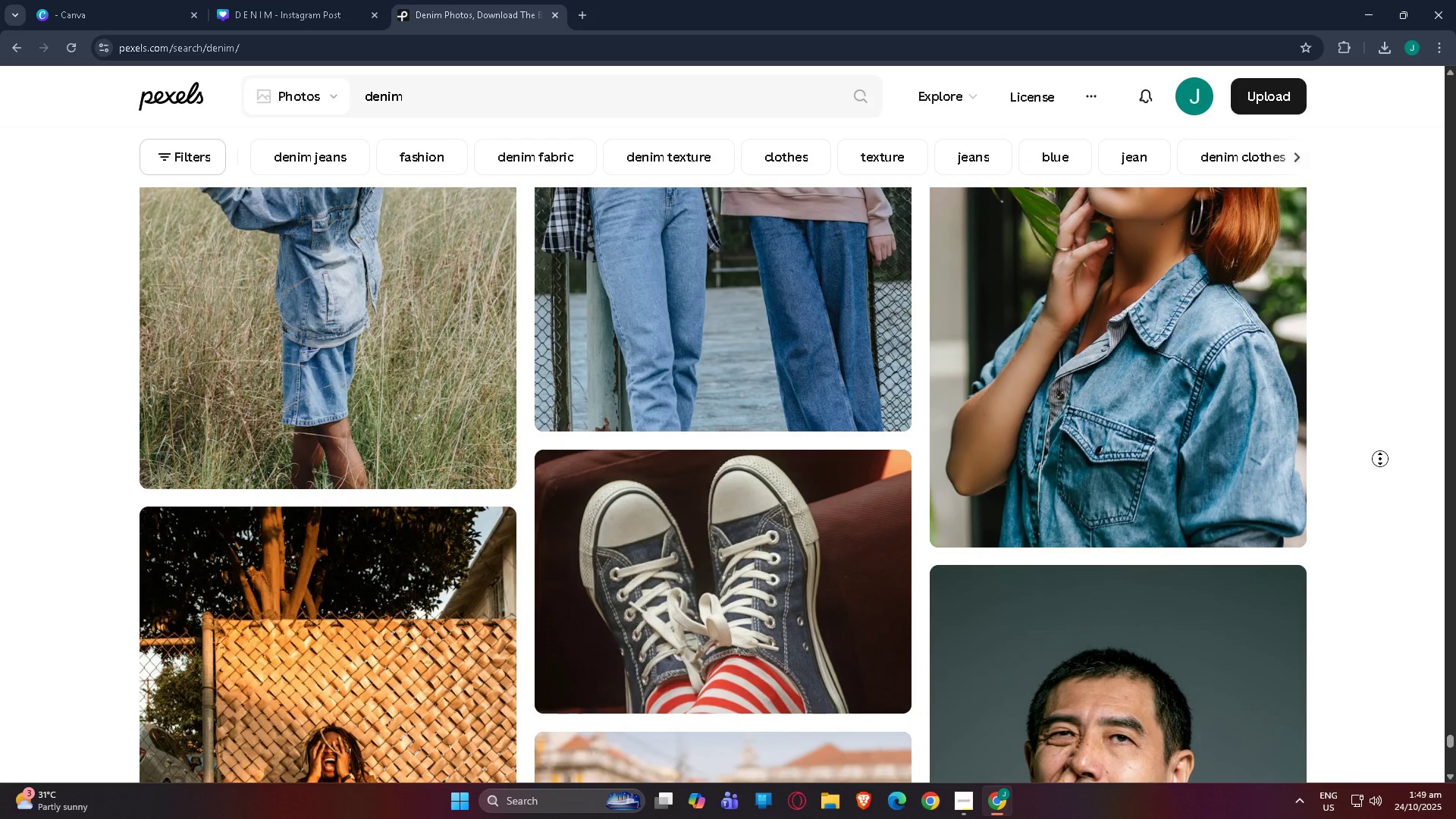 
scroll: coordinate [1376, 468], scroll_direction: down, amount: 5.0
 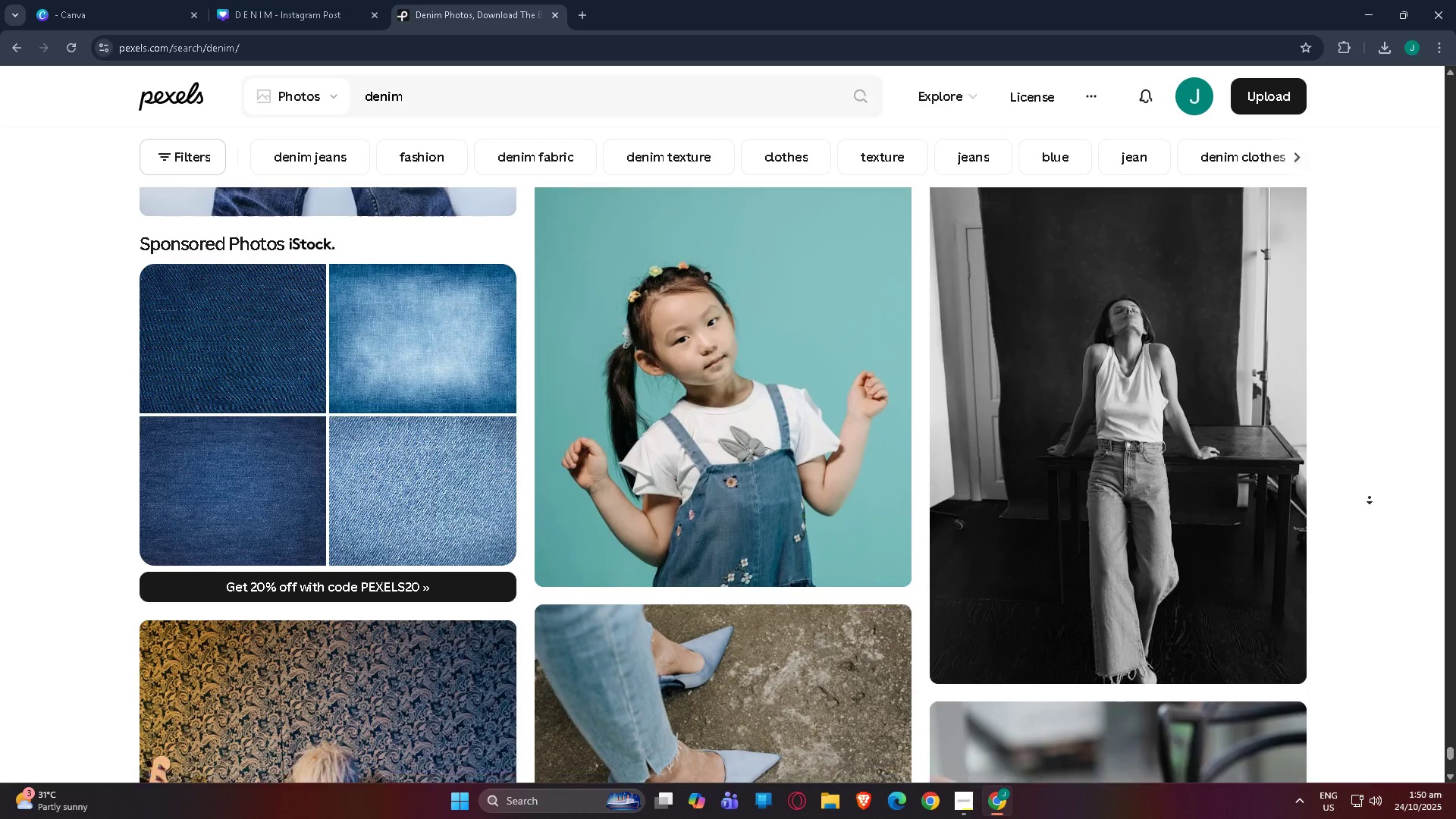 
wait(60.56)
 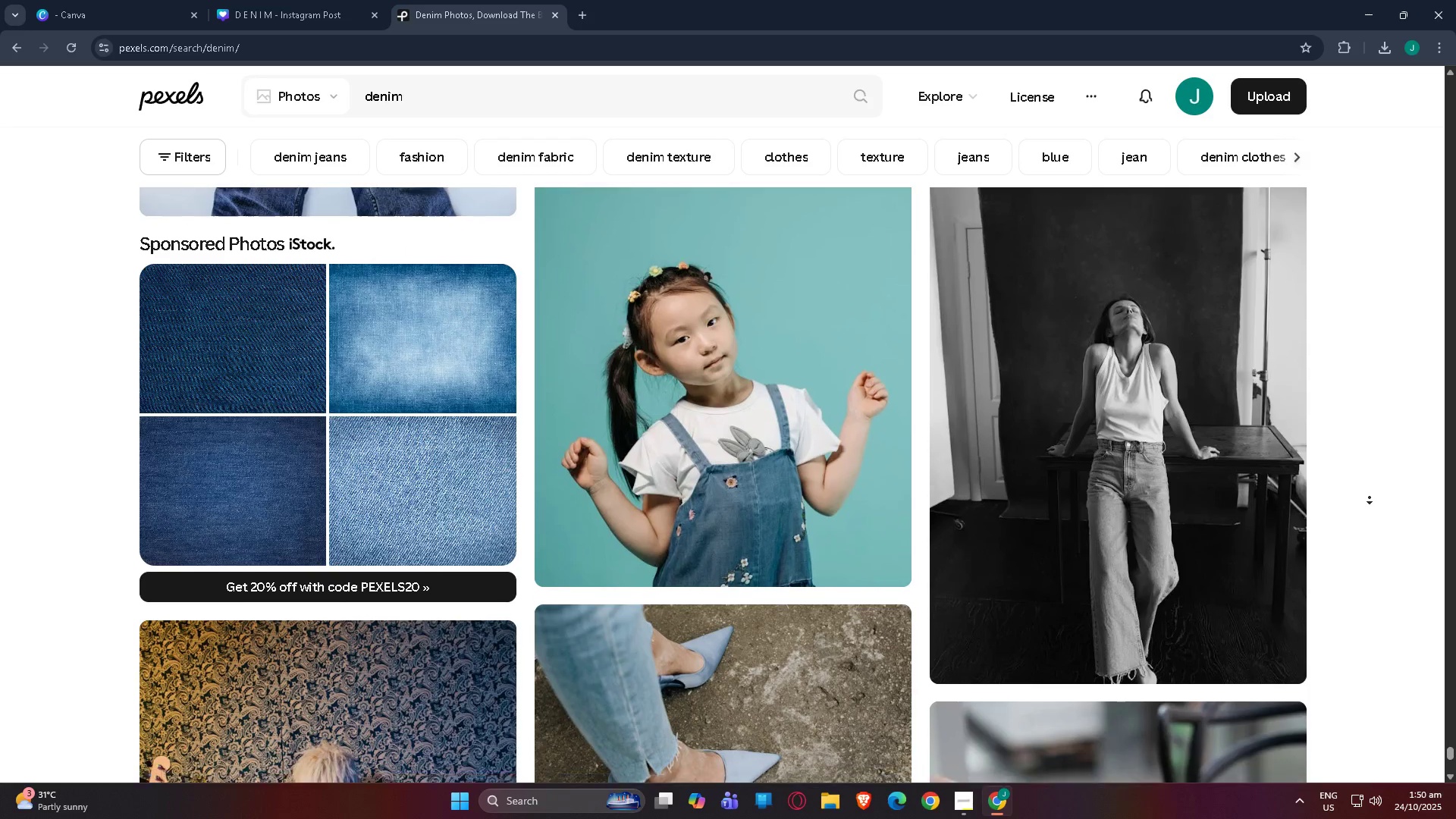 
scroll: coordinate [688, 509], scroll_direction: down, amount: 9.0
 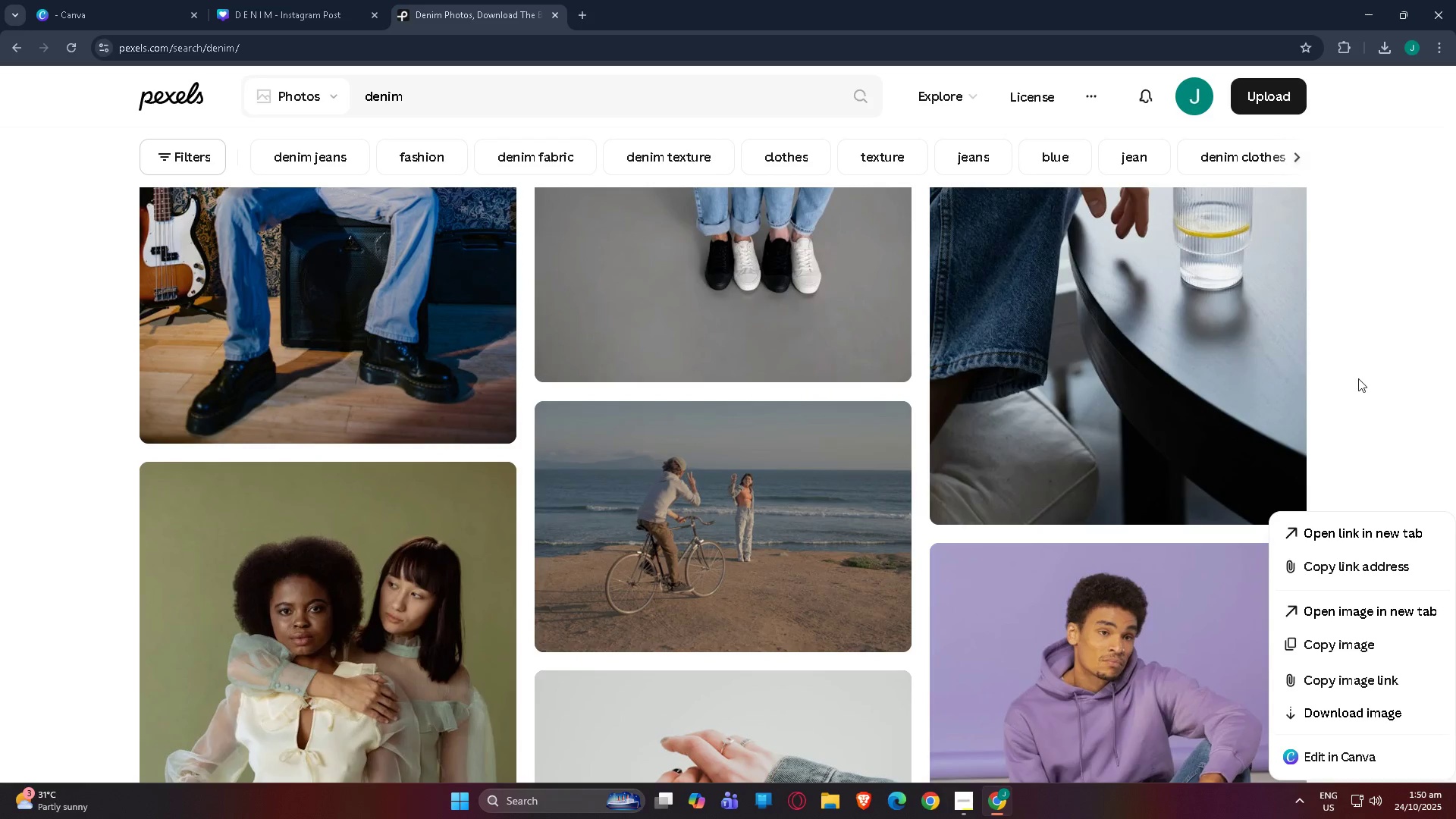 
left_click([1358, 378])
 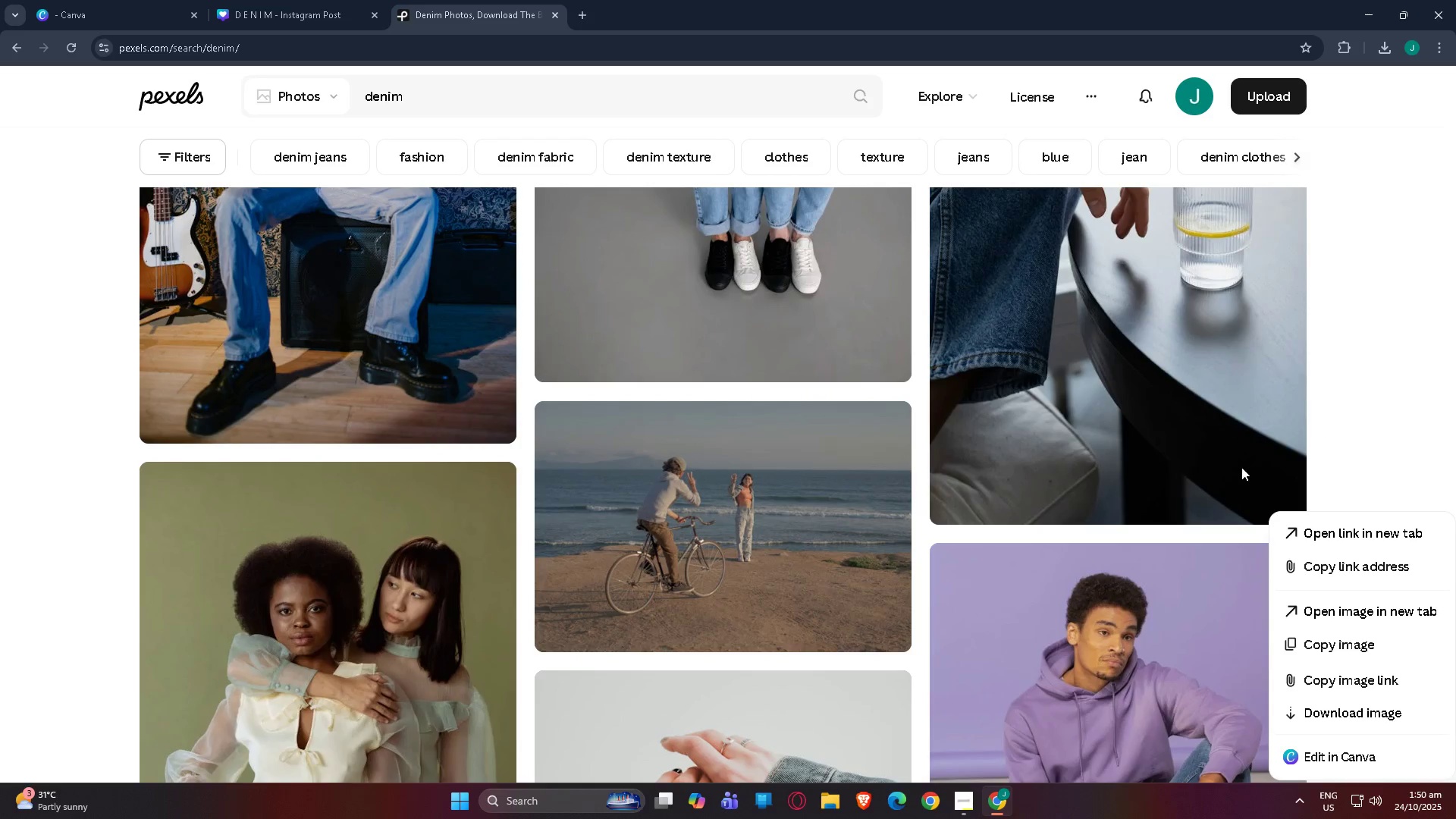 
left_click_drag(start_coordinate=[1382, 396], to_coordinate=[1382, 386])
 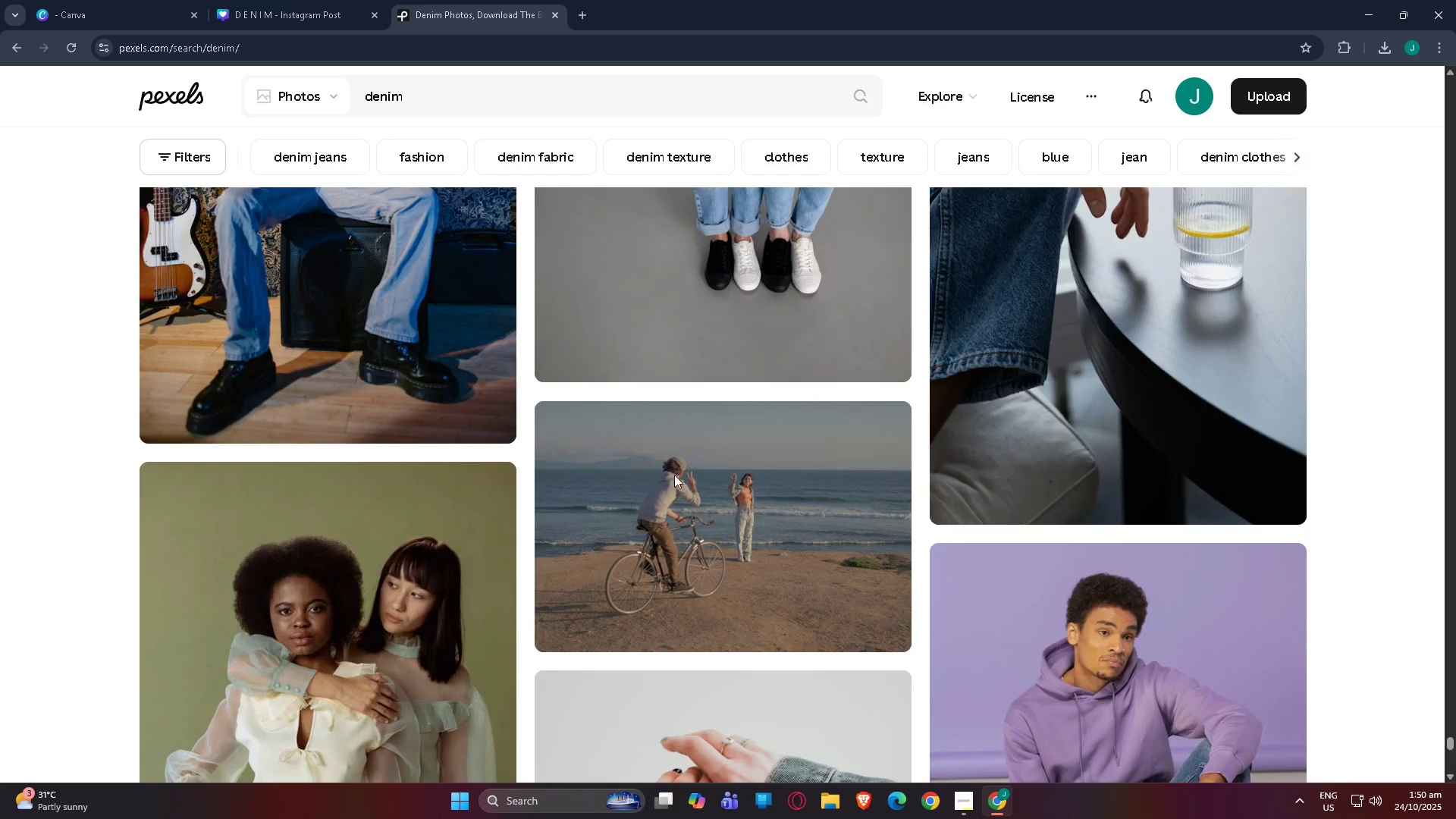 
scroll: coordinate [508, 431], scroll_direction: down, amount: 87.0
 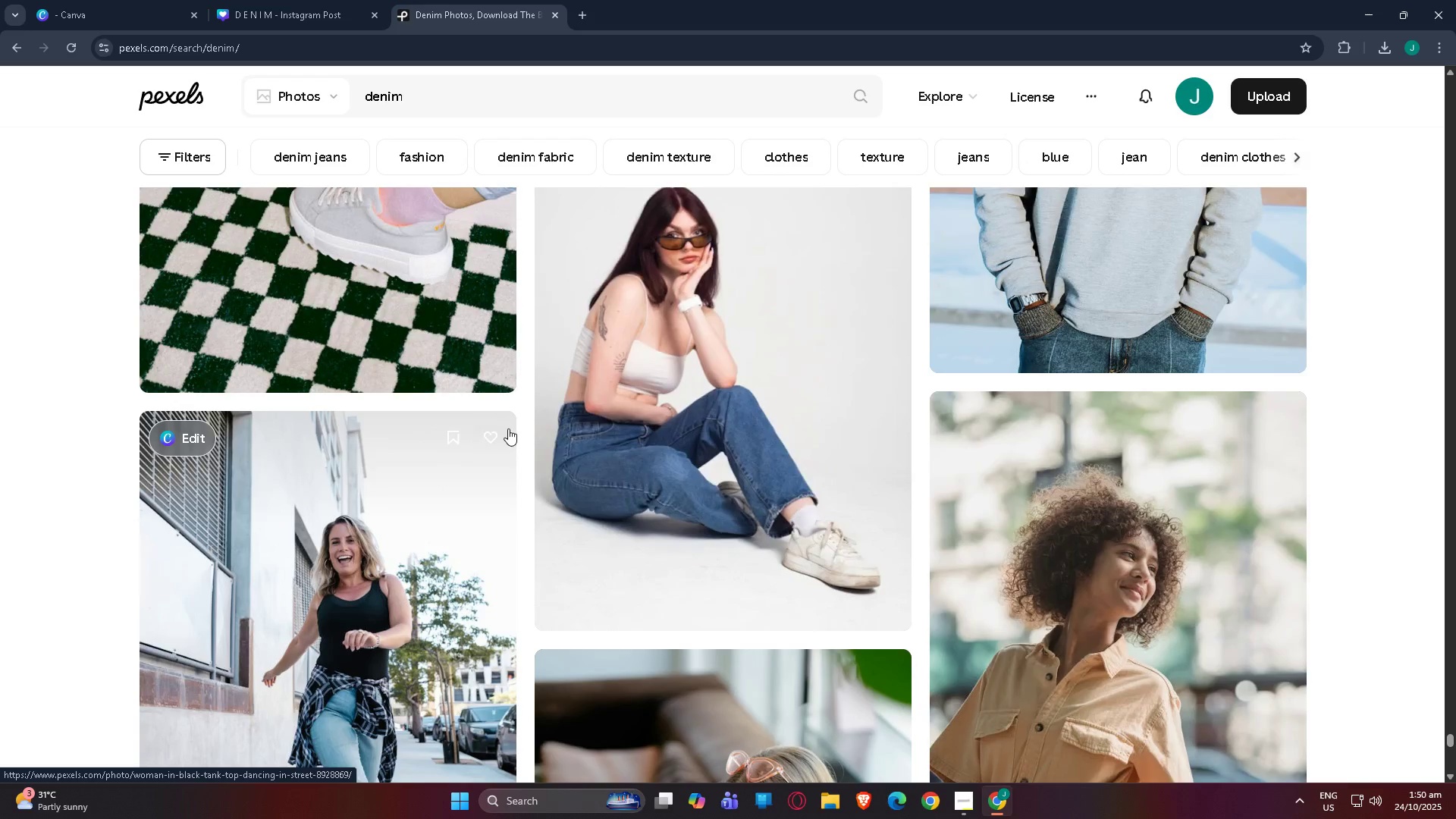 
scroll: coordinate [557, 418], scroll_direction: down, amount: 95.0
 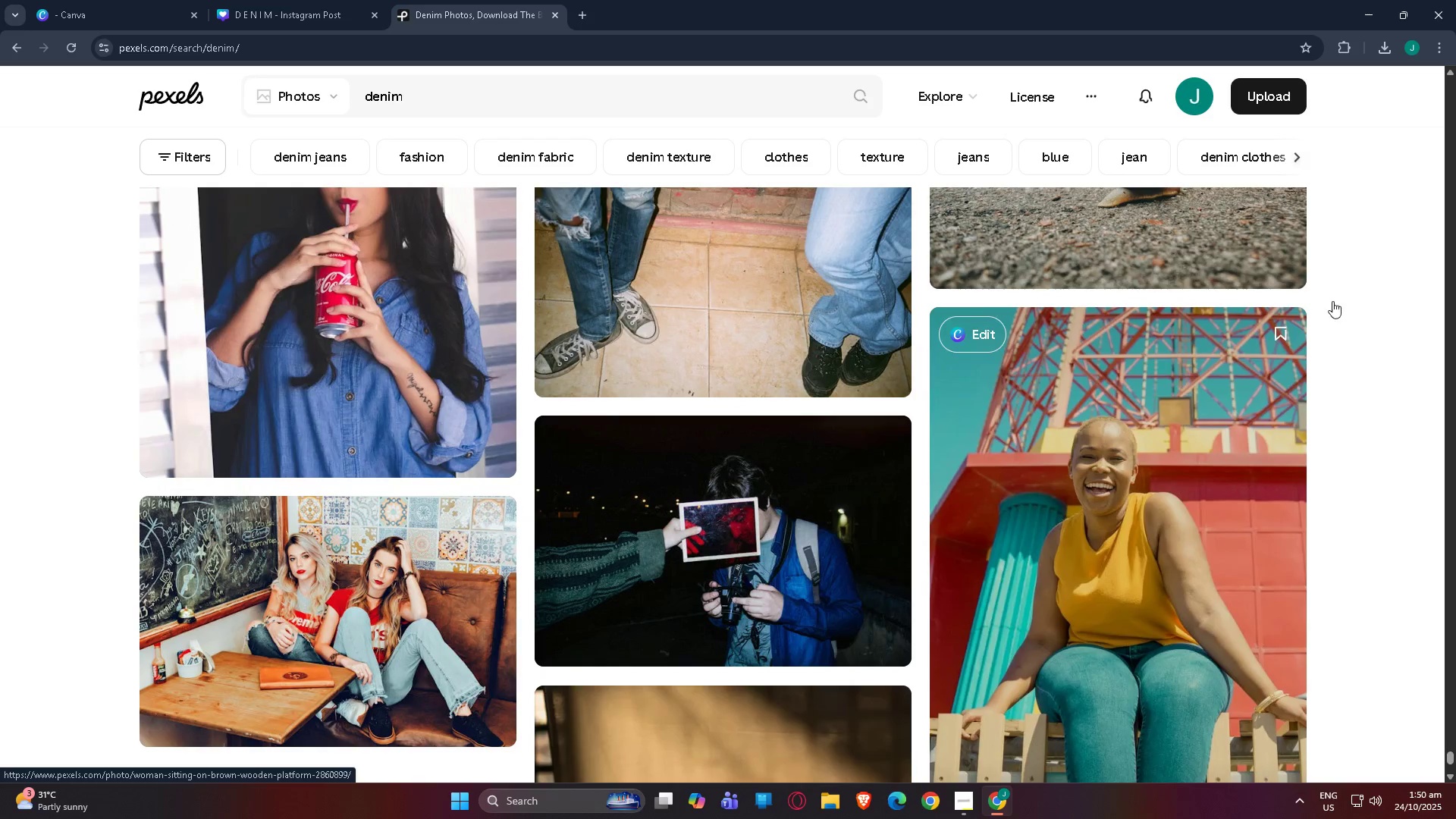 
right_click([1355, 297])
 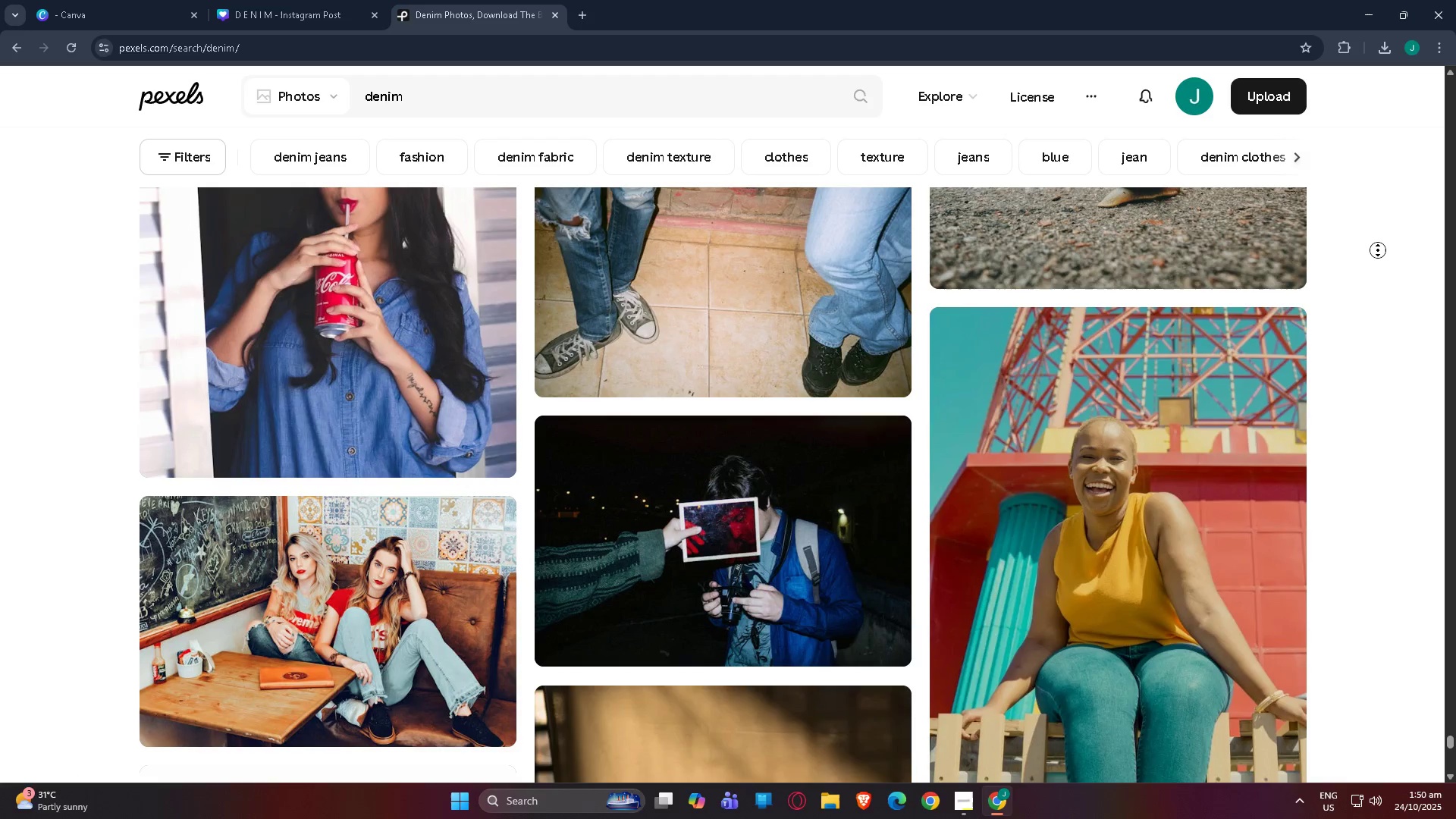 
middle_click([1378, 250])
 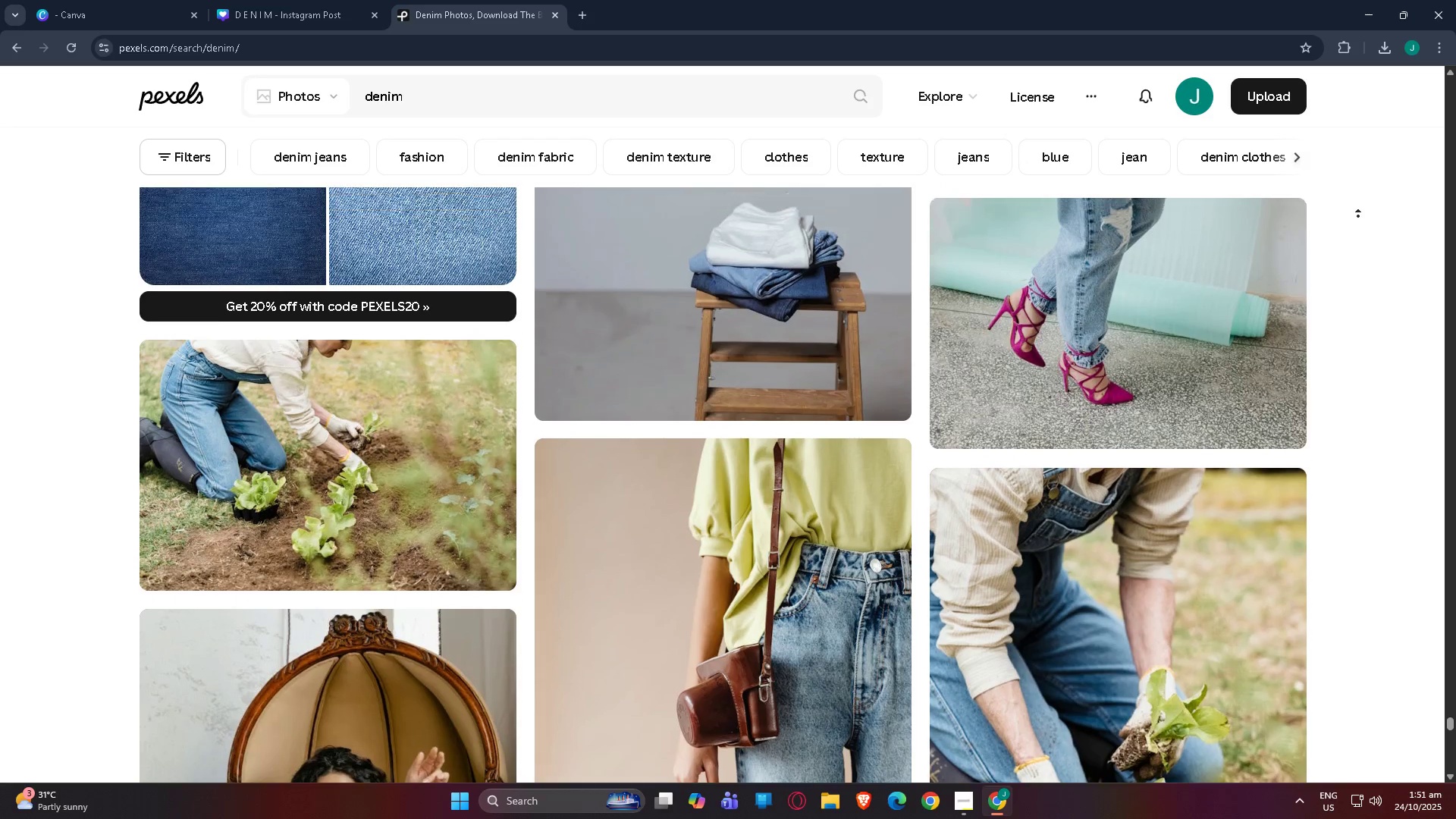 
wait(67.83)
 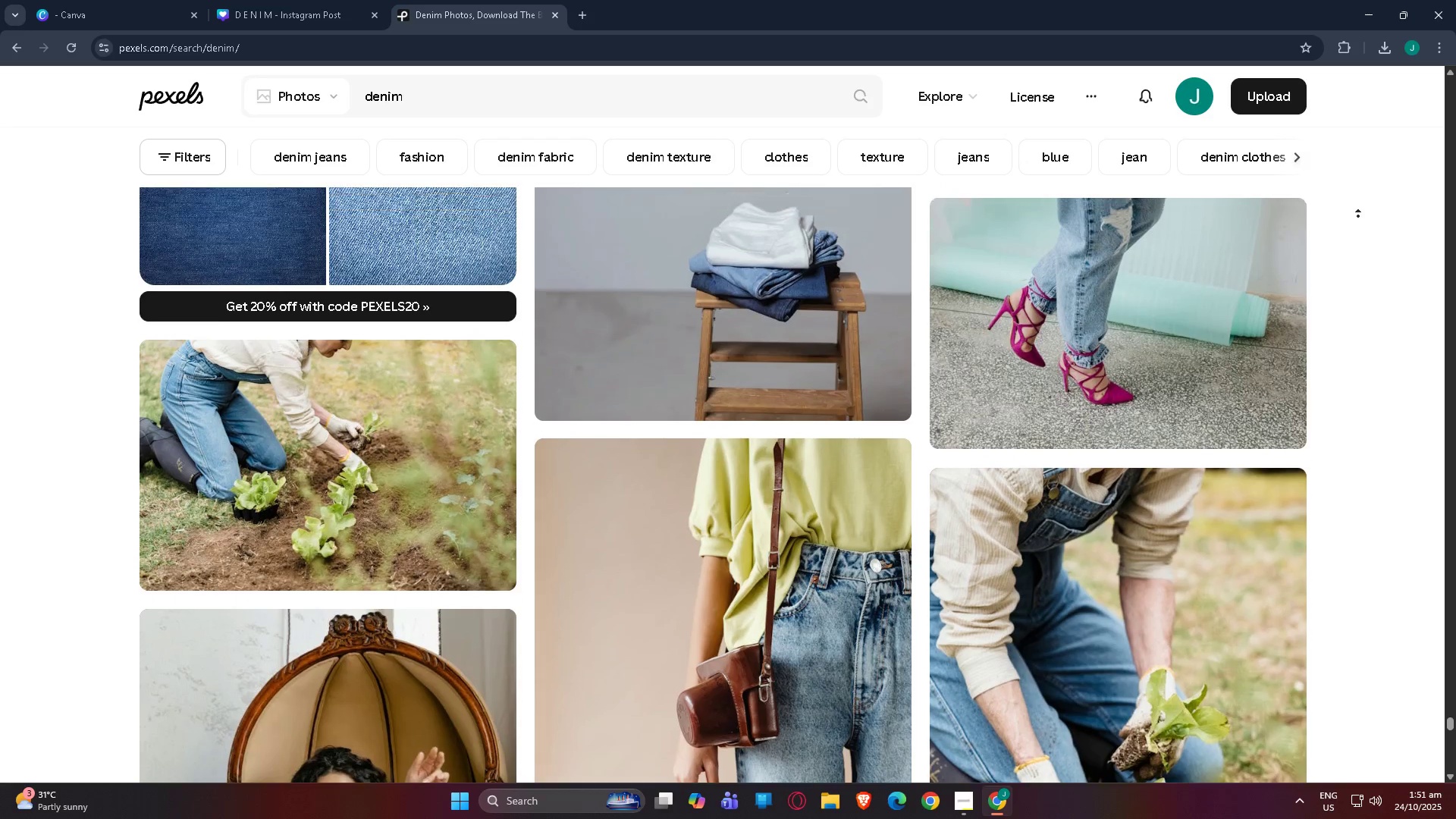 
scroll: coordinate [1029, 595], scroll_direction: down, amount: 3.0
 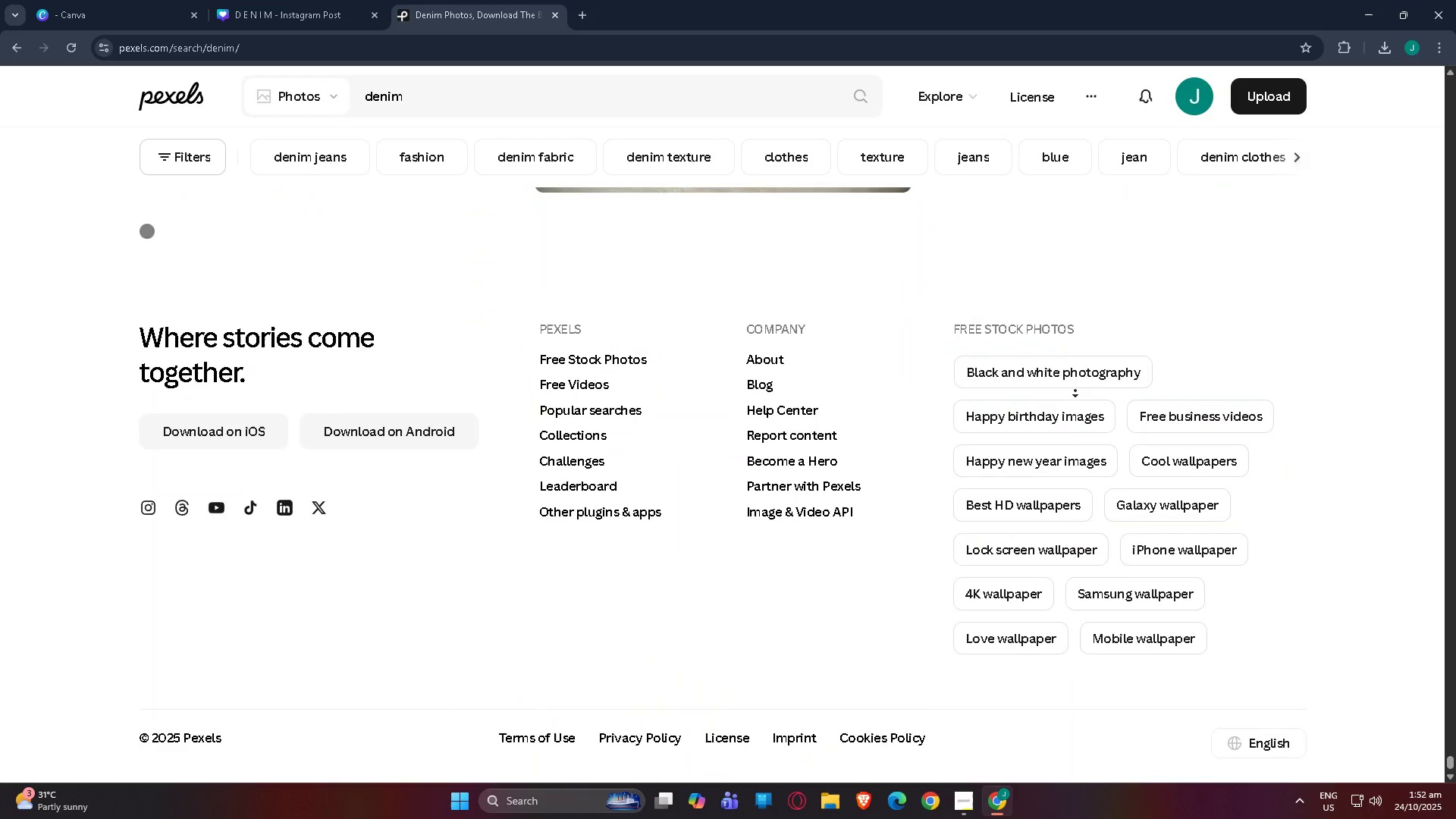 
right_click([1182, 347])
 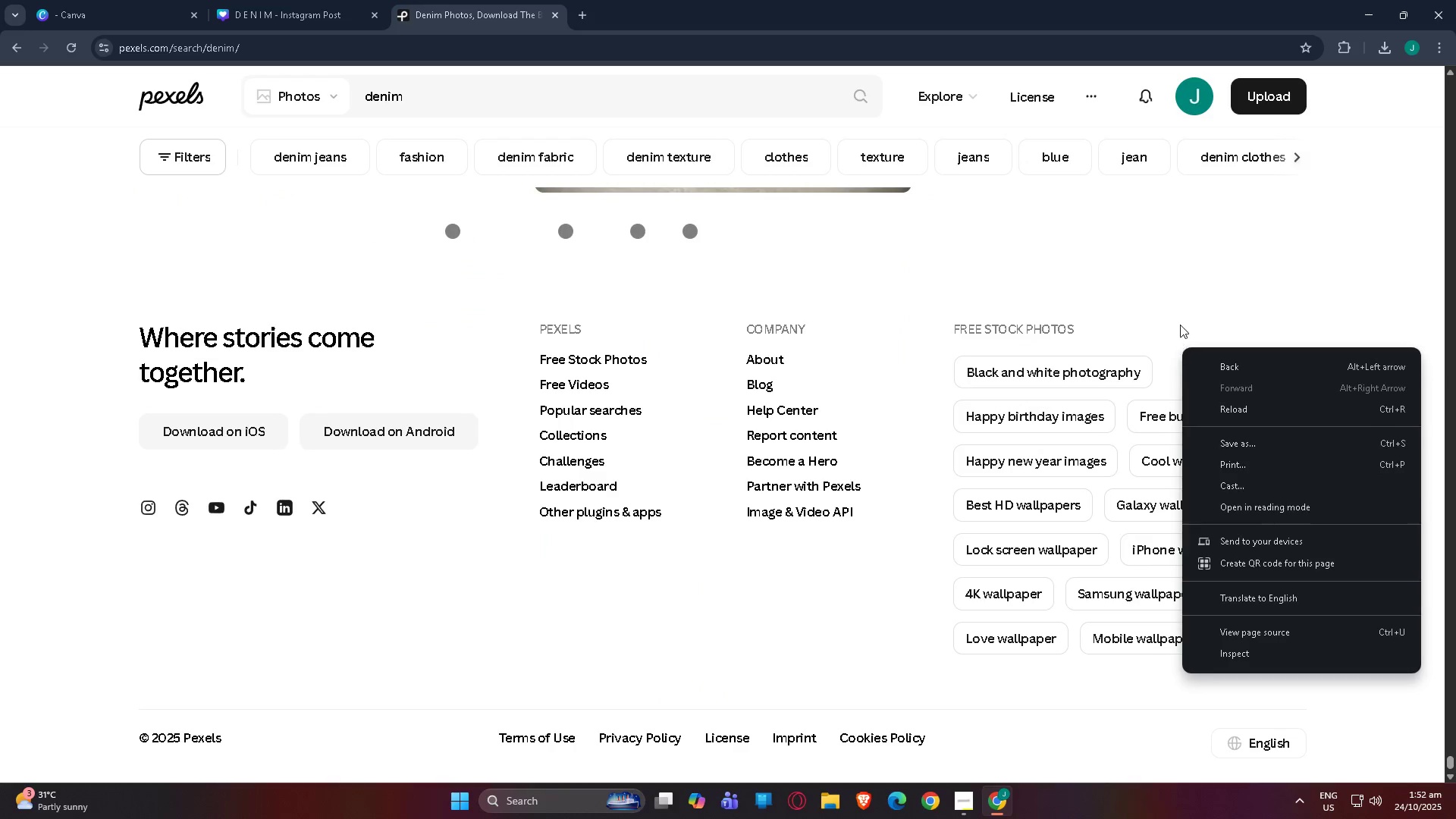 
left_click([1181, 324])
 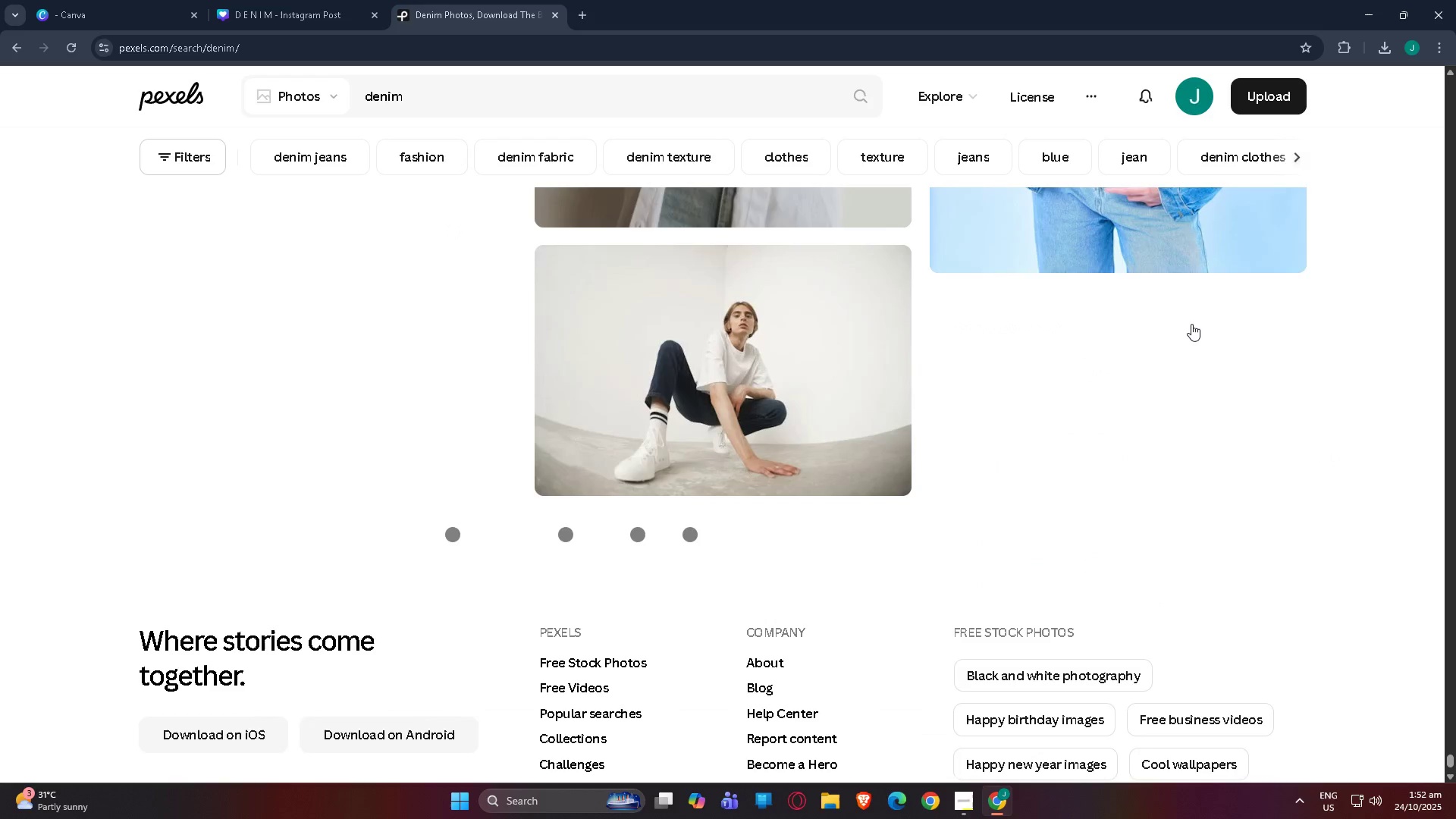 
scroll: coordinate [279, 378], scroll_direction: up, amount: 16.0
 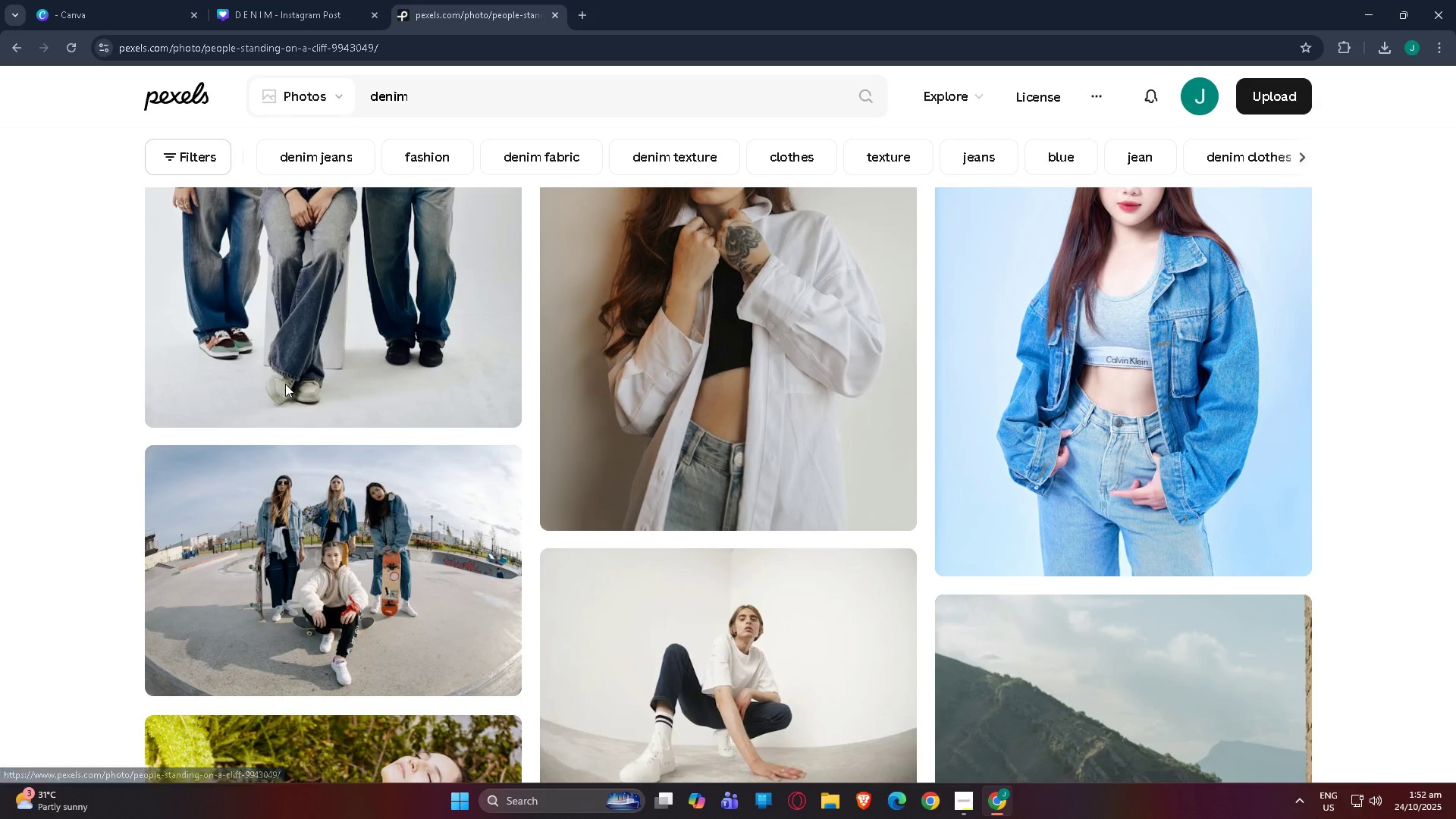 
scroll: coordinate [339, 401], scroll_direction: down, amount: 8.0
 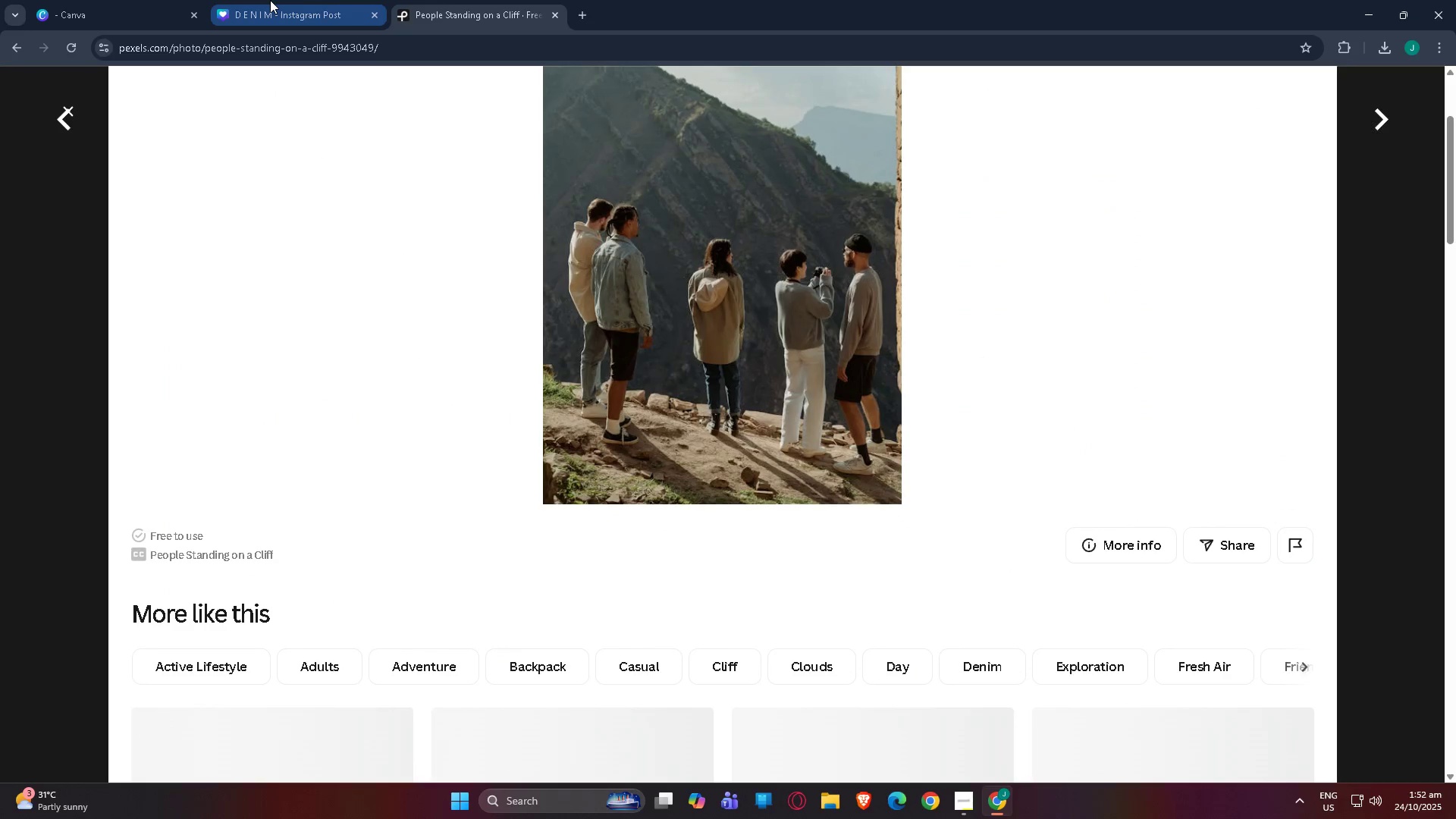 
left_click([270, 0])
 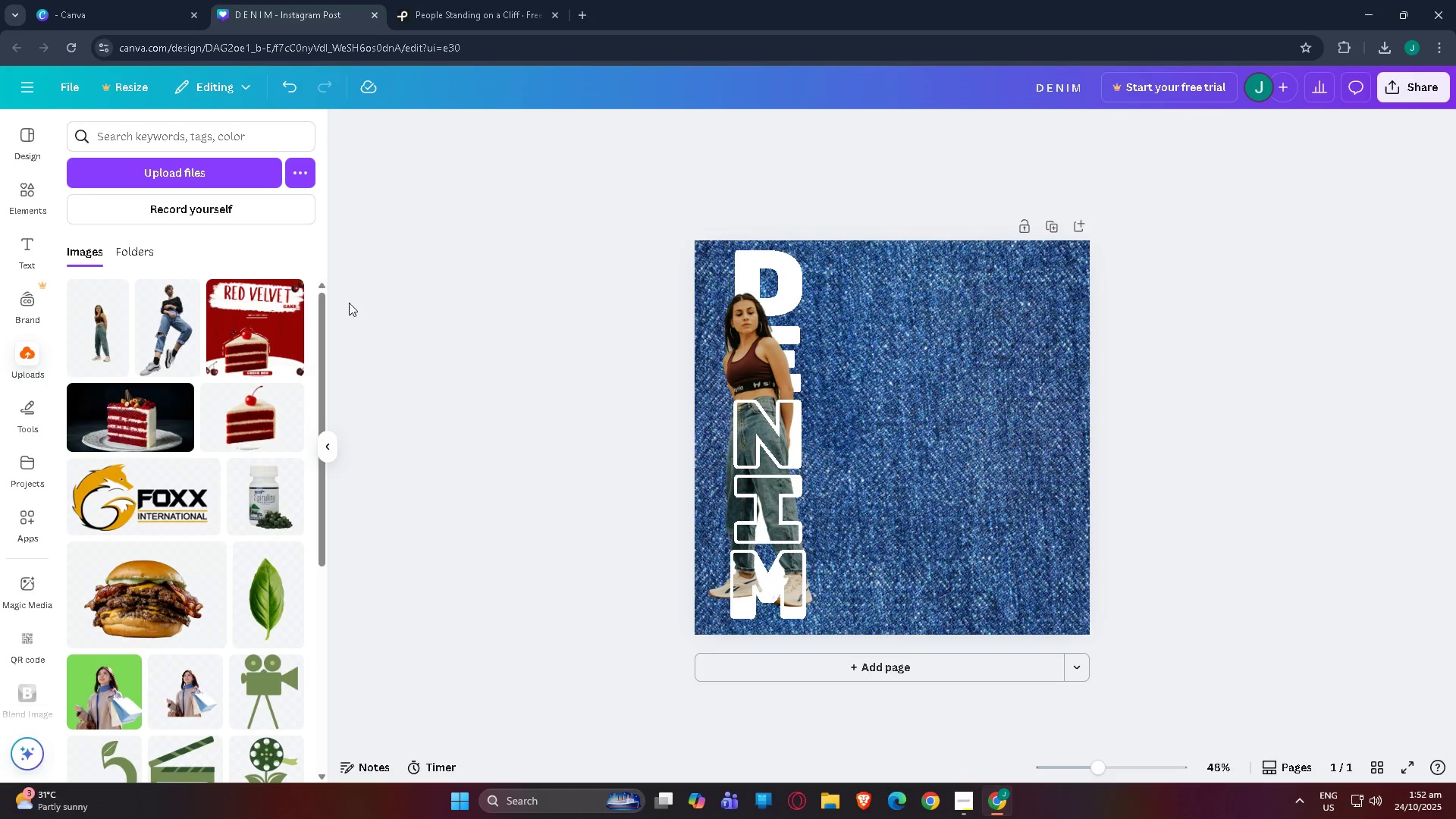 
wait(7.89)
 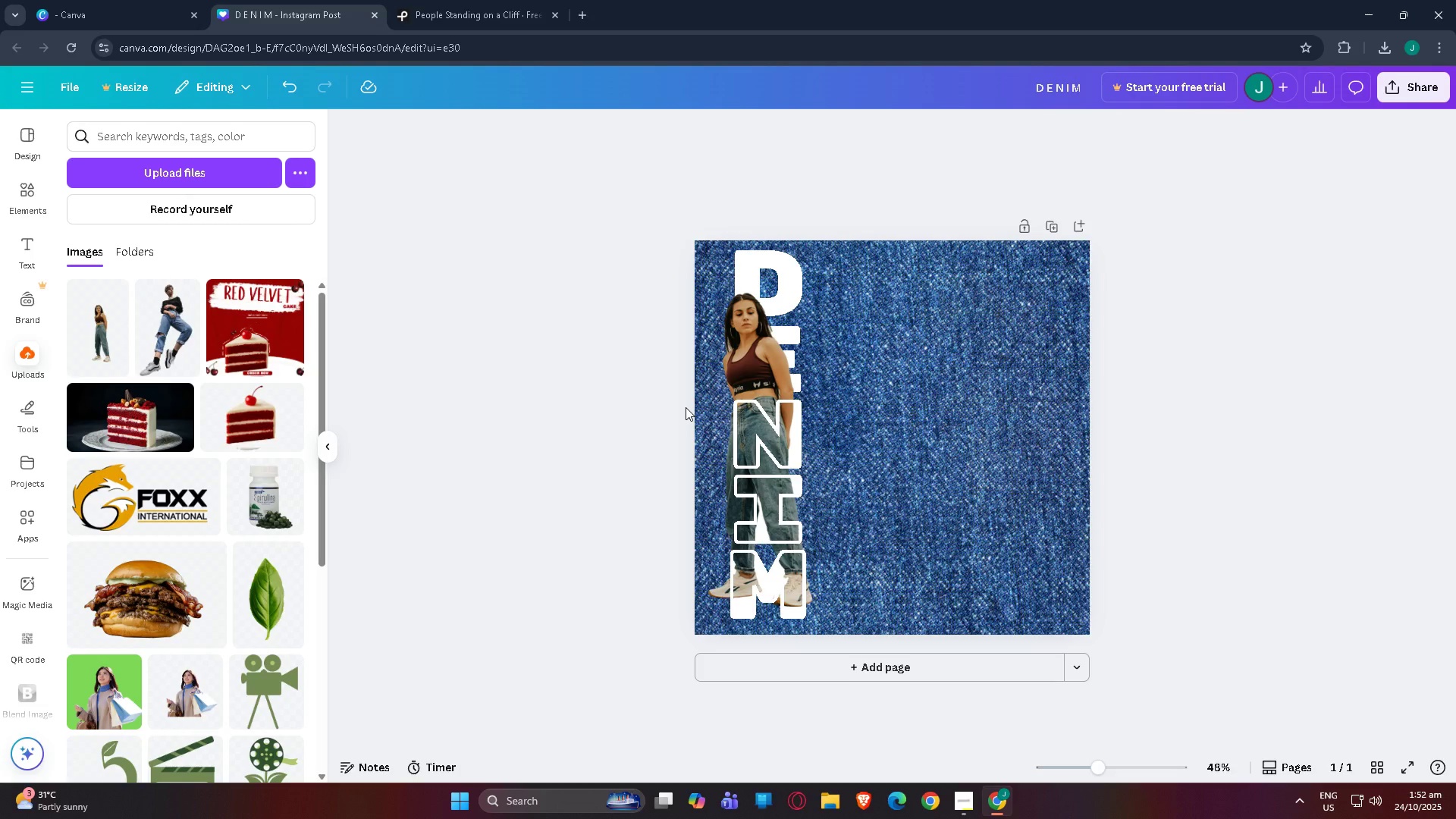 
scroll: coordinate [158, 405], scroll_direction: down, amount: 5.0
 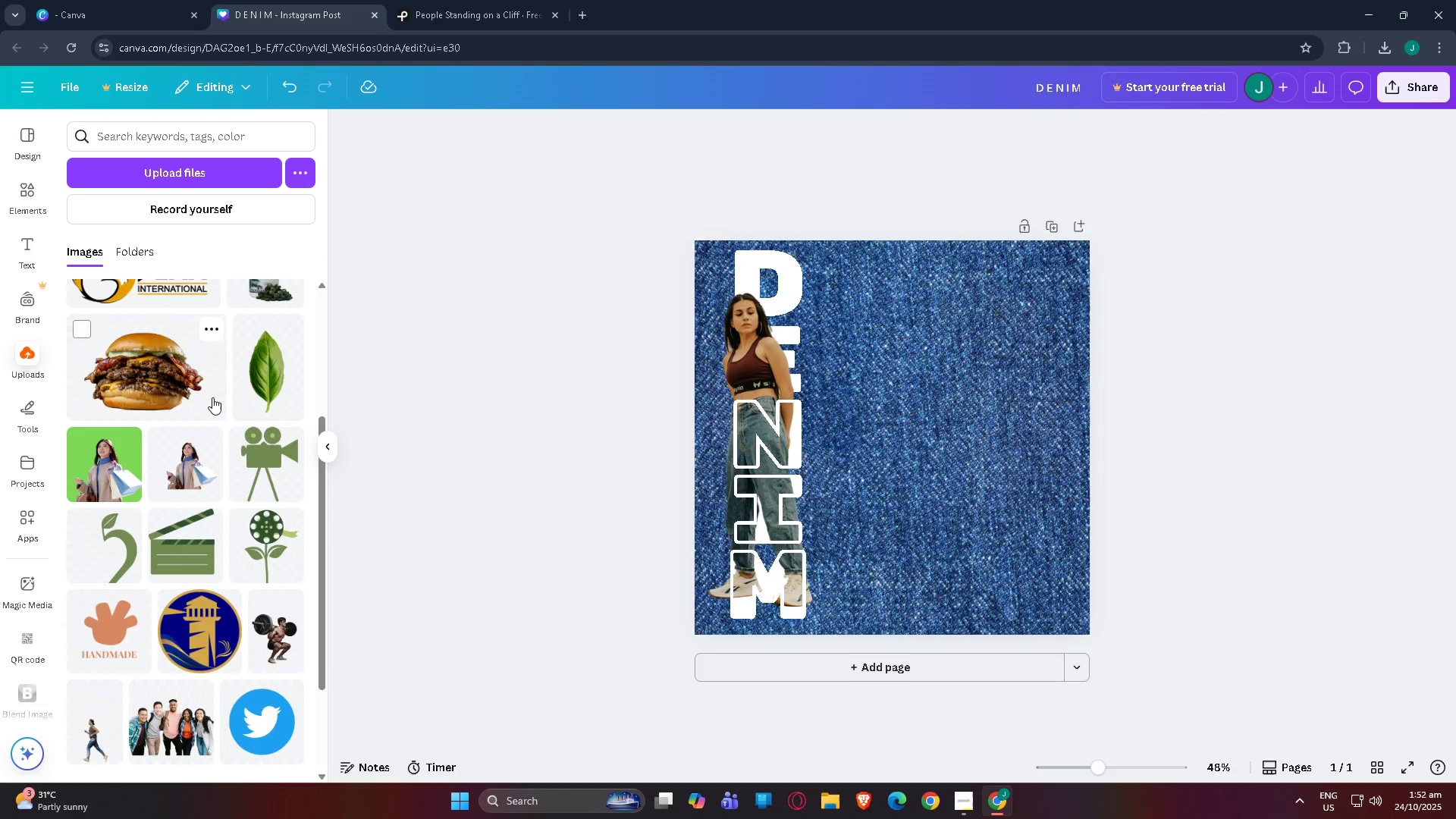 
scroll: coordinate [283, 419], scroll_direction: up, amount: 5.0
 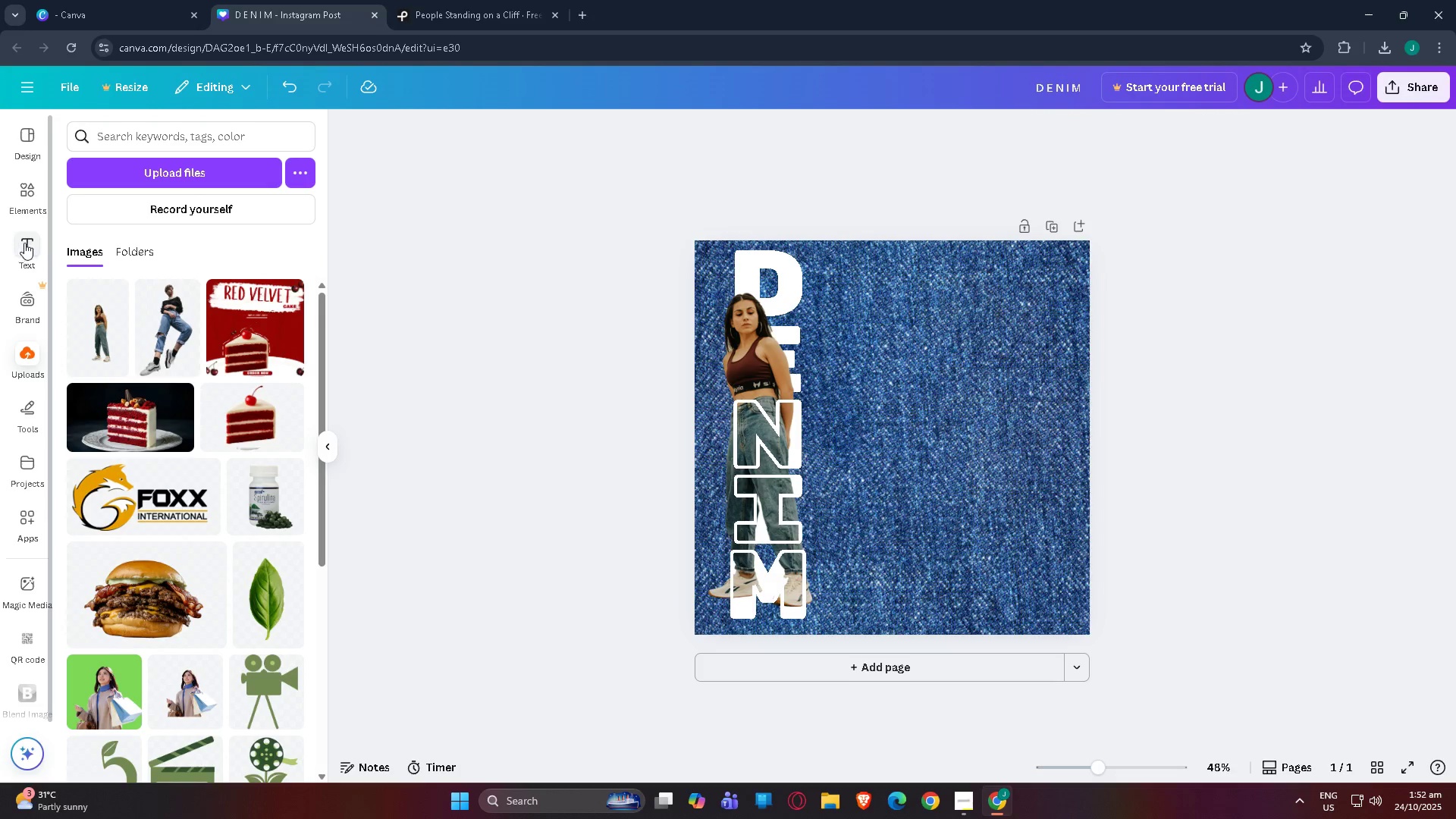 
left_click([772, 257])
 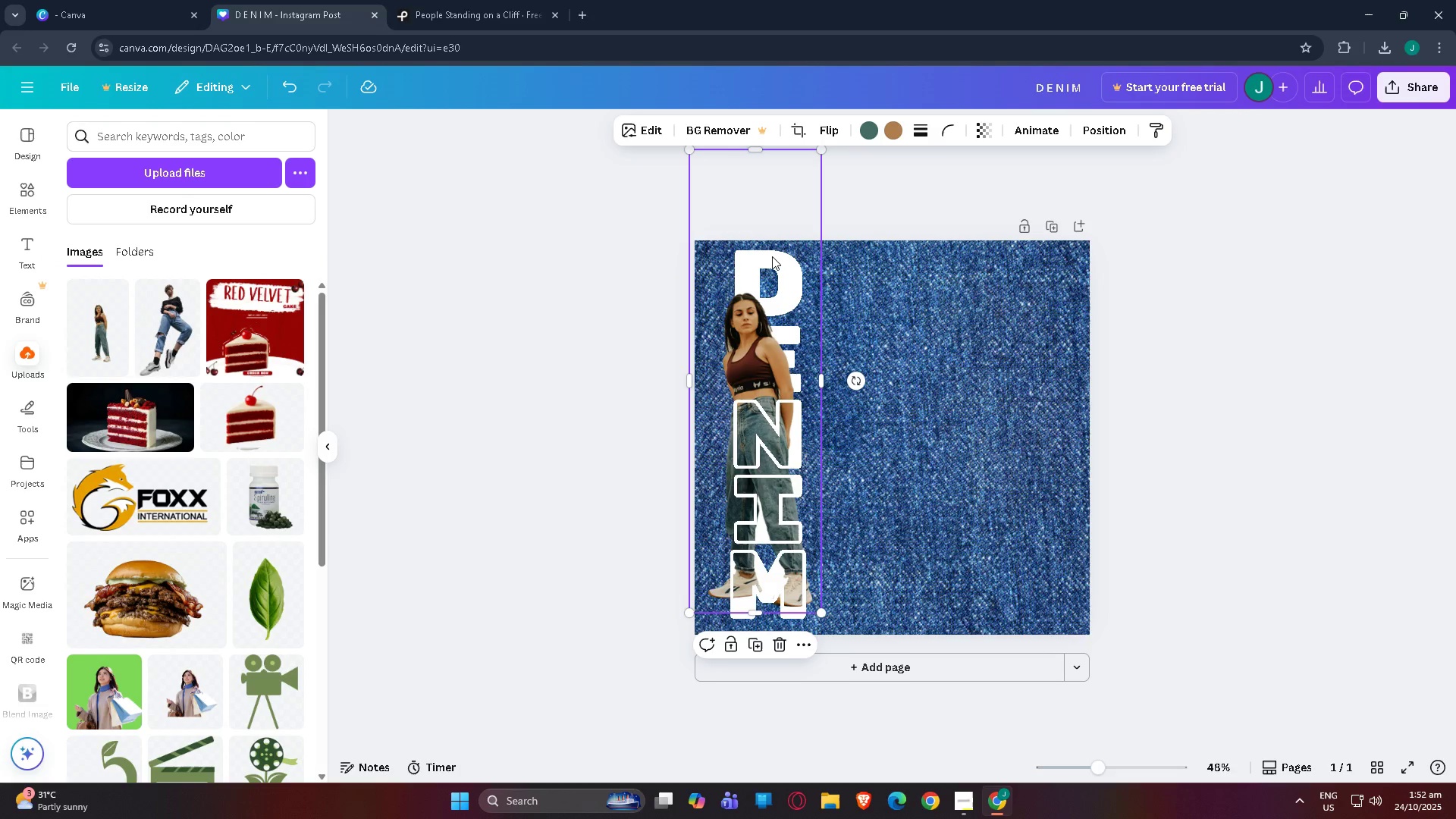 
key(Control+C)
 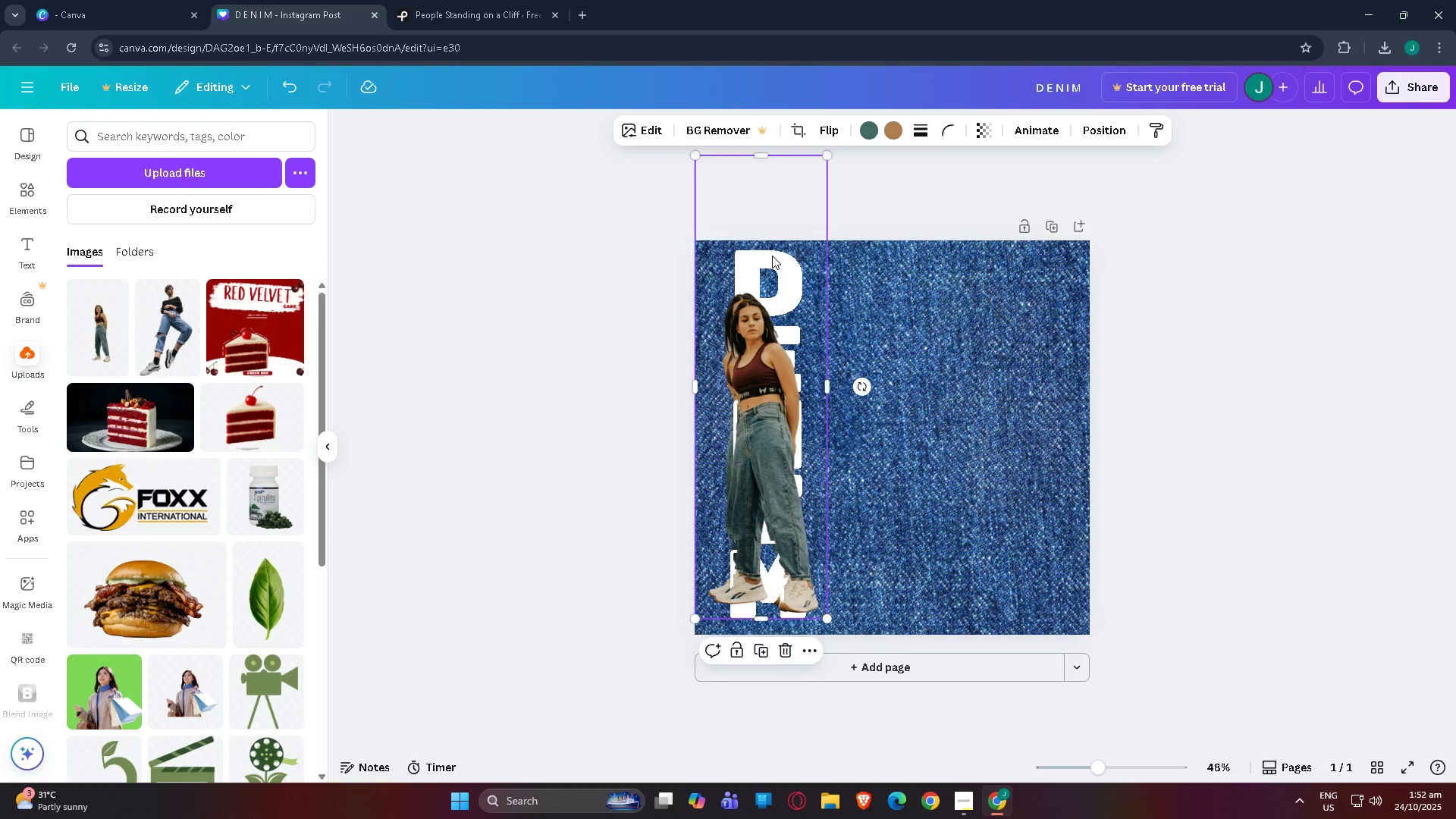 
key(Control+V)
 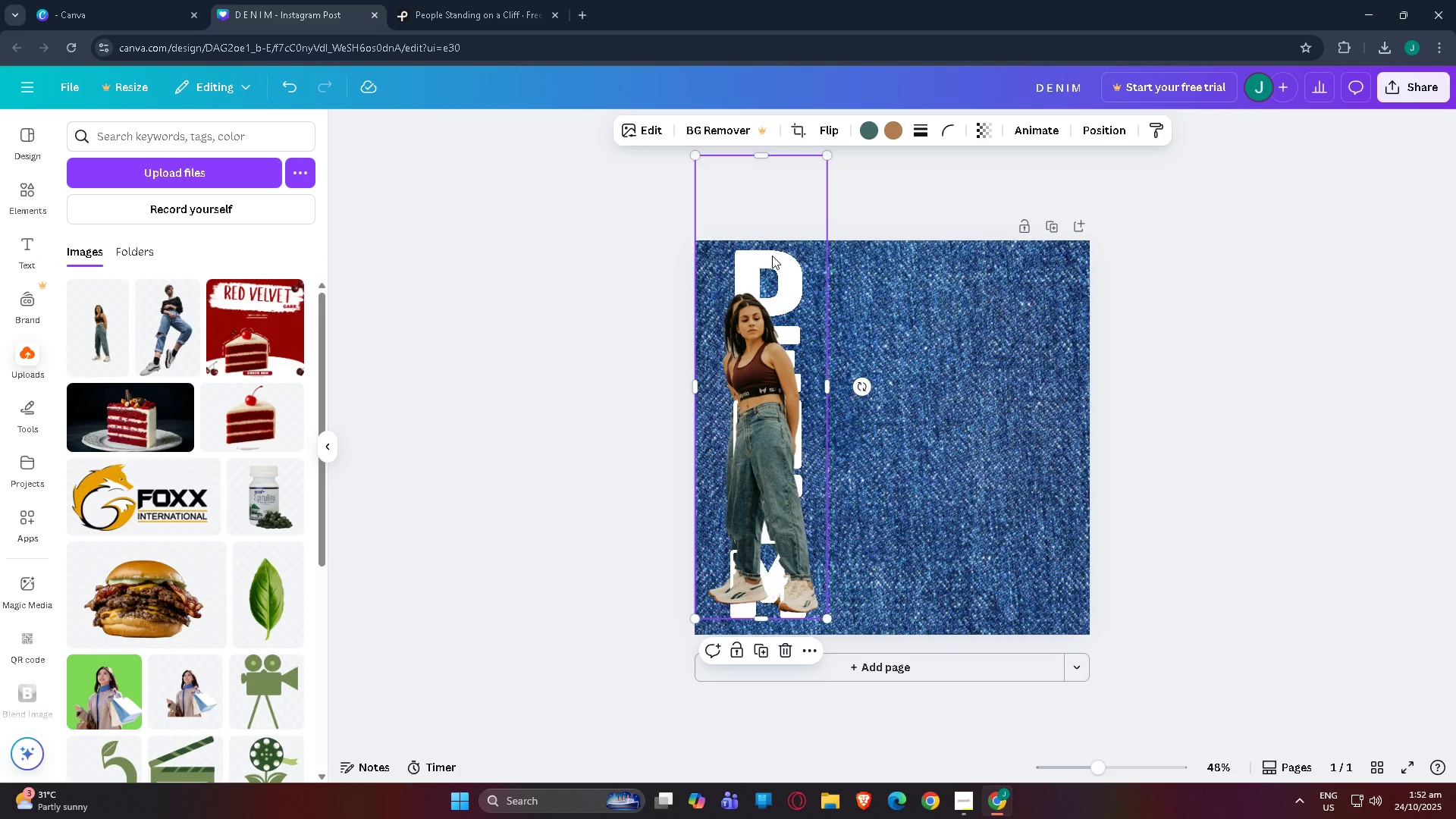 
key(Control+Z)
 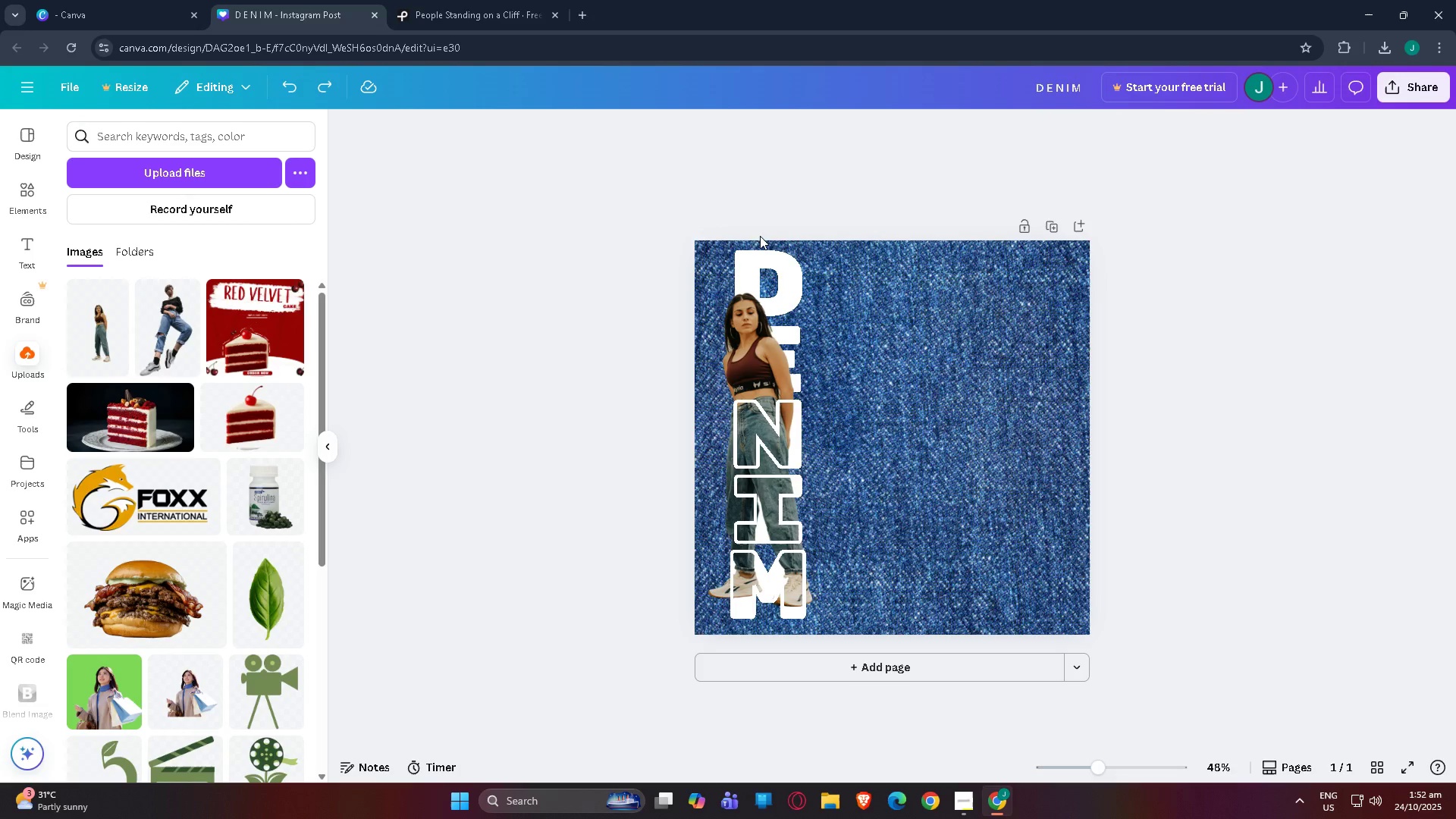 
double_click([774, 273])
 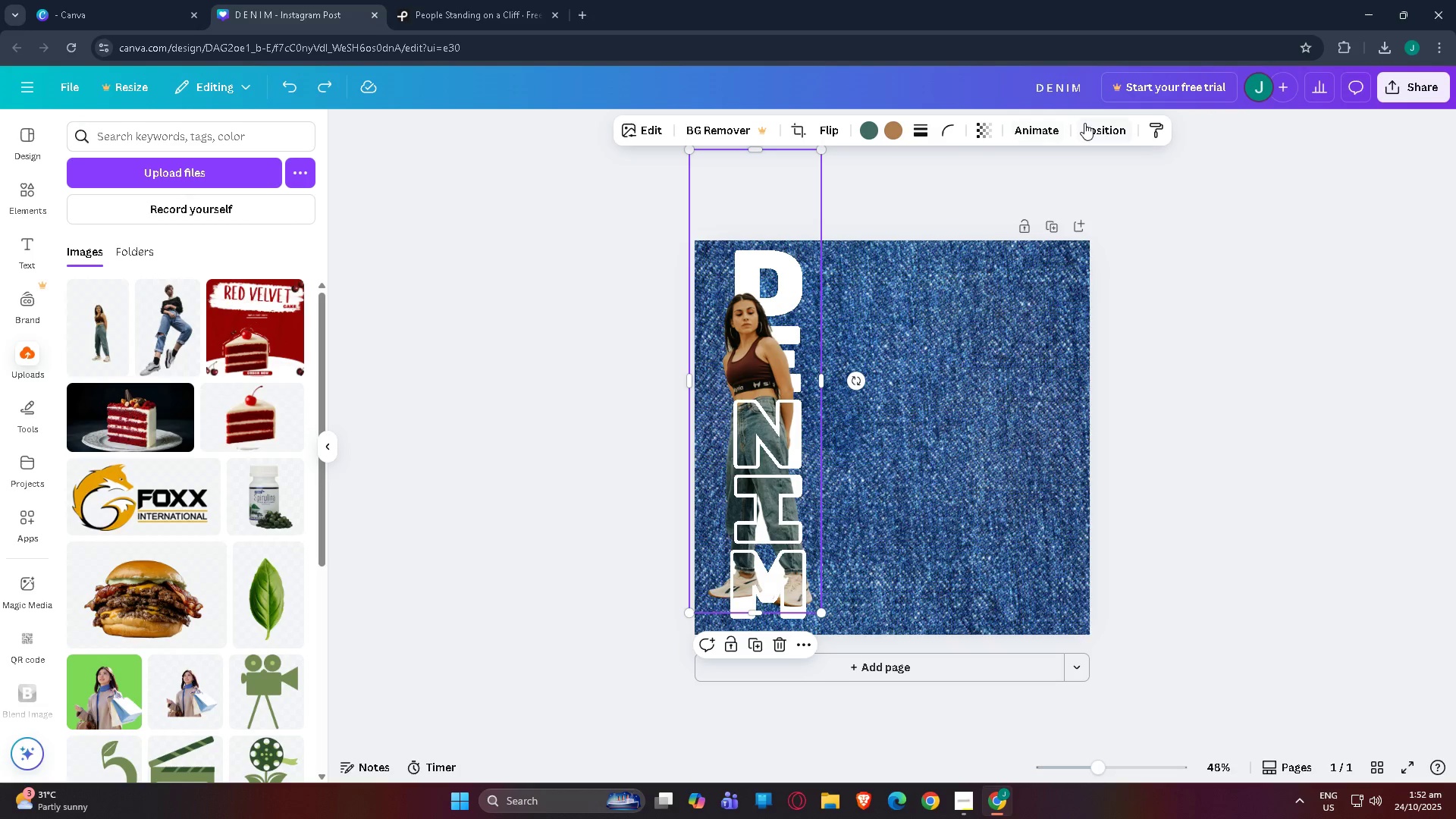 
left_click([1084, 123])
 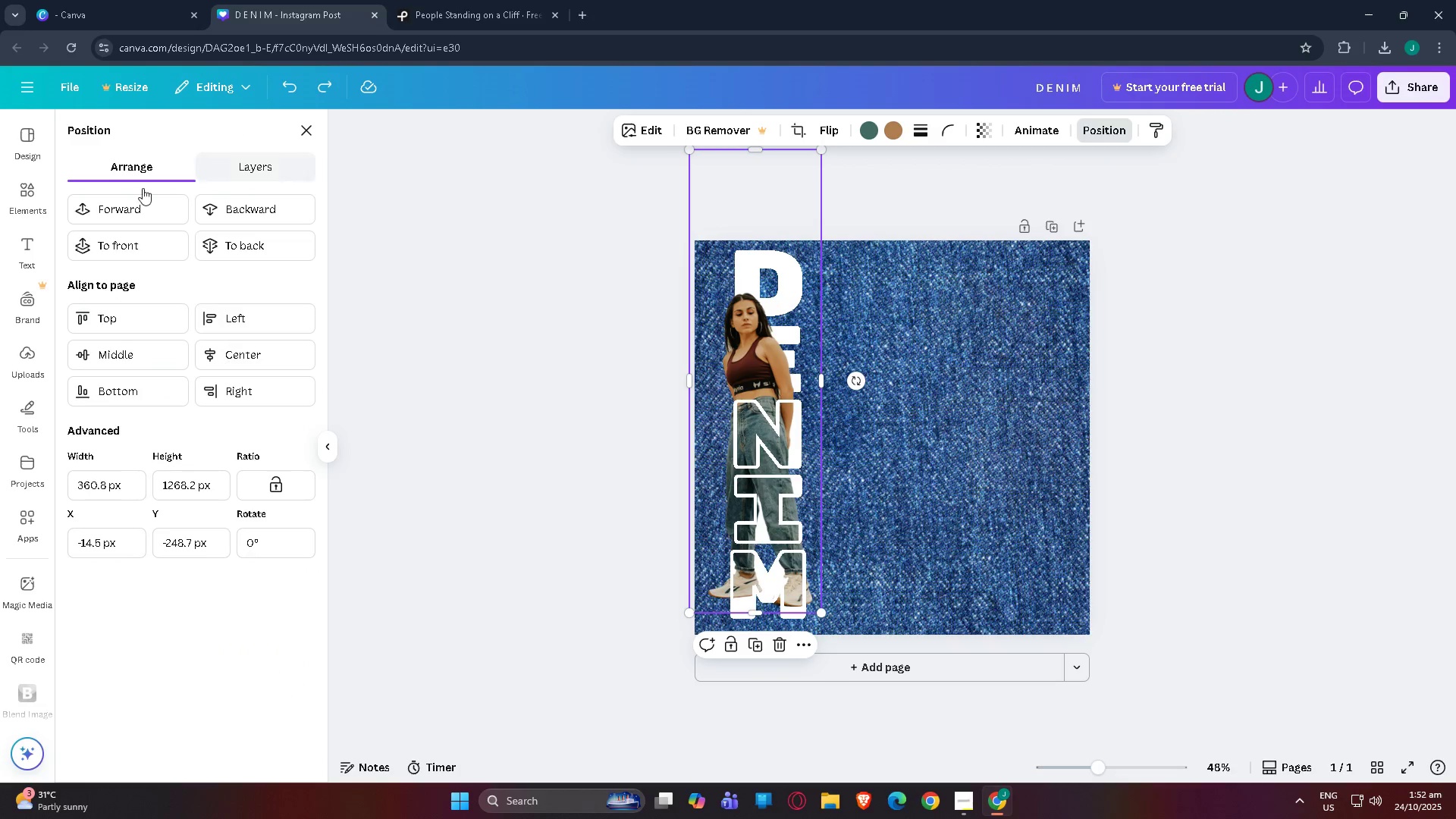 
left_click([14, 189])
 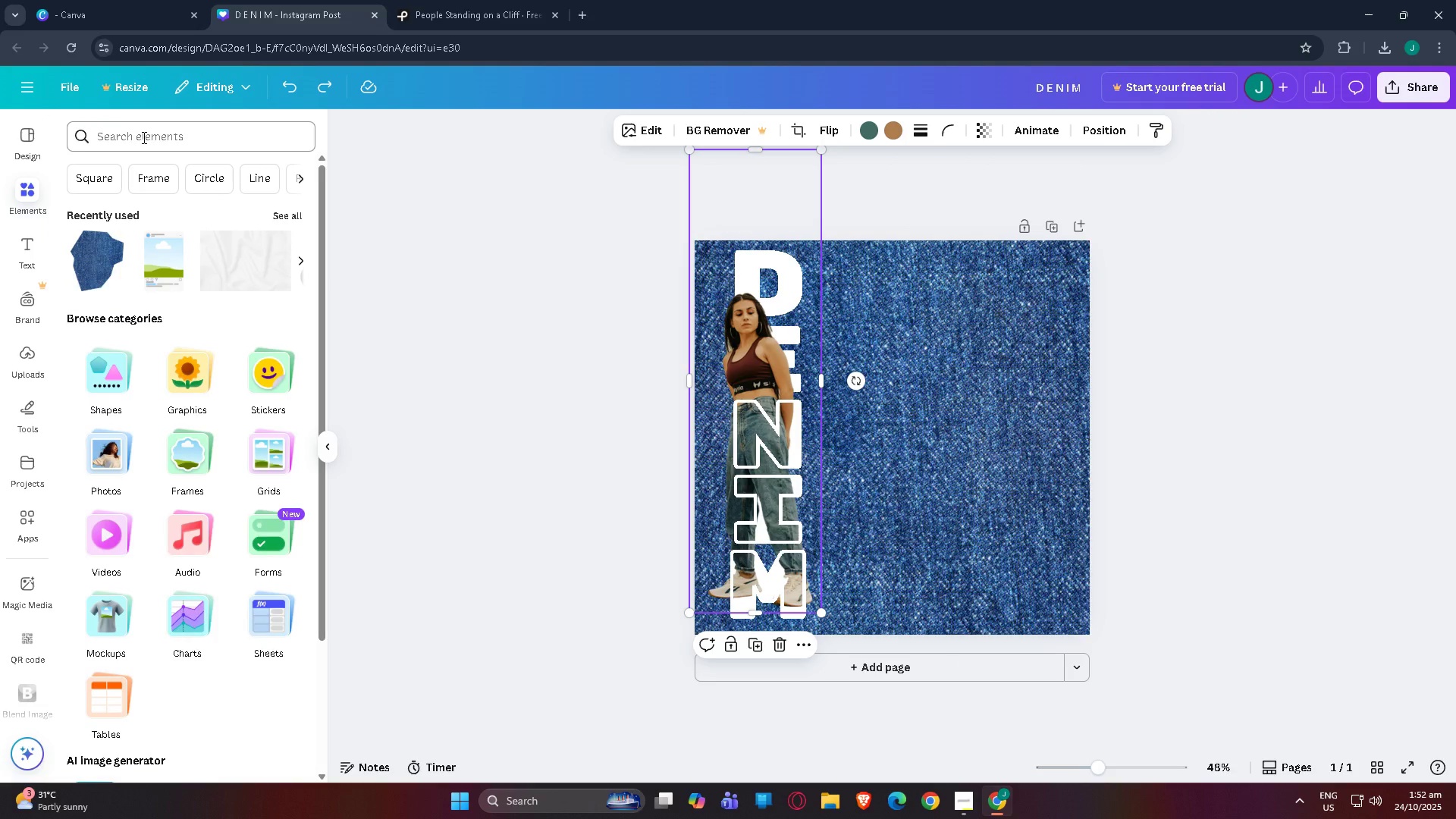 
left_click([143, 137])
 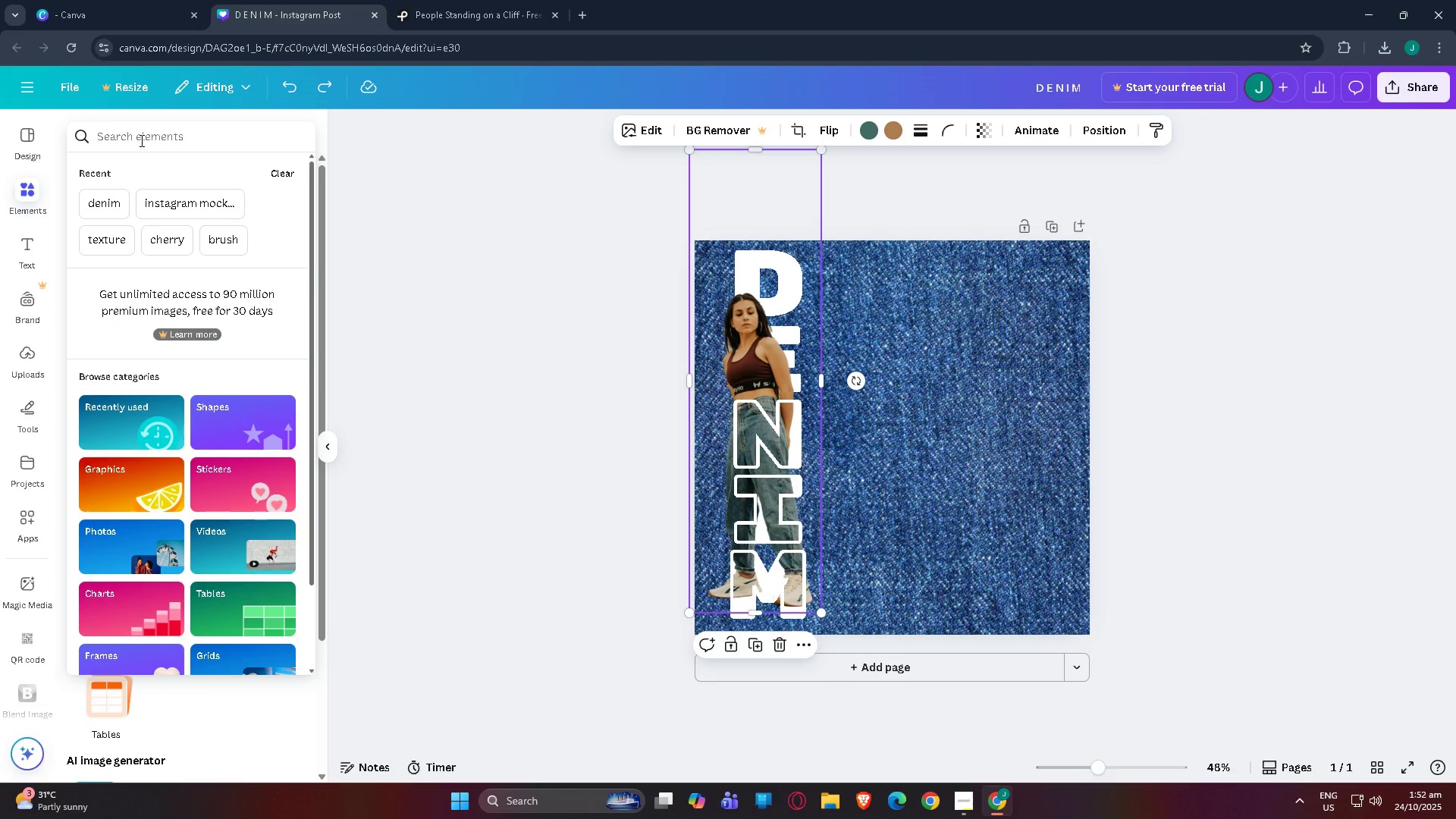 
type(denim rip)
 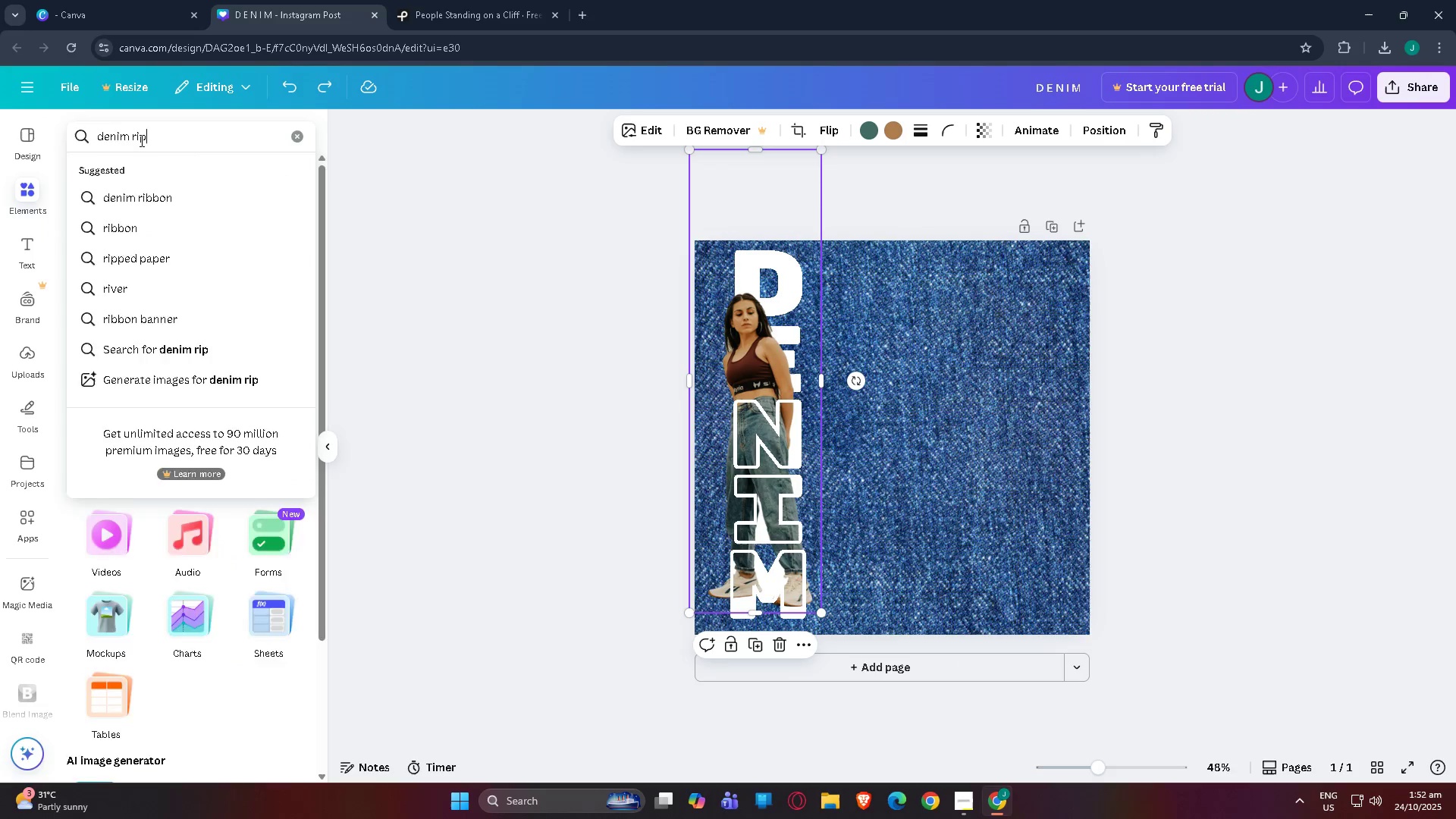 
key(Enter)
 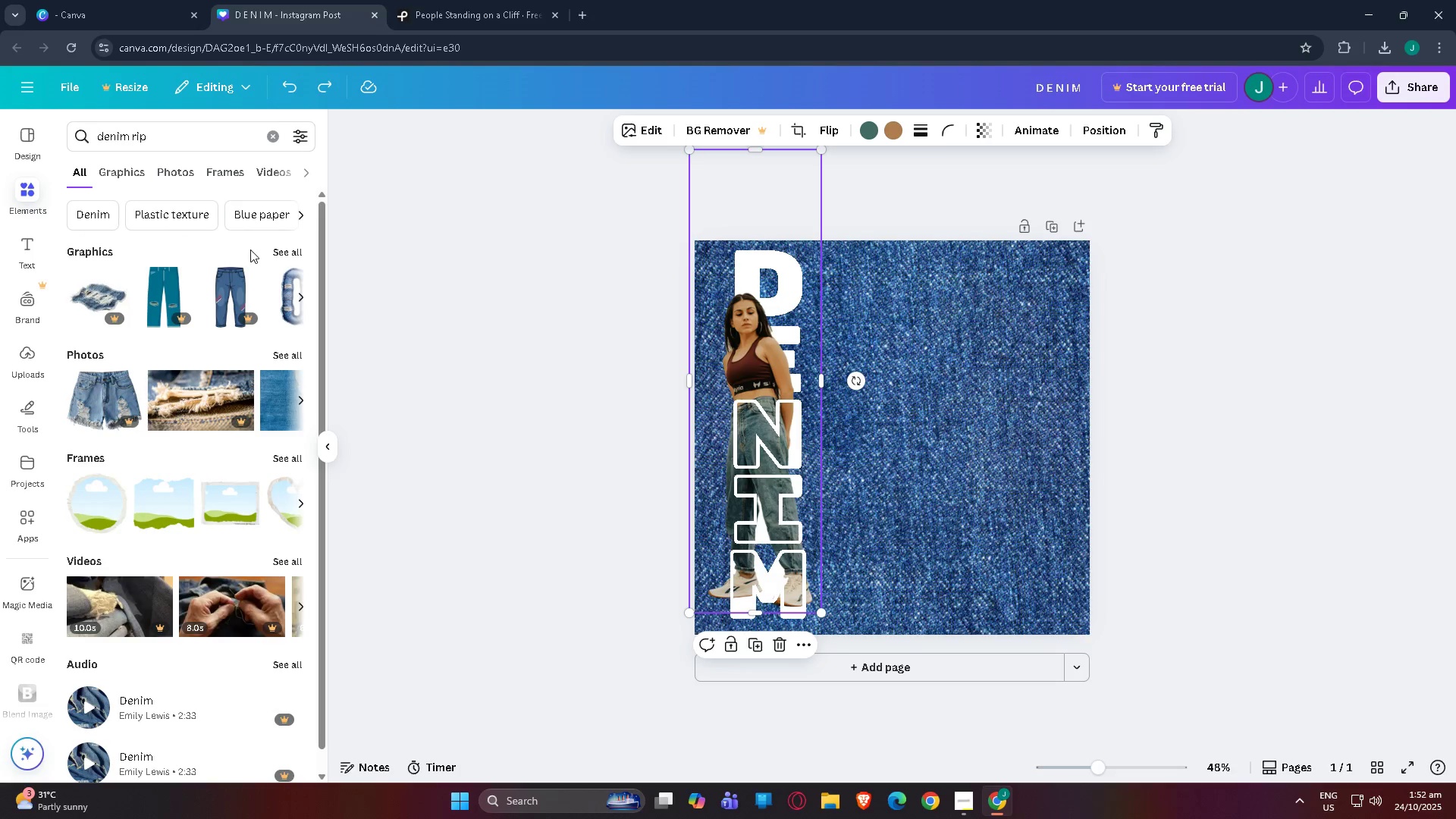 
left_click([112, 183])
 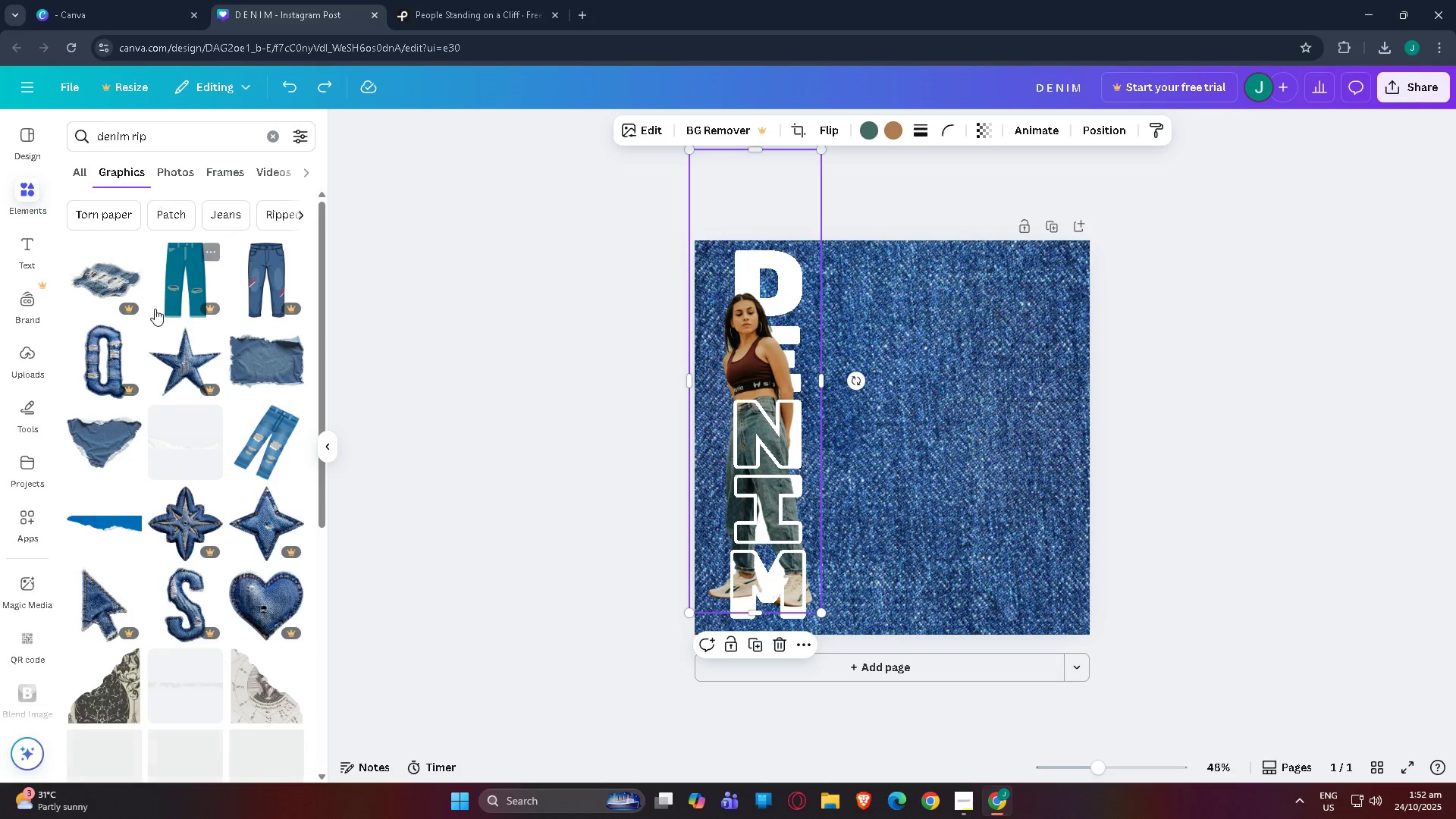 
scroll: coordinate [152, 335], scroll_direction: down, amount: 3.0
 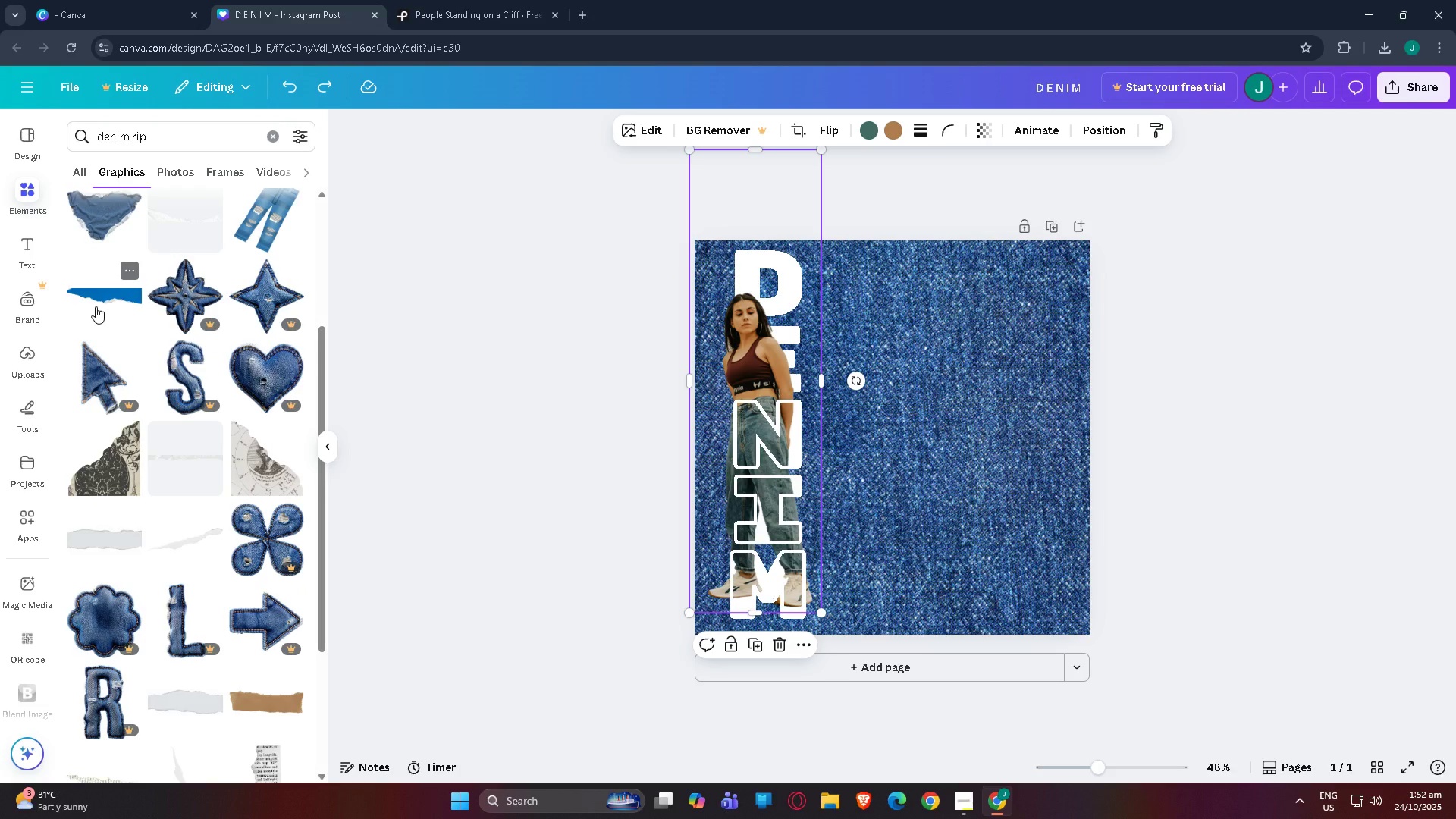 
left_click([96, 306])
 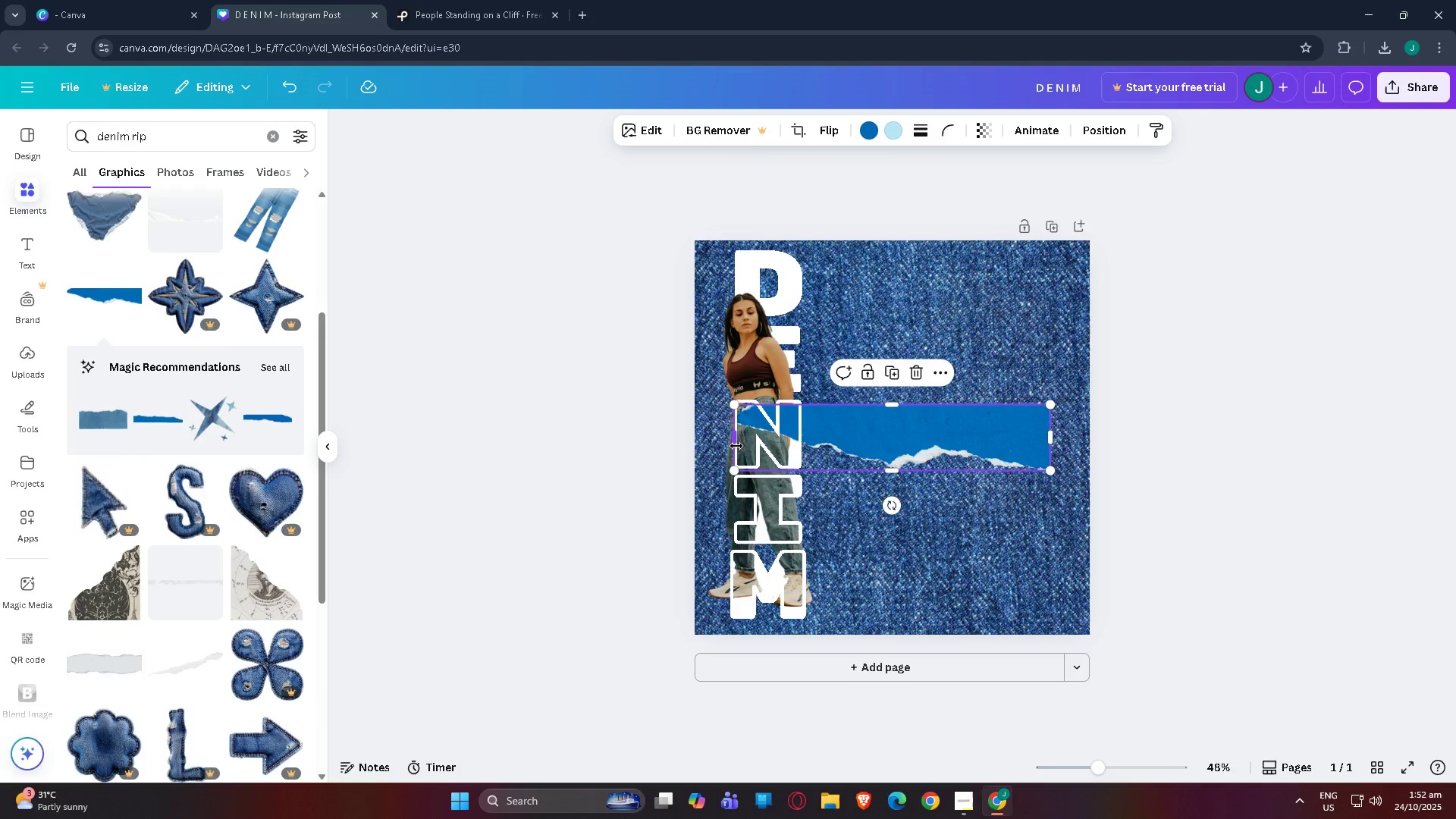 
left_click_drag(start_coordinate=[843, 425], to_coordinate=[892, 337])
 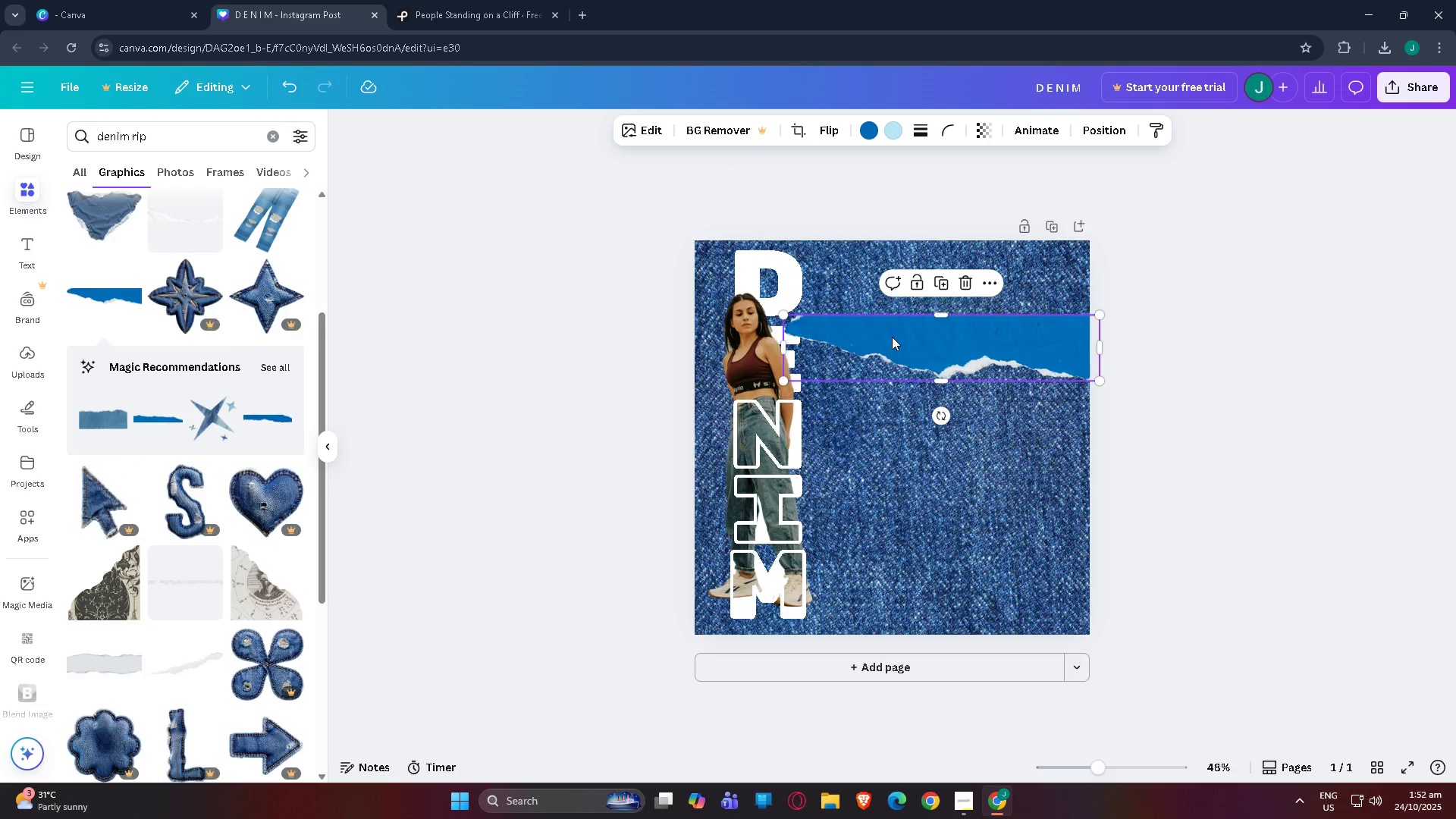 
key(Control+Z)
 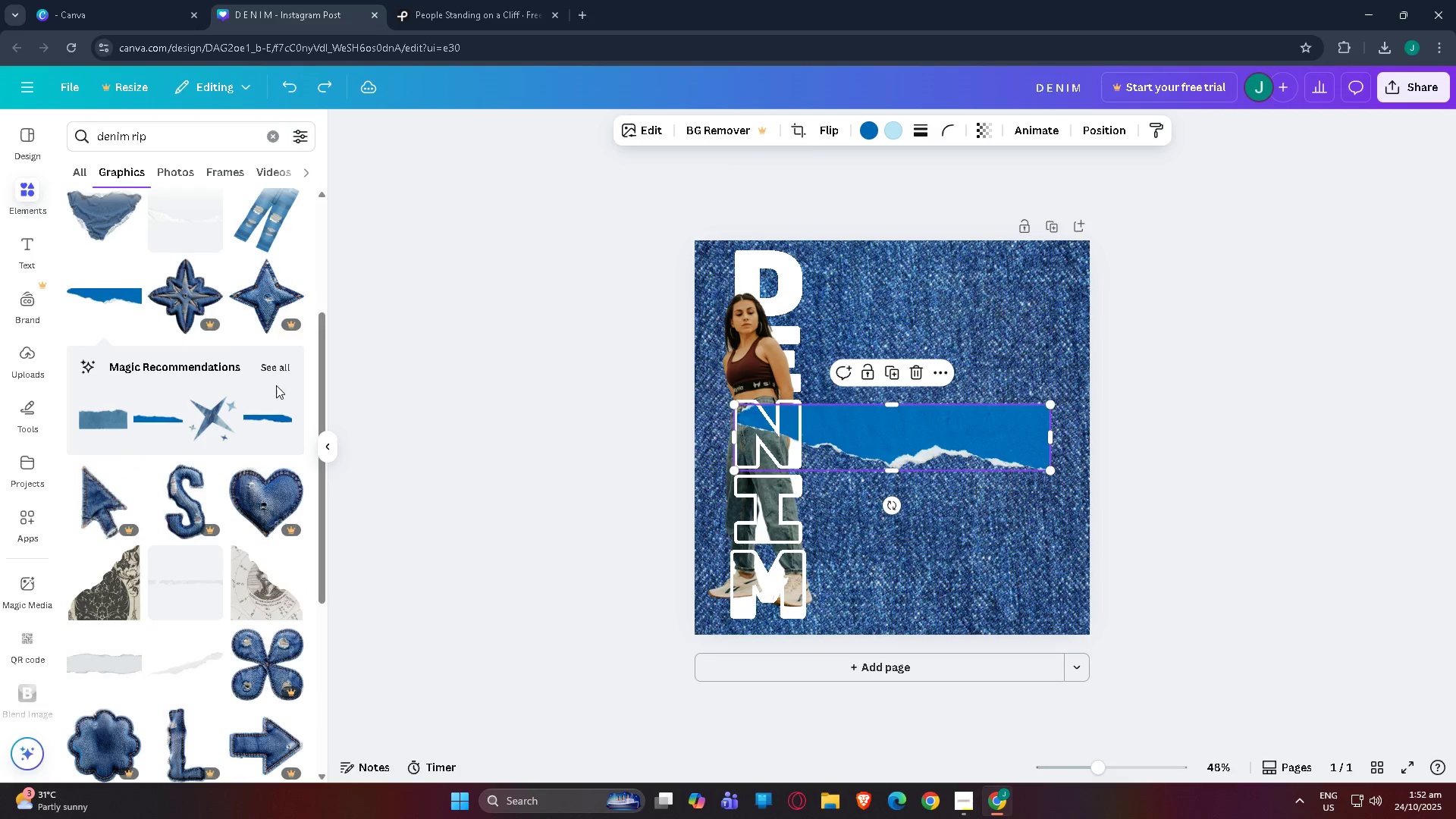 
key(Control+Z)
 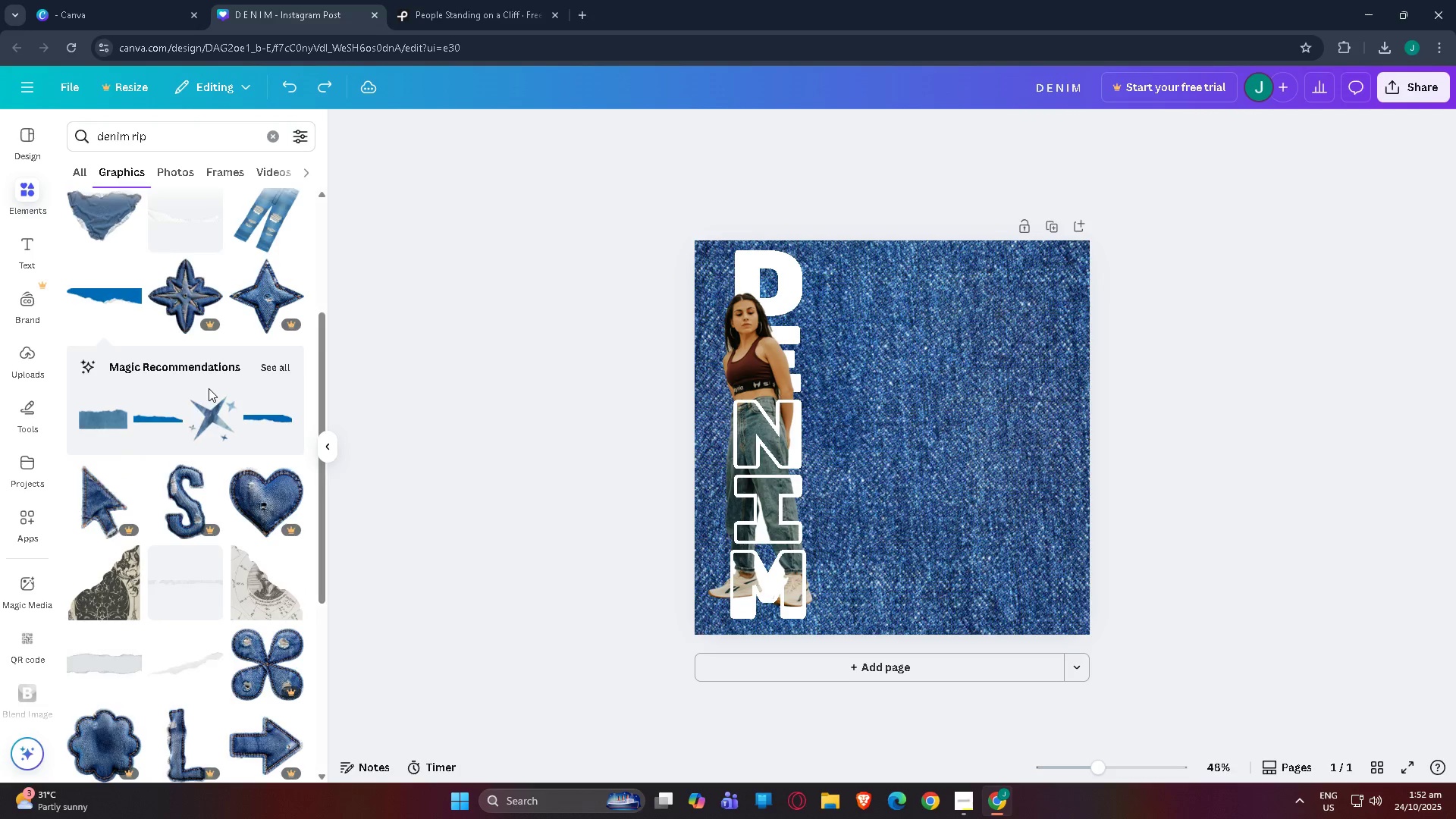 
scroll: coordinate [121, 454], scroll_direction: down, amount: 5.0
 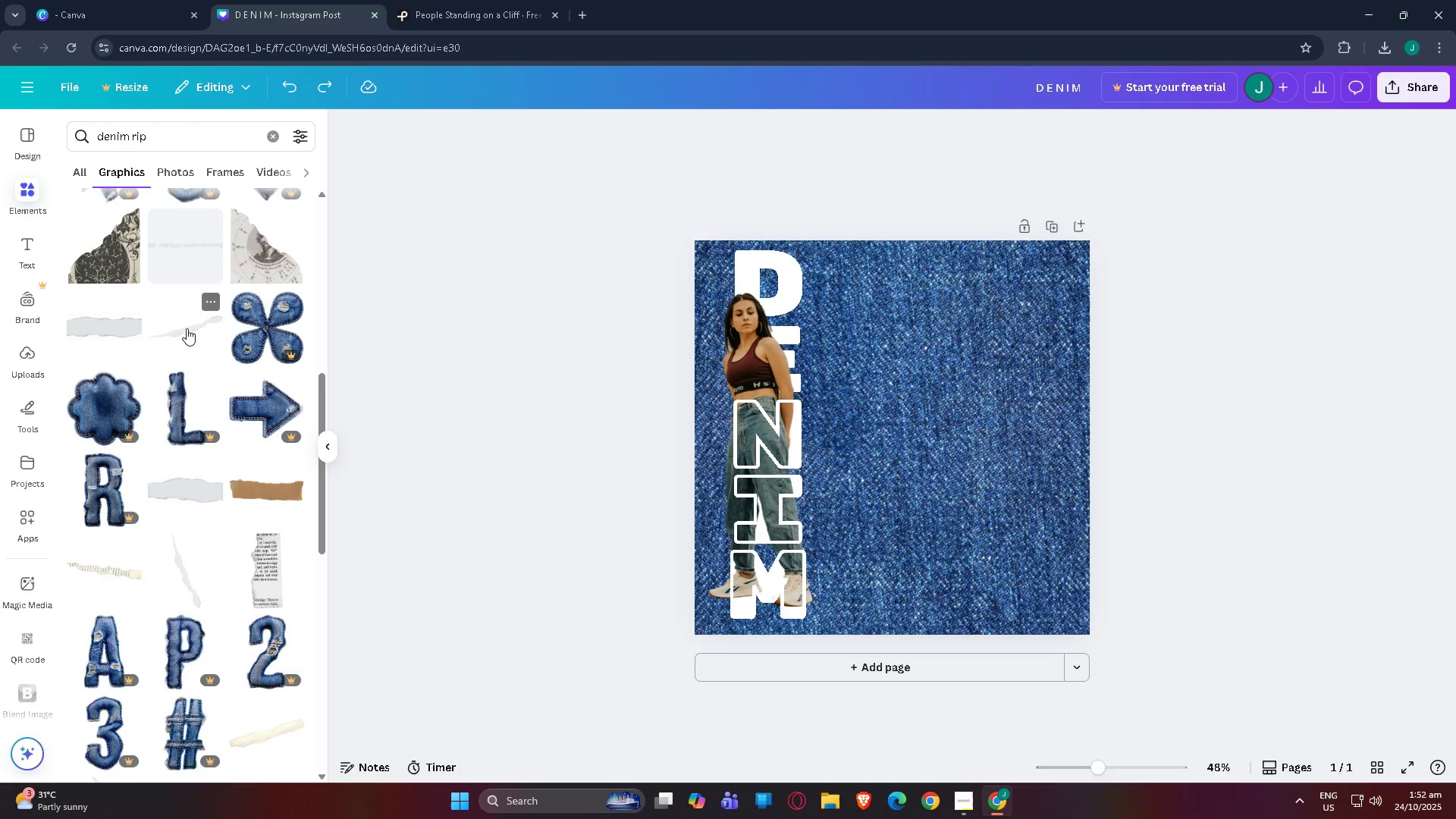 
left_click([187, 328])
 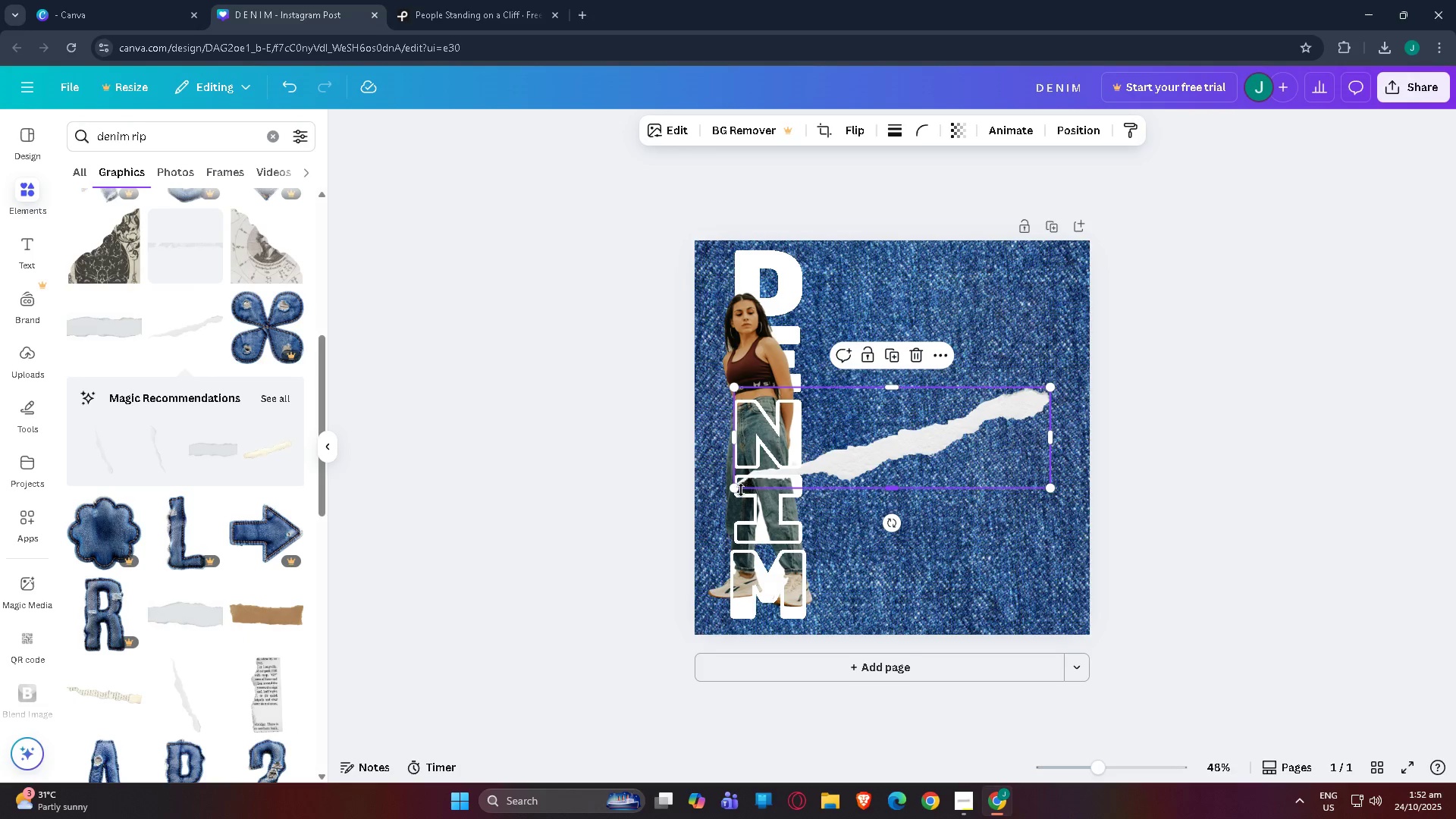 
left_click_drag(start_coordinate=[736, 490], to_coordinate=[858, 427])
 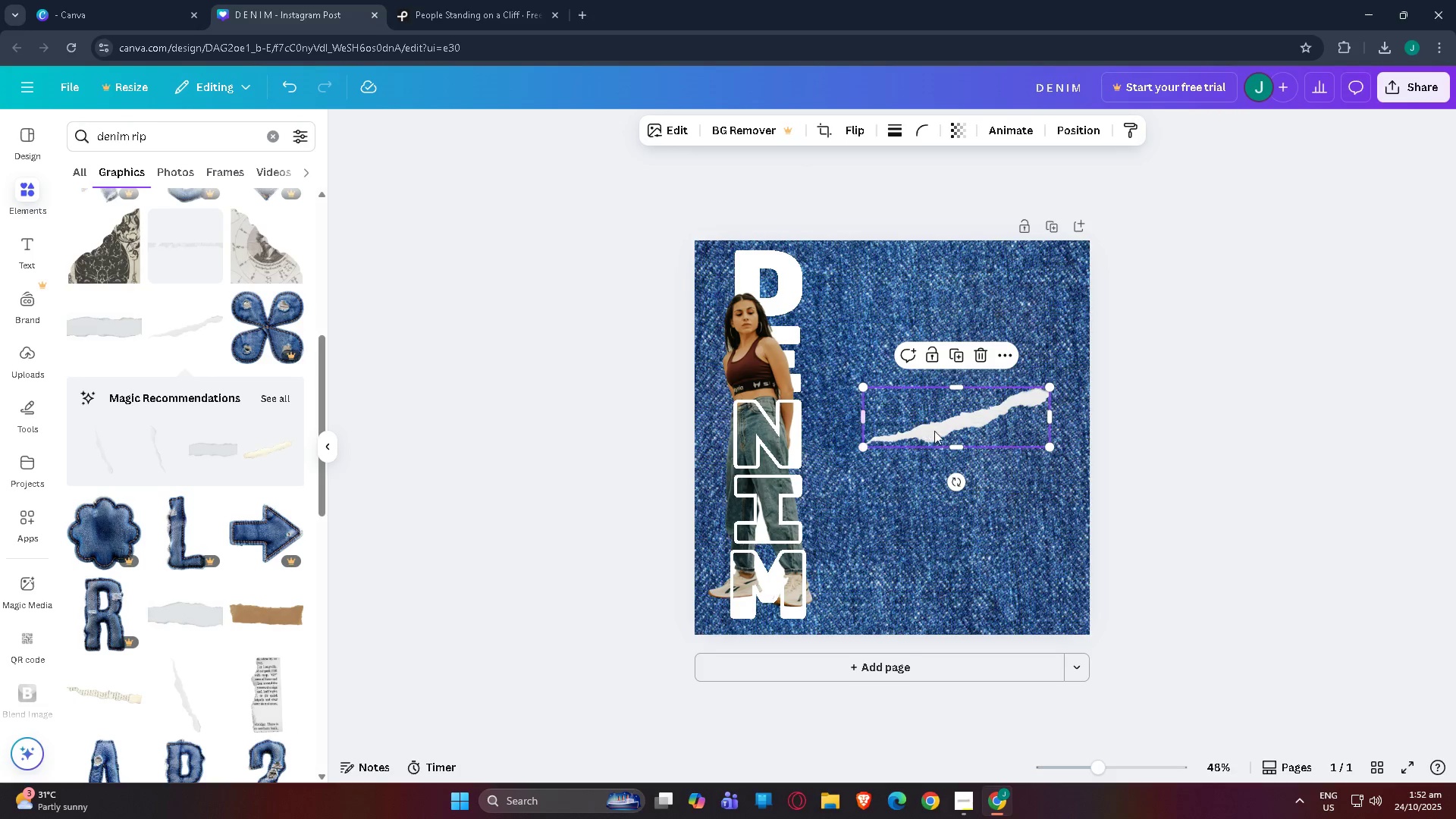 
left_click_drag(start_coordinate=[937, 430], to_coordinate=[942, 328])
 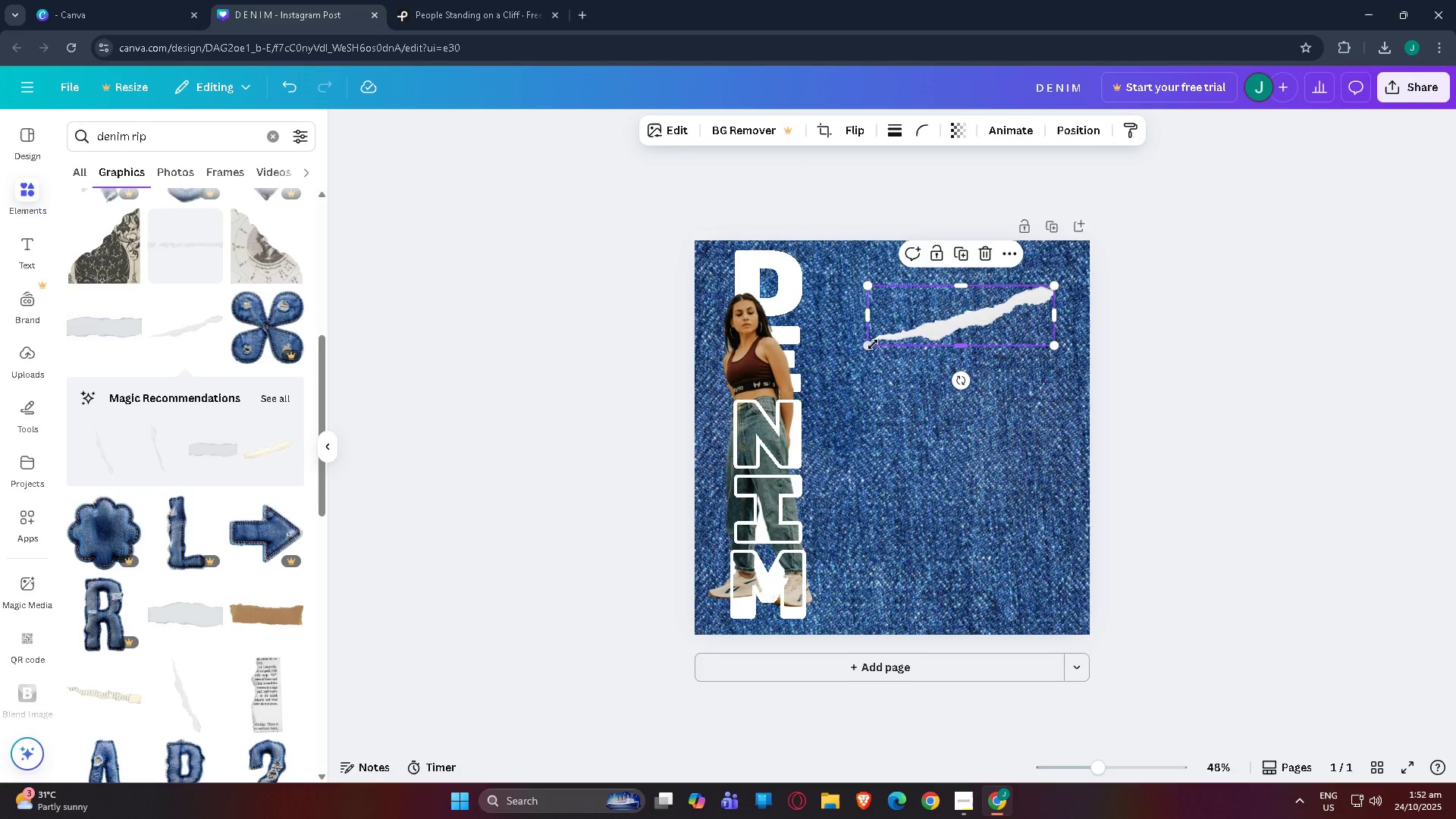 
left_click_drag(start_coordinate=[871, 345], to_coordinate=[830, 369])
 